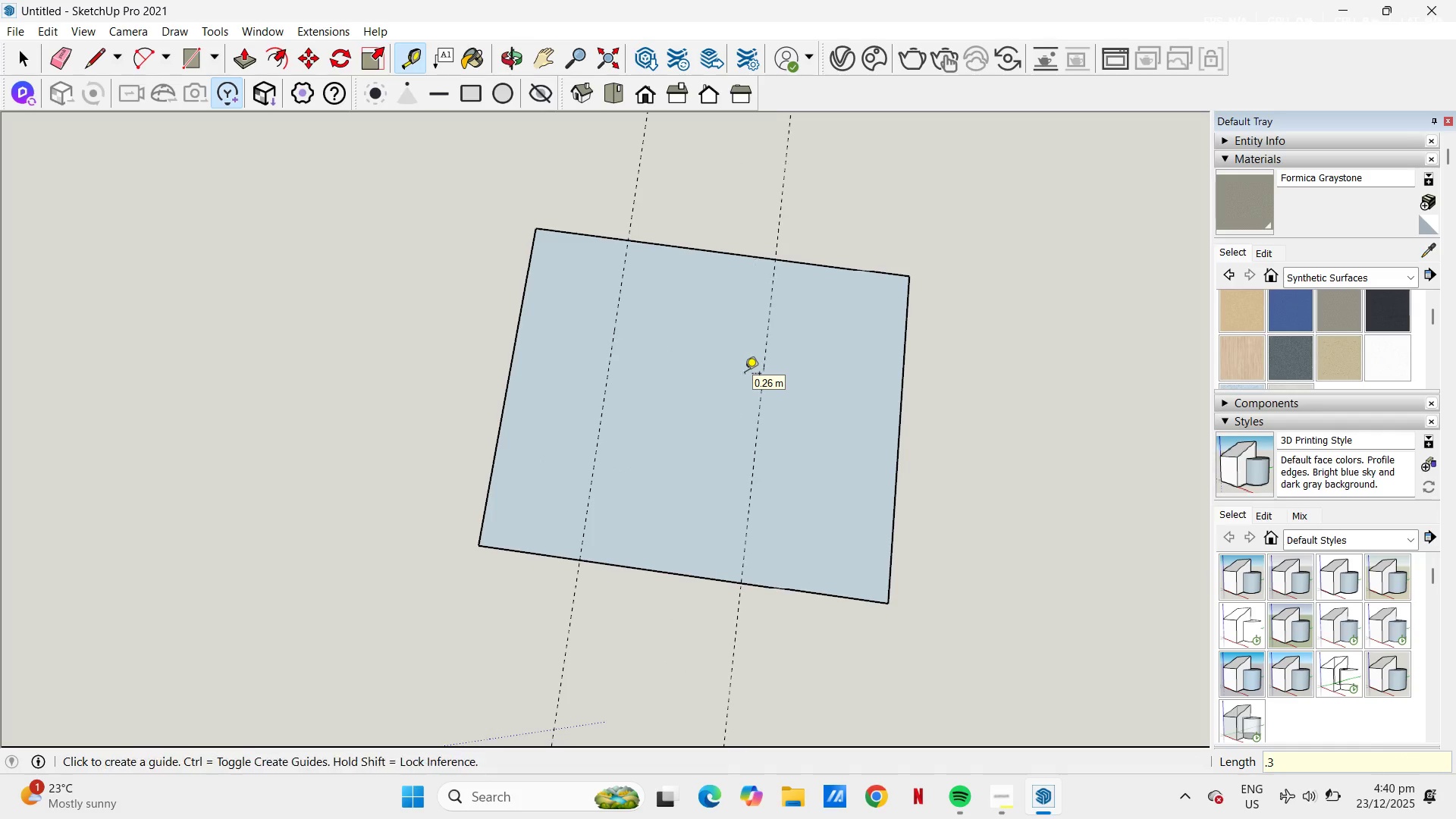 
key(NumpadEnter)
 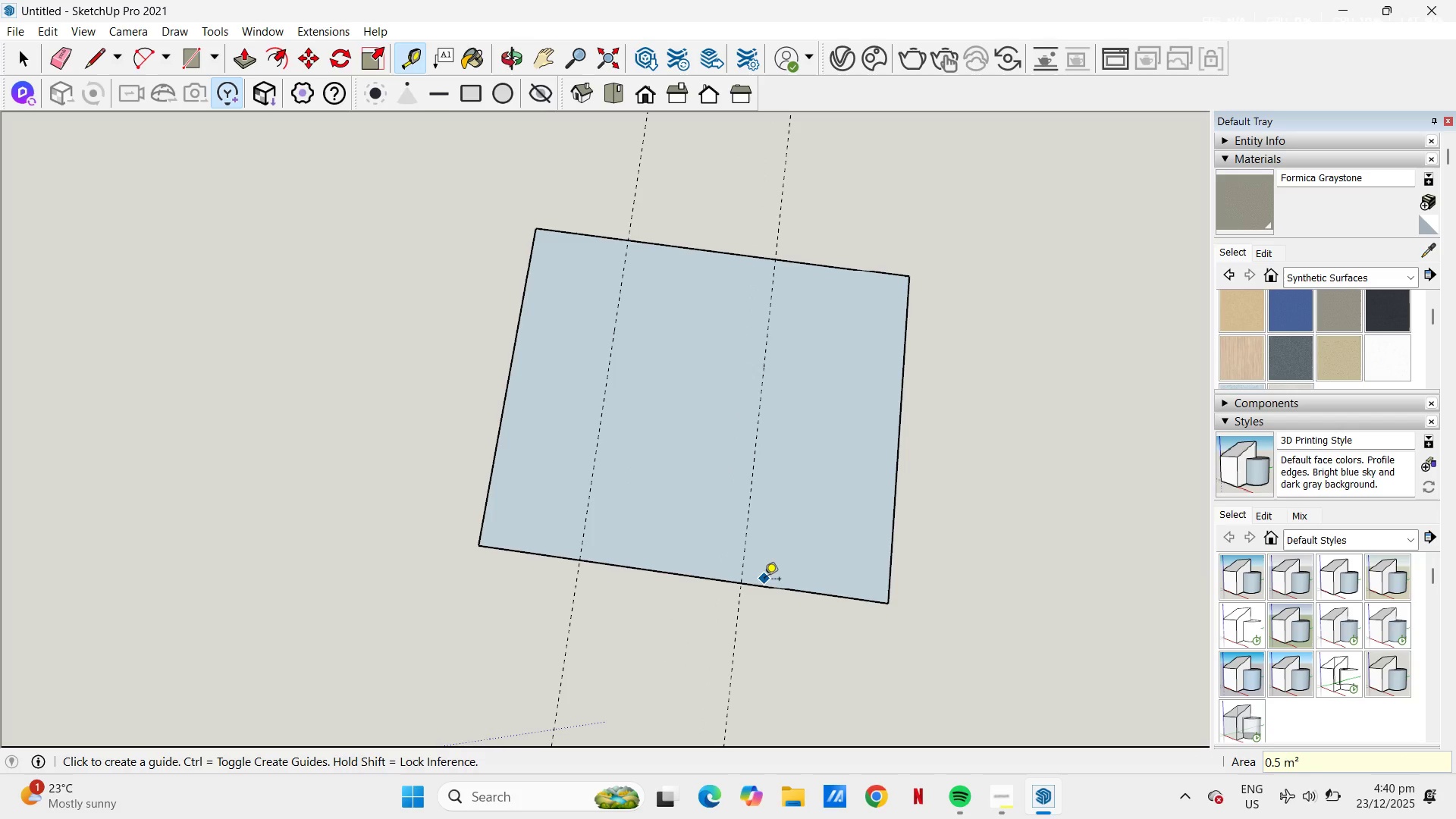 
left_click_drag(start_coordinate=[765, 590], to_coordinate=[765, 585])
 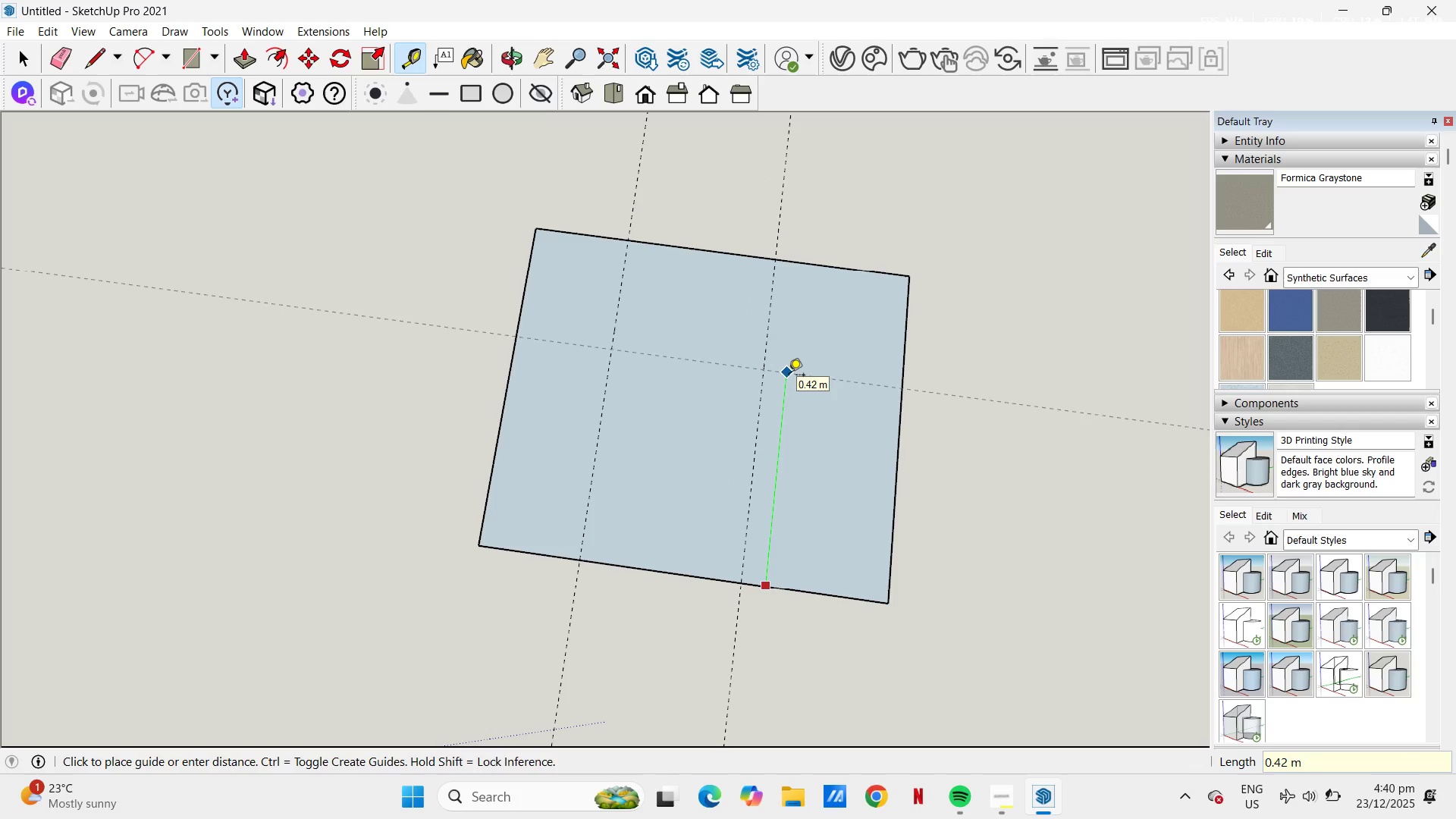 
key(NumpadDecimal)
 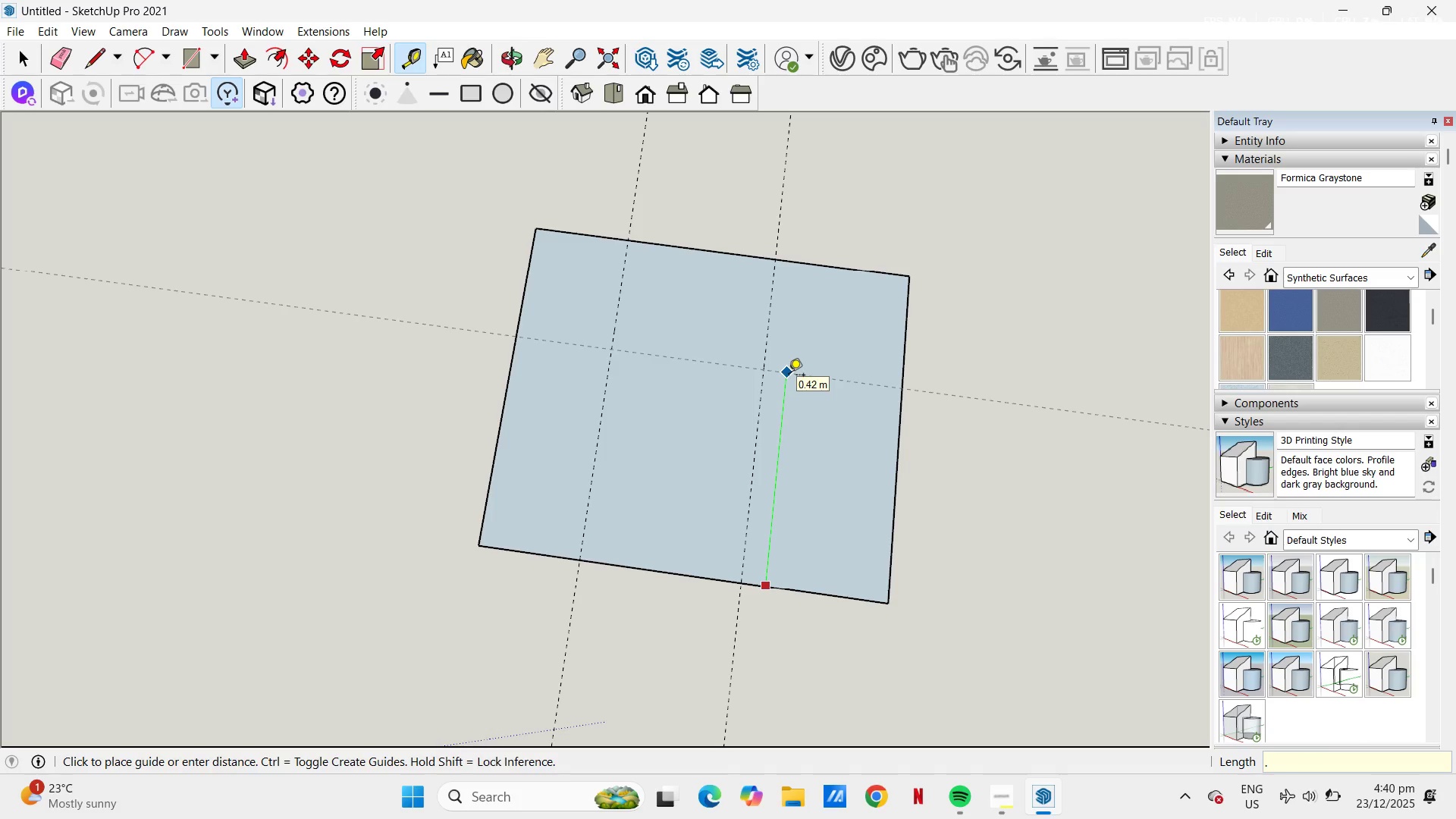 
key(Numpad4)
 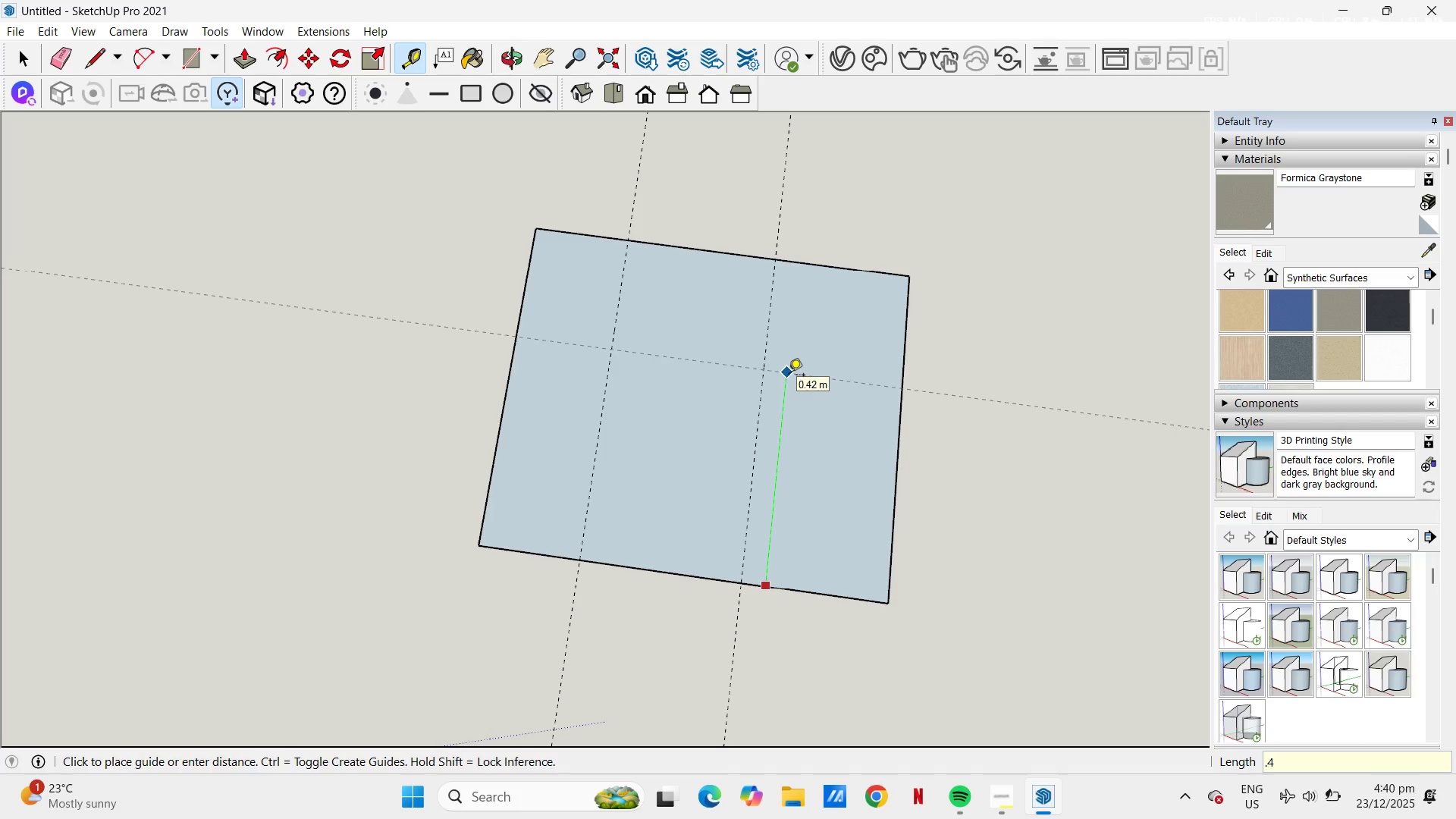 
key(NumpadEnter)
 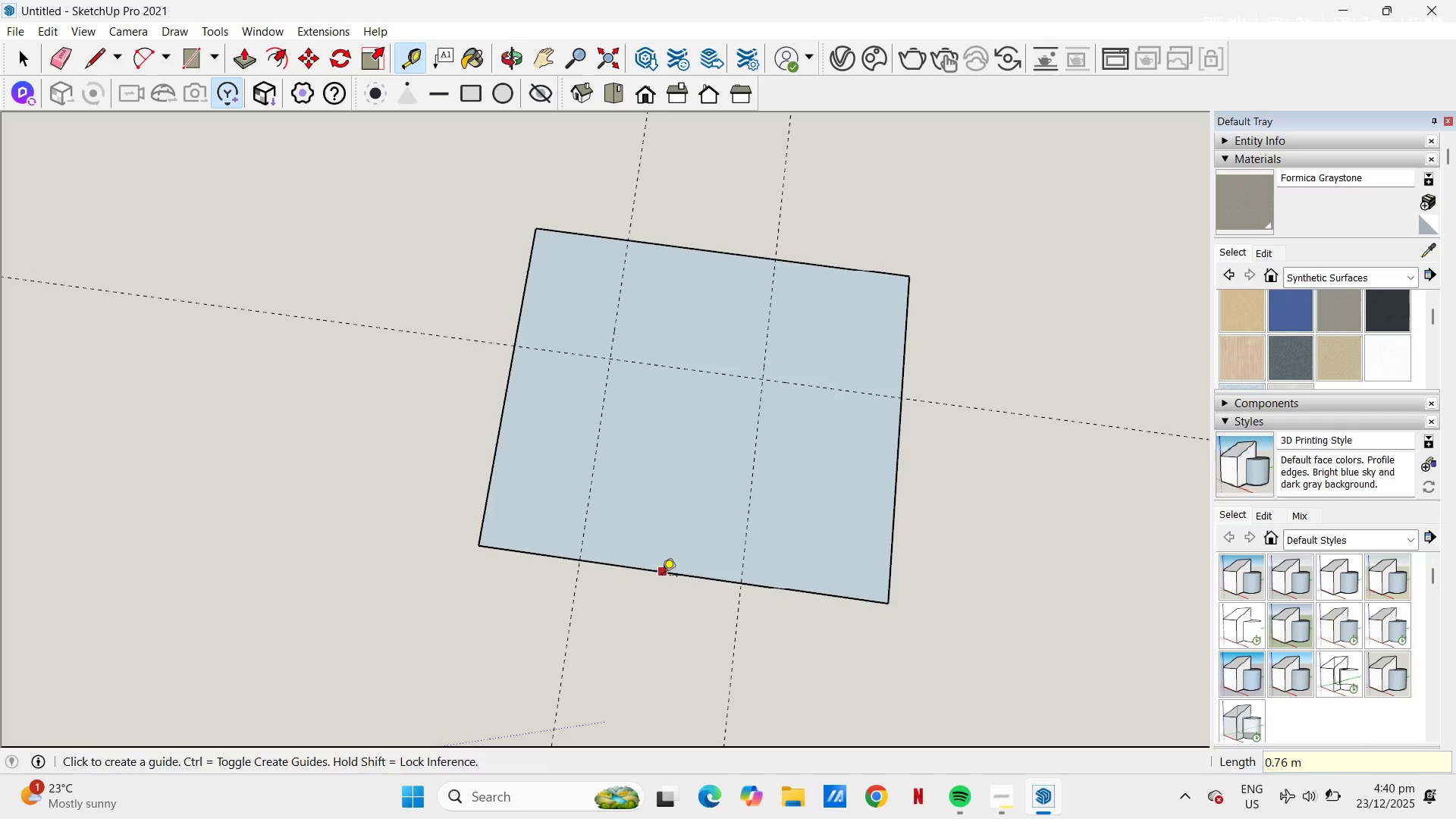 
left_click([662, 575])
 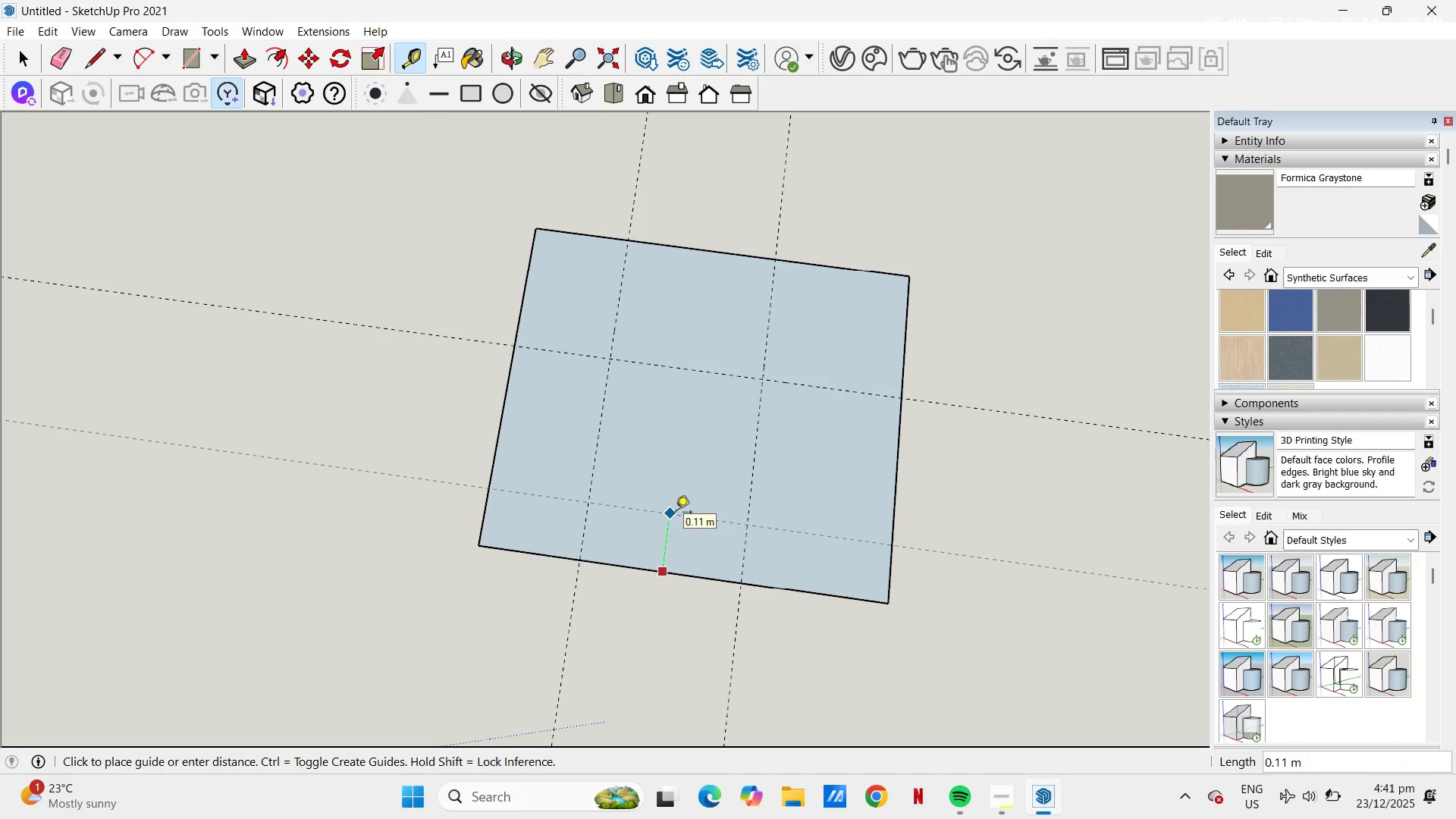 
key(R)
 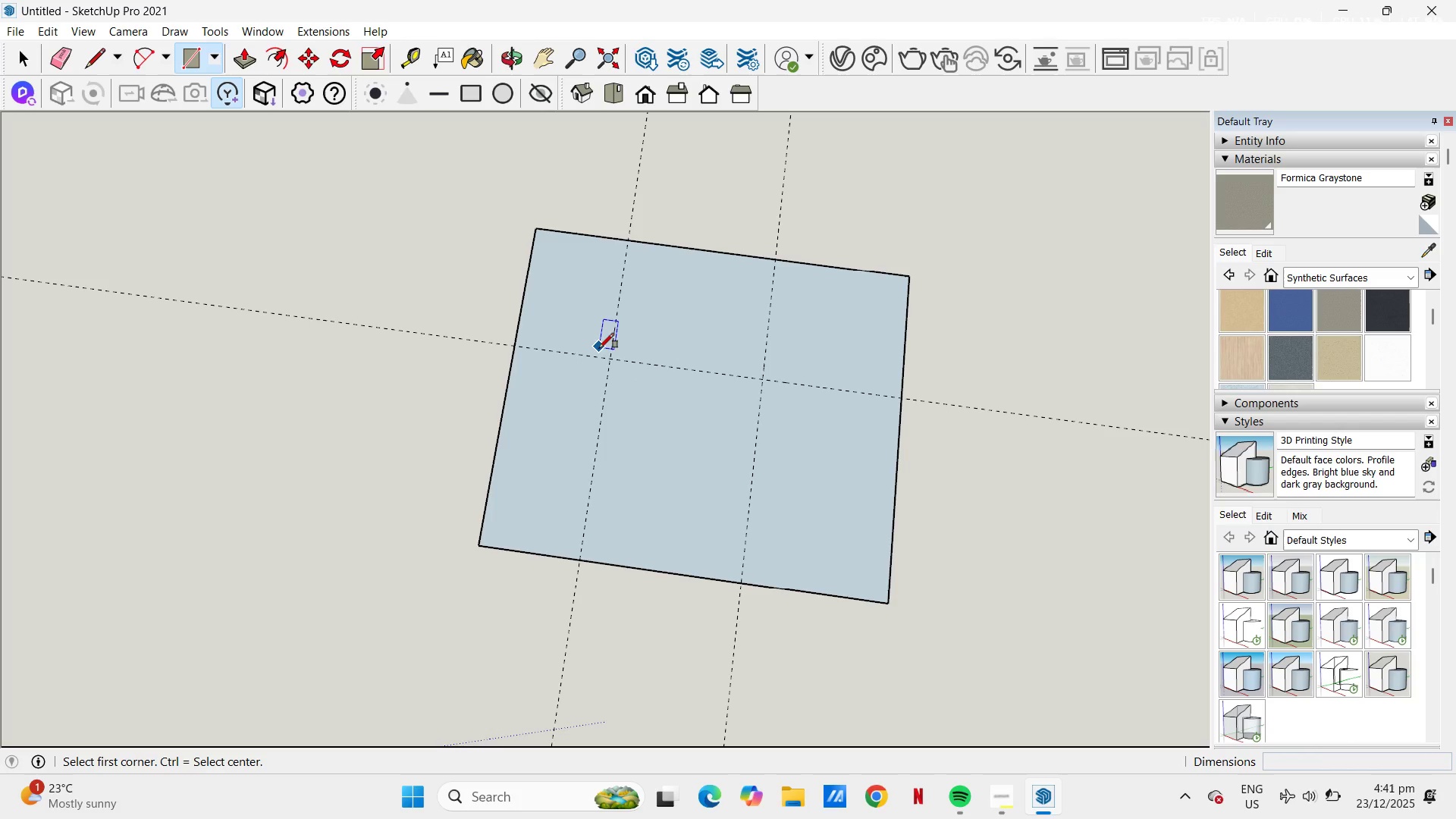 
wait(8.98)
 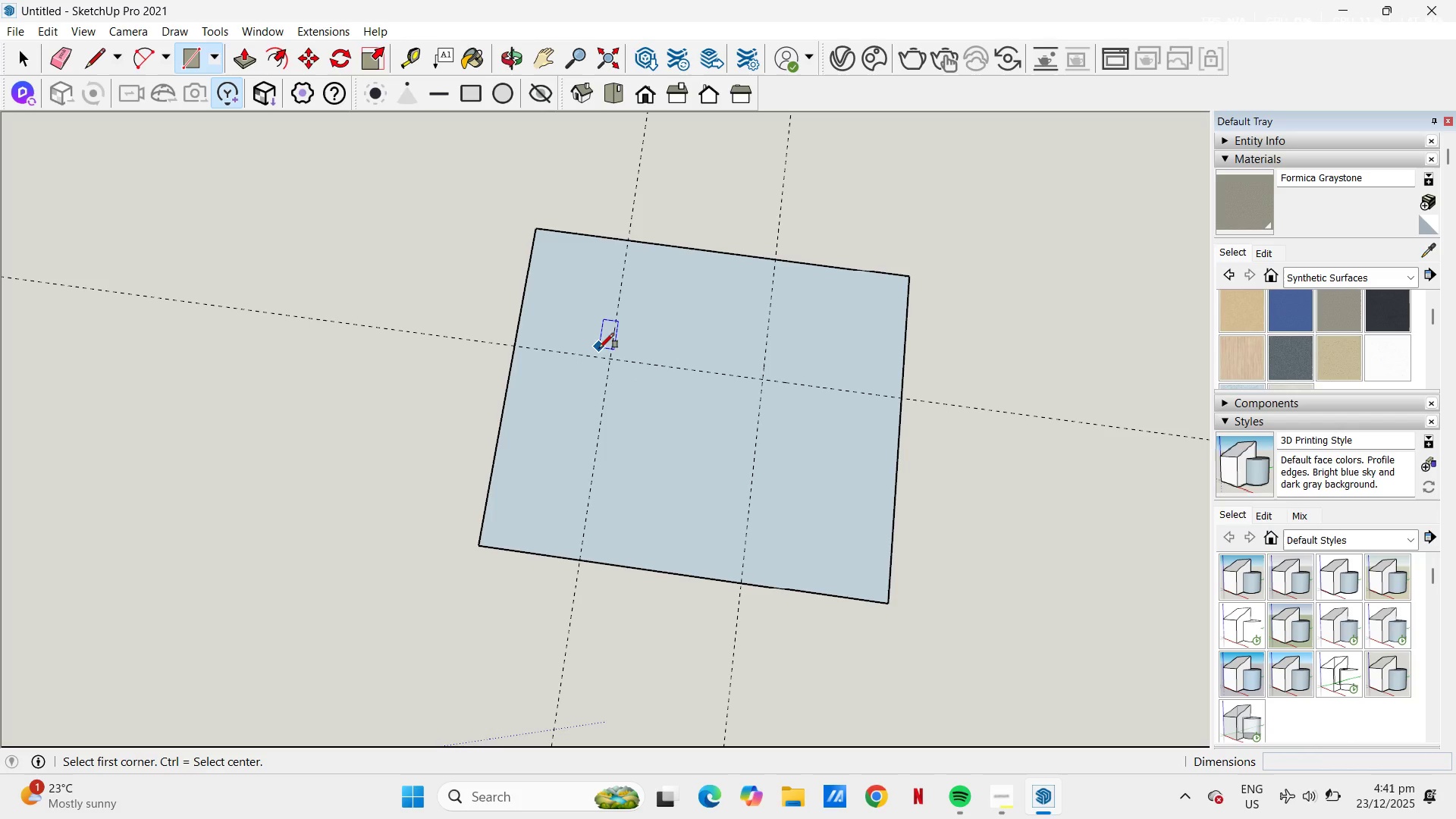 
type(et)
 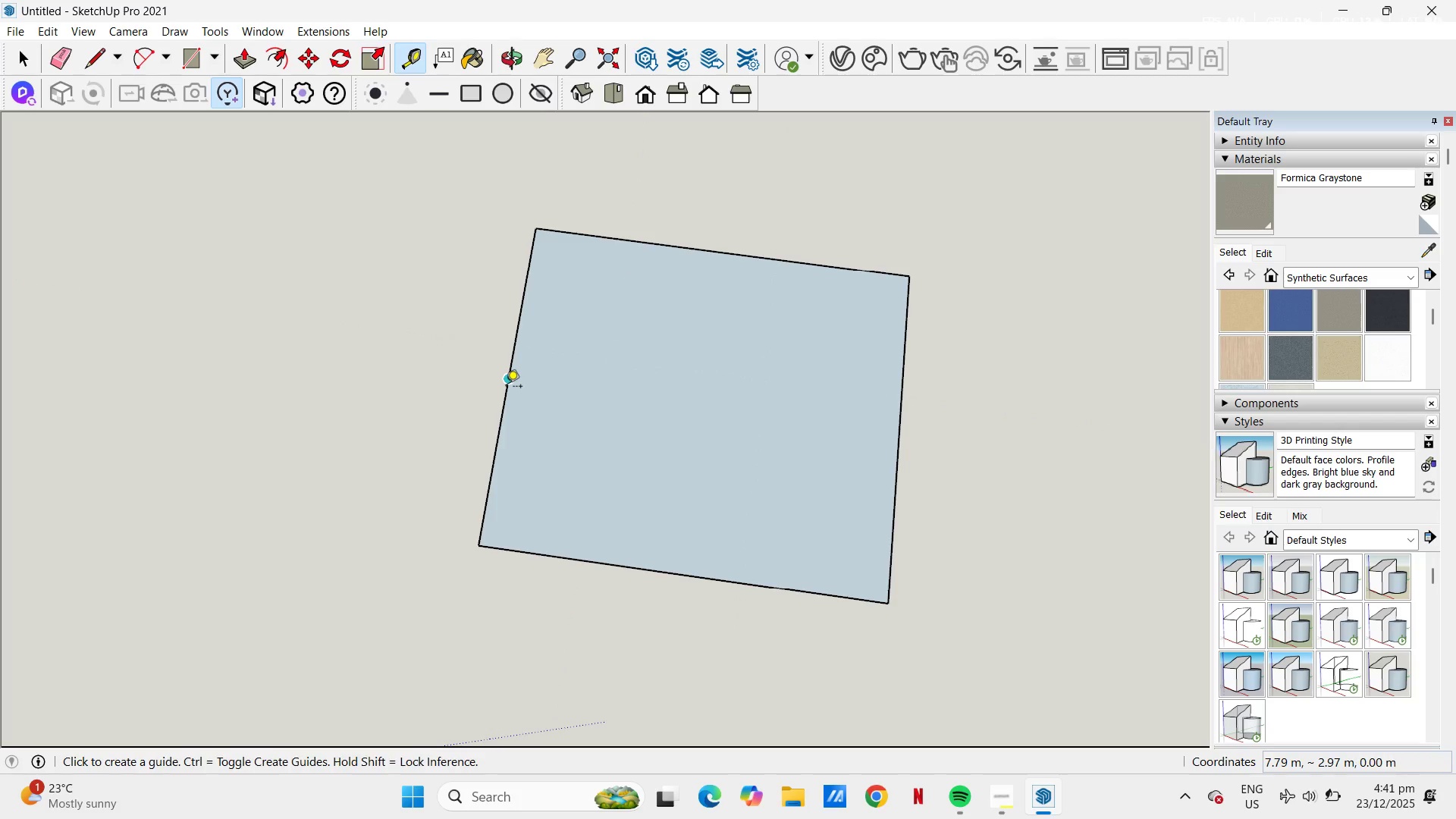 
left_click_drag(start_coordinate=[788, 465], to_coordinate=[651, 410])
 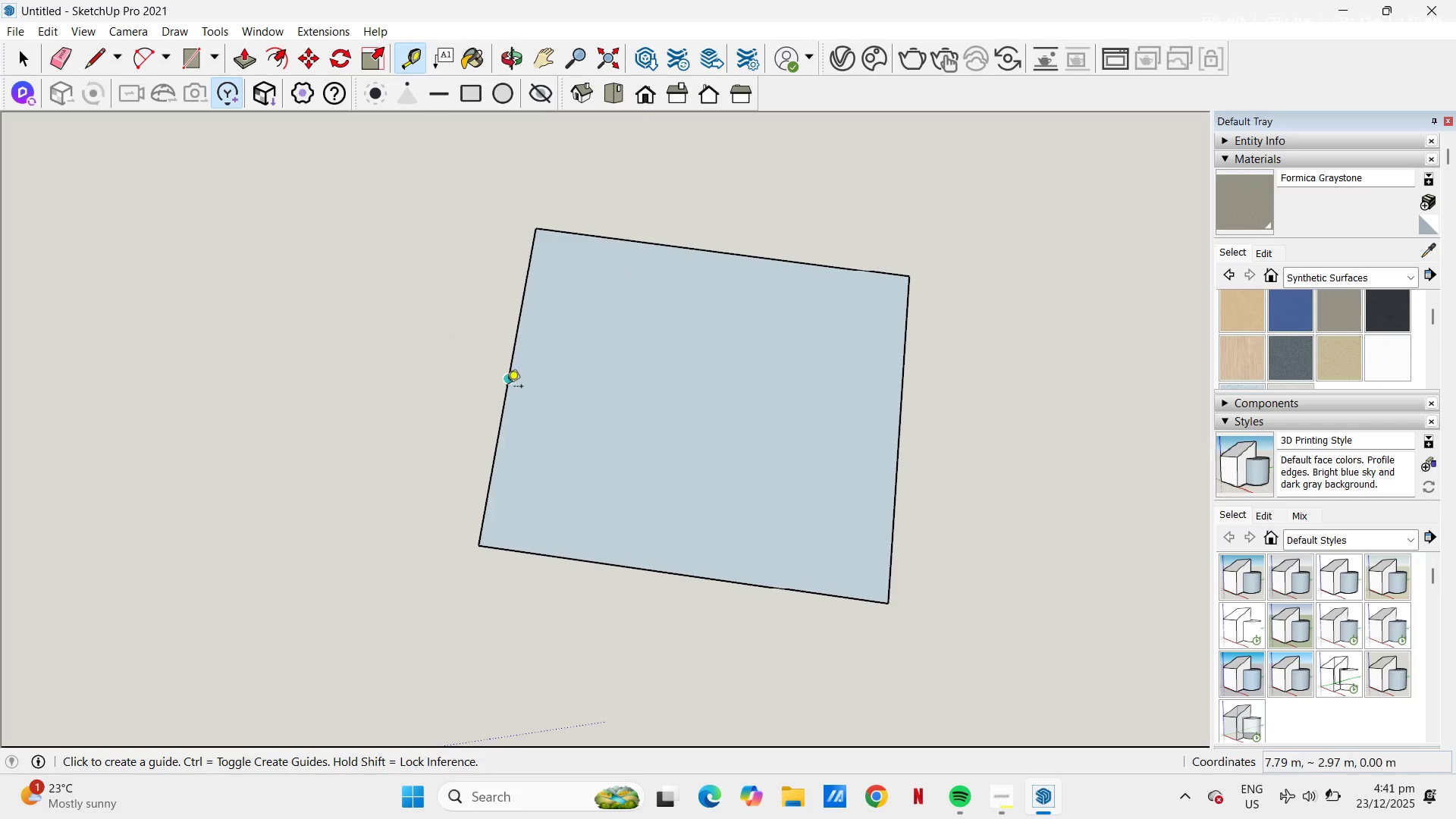 
left_click([506, 388])
 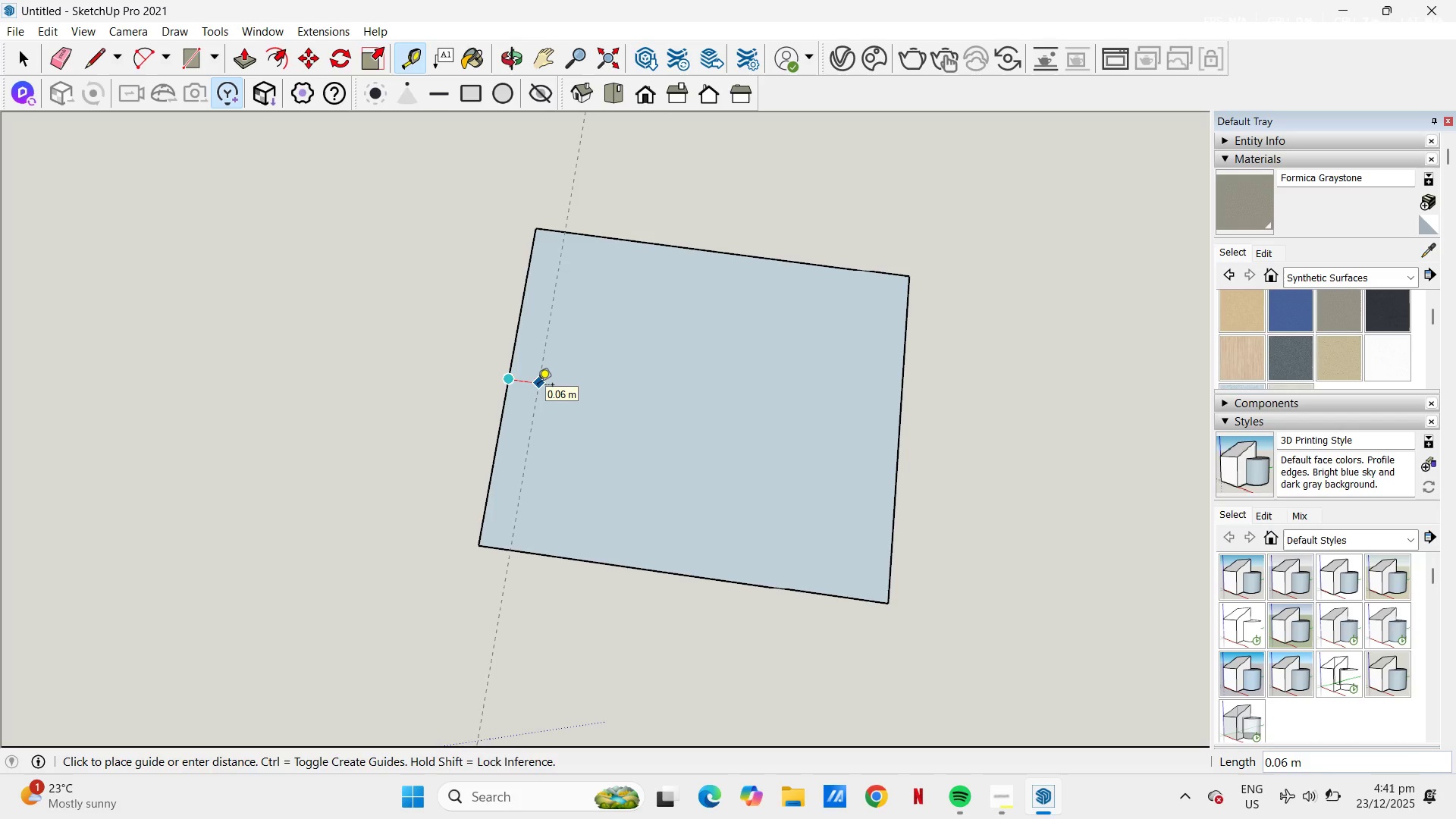 
key(NumpadDecimal)
 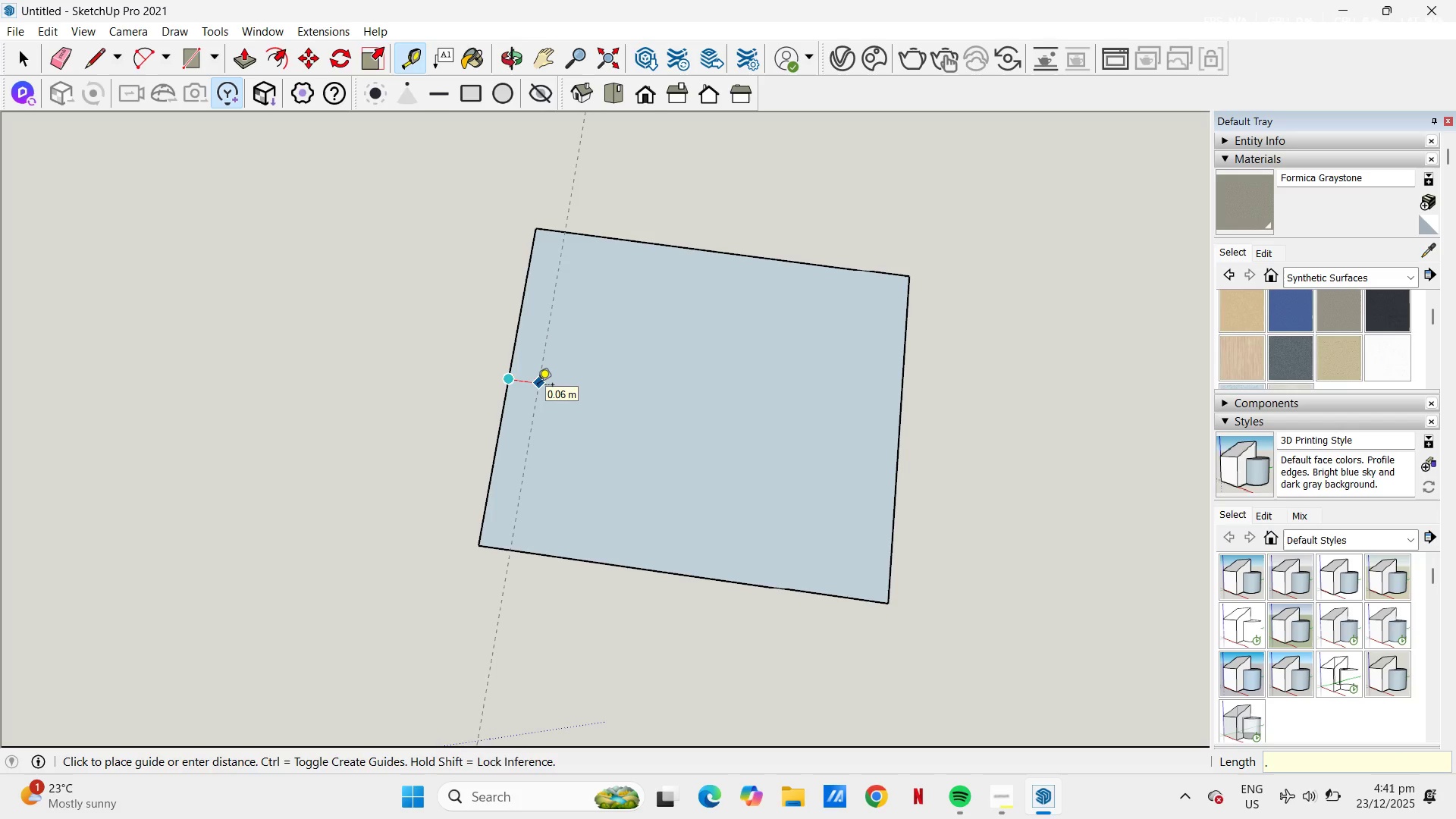 
key(Numpad2)
 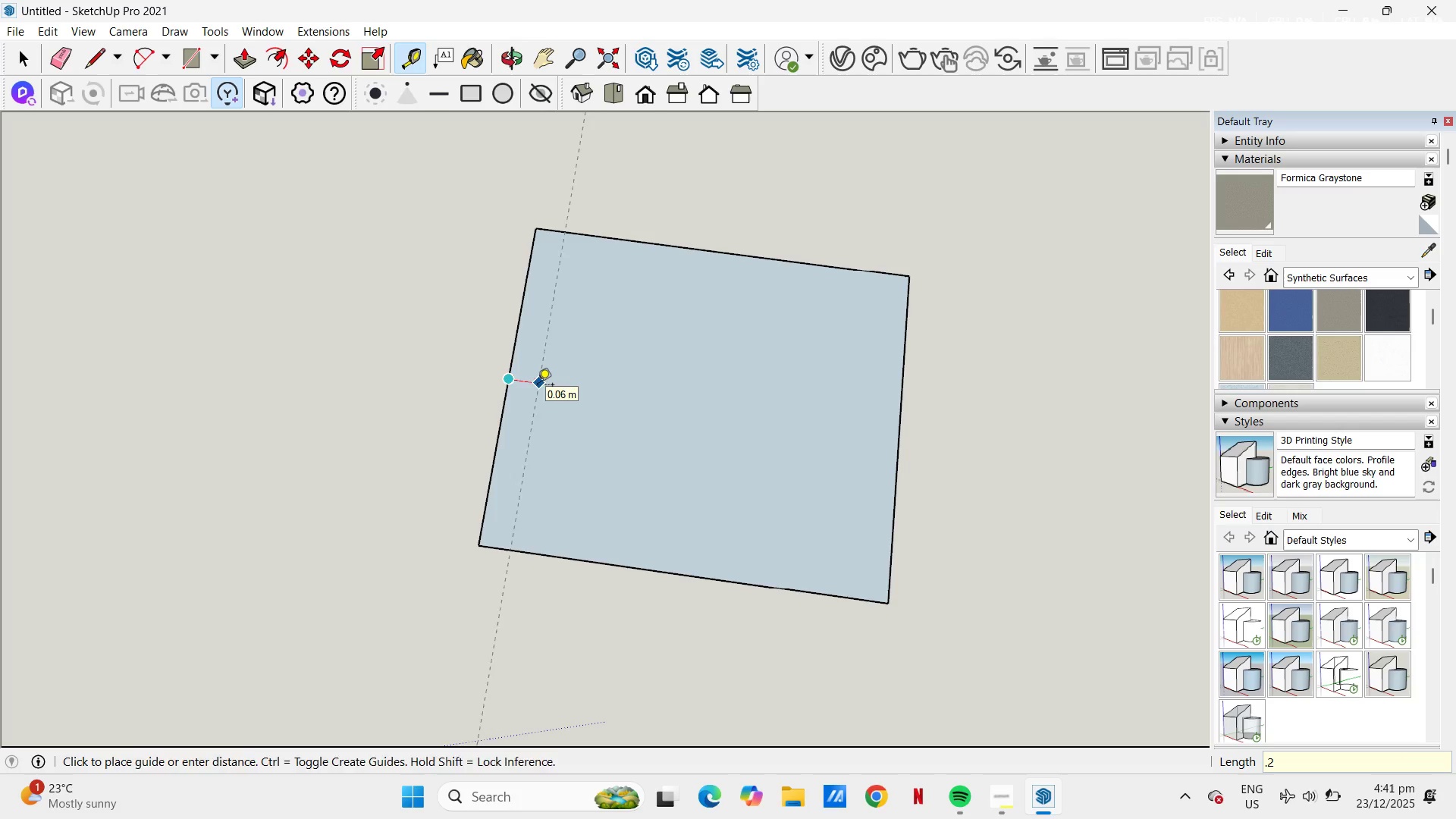 
key(NumpadEnter)
 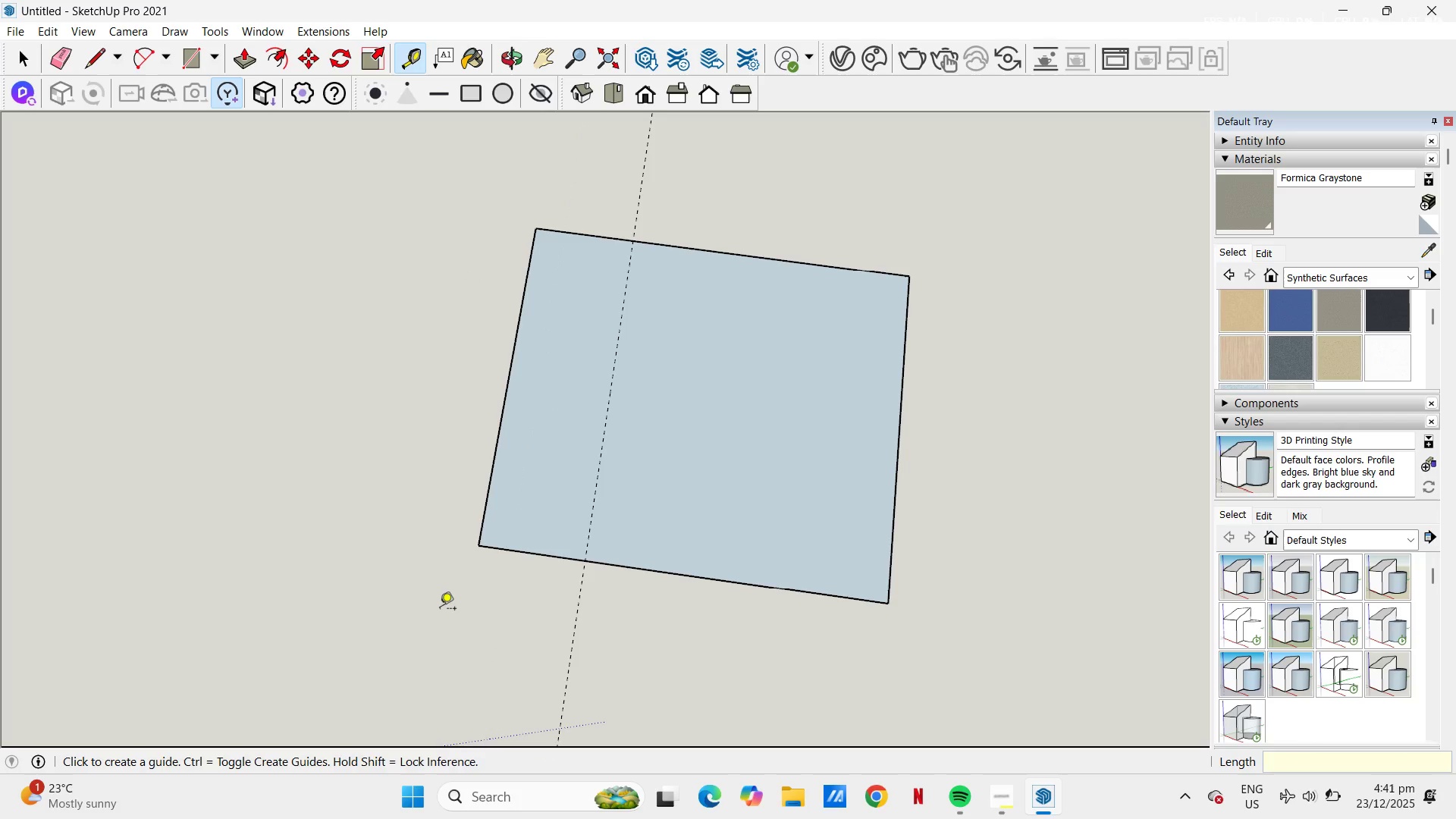 
type(at)
 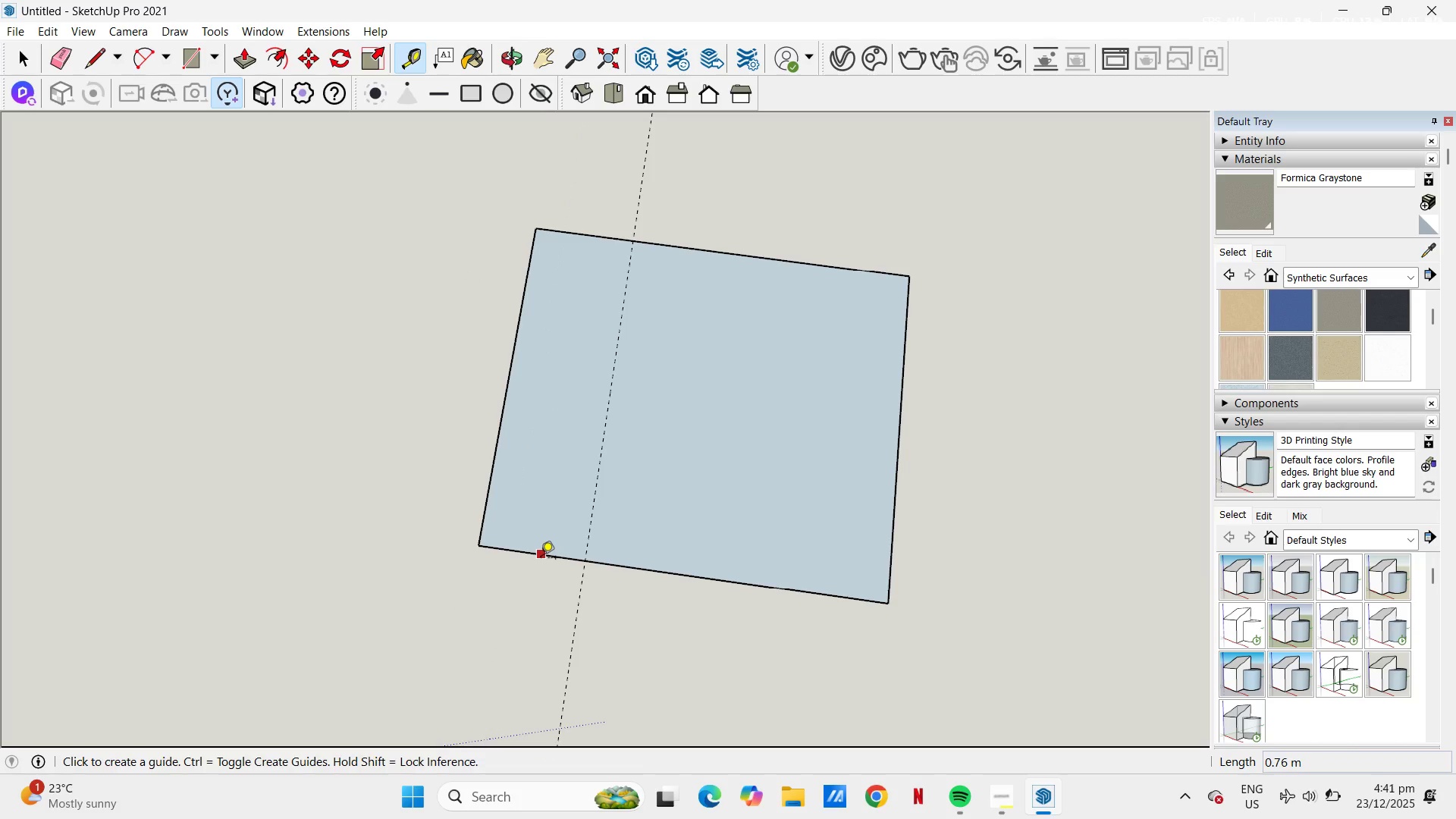 
left_click_drag(start_coordinate=[541, 559], to_coordinate=[542, 530])
 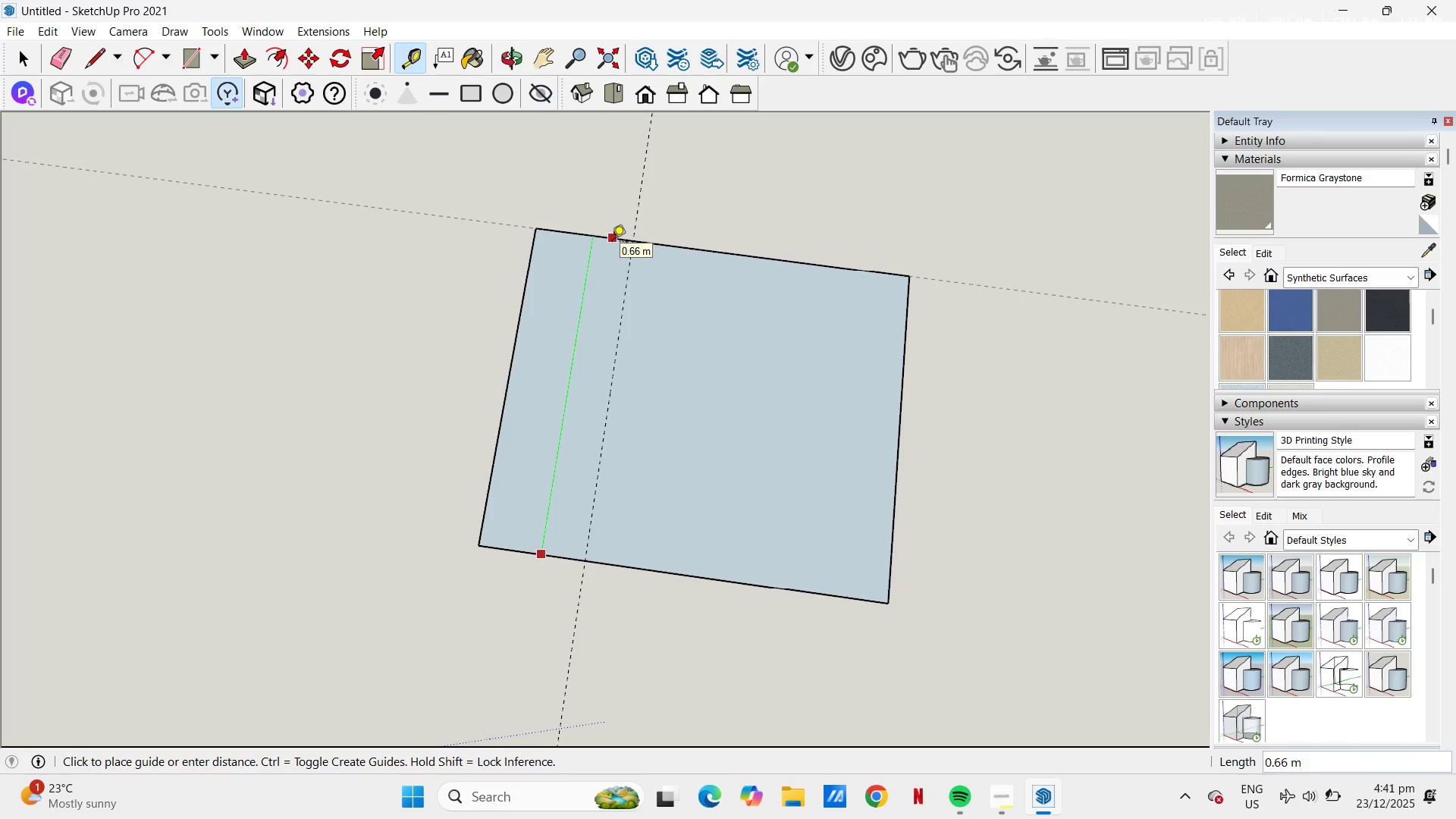 
key(NumpadDecimal)
 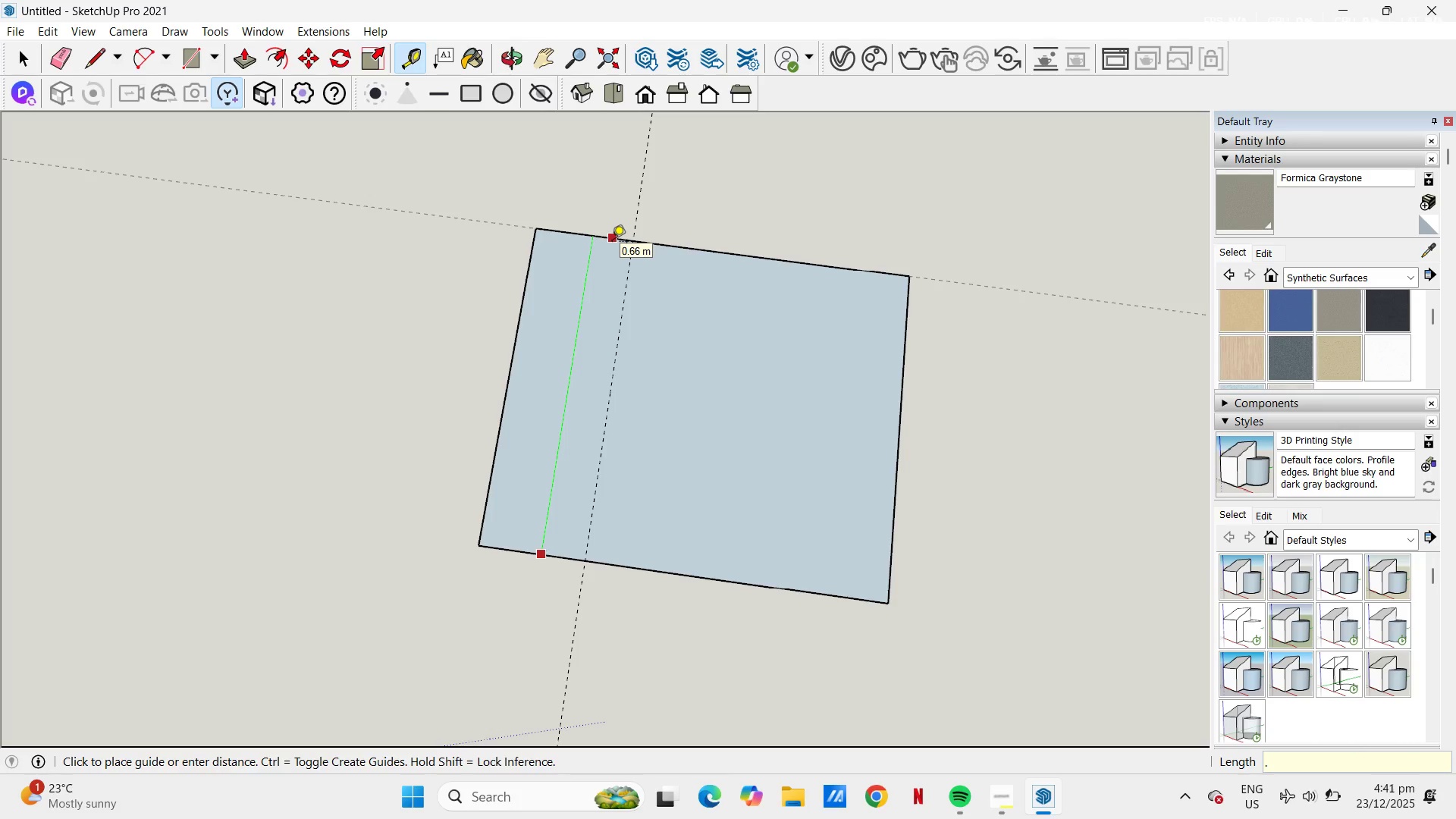 
key(Numpad5)
 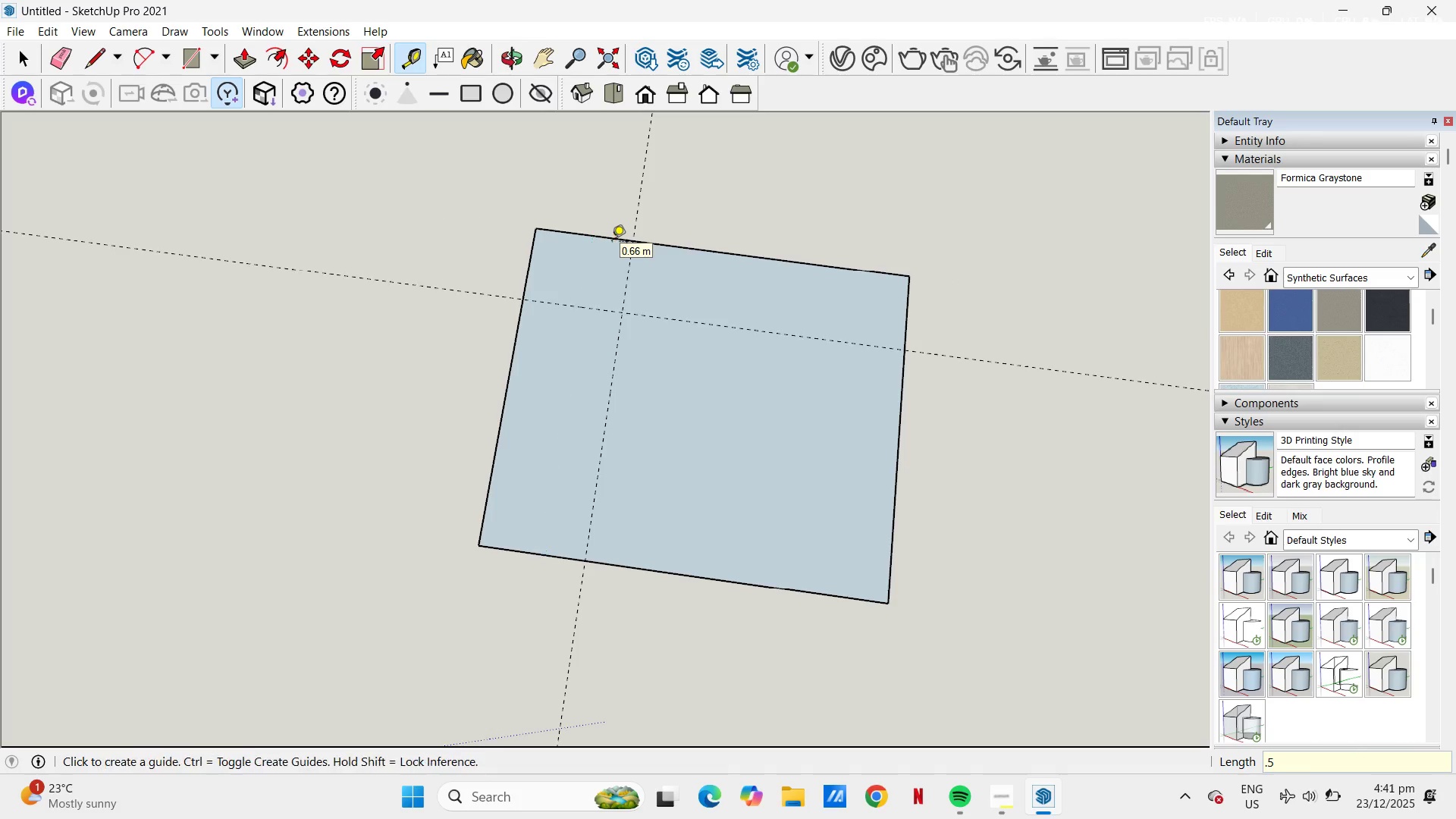 
key(NumpadEnter)
 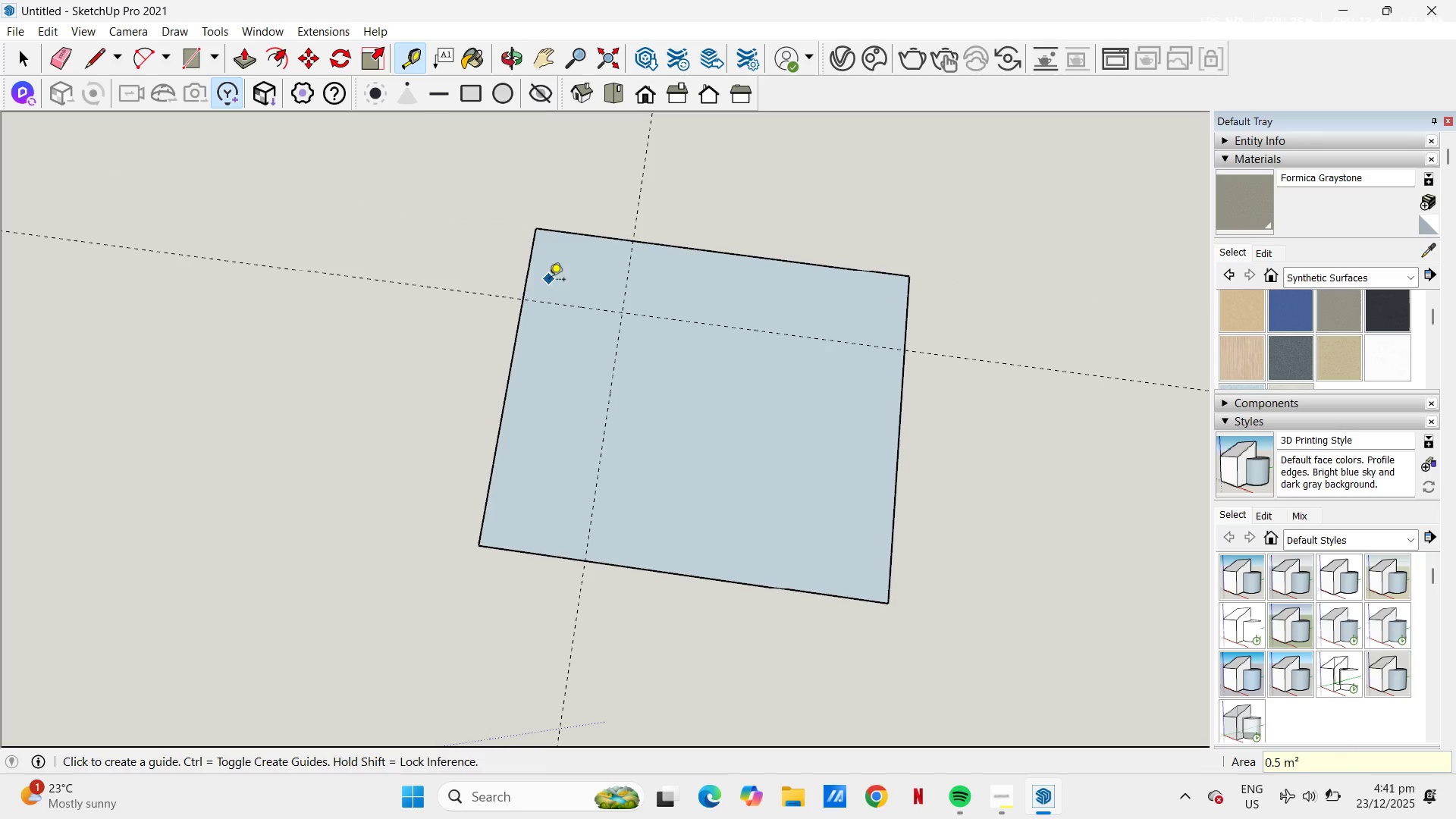 
key(R)
 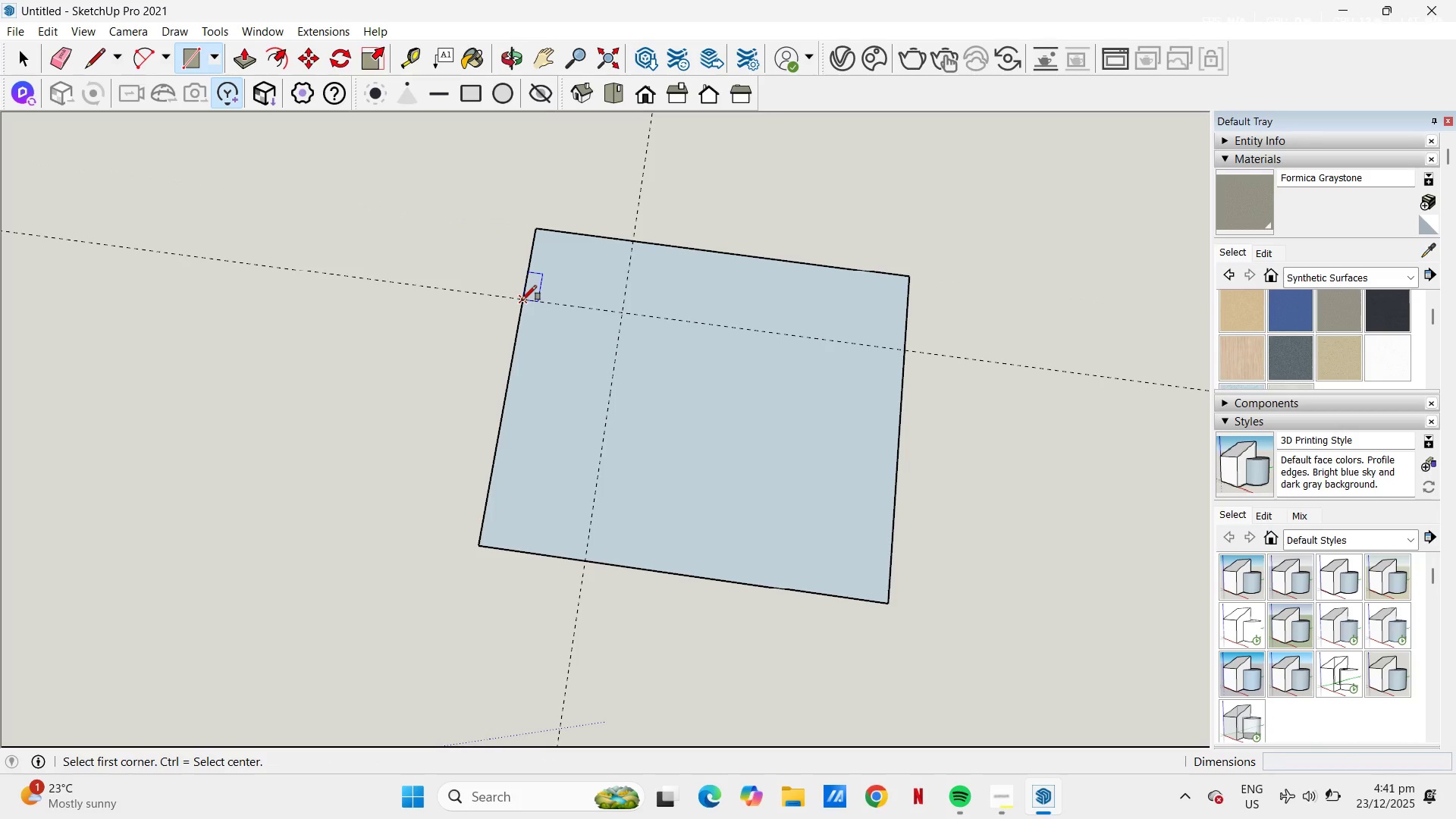 
left_click_drag(start_coordinate=[522, 300], to_coordinate=[523, 305])
 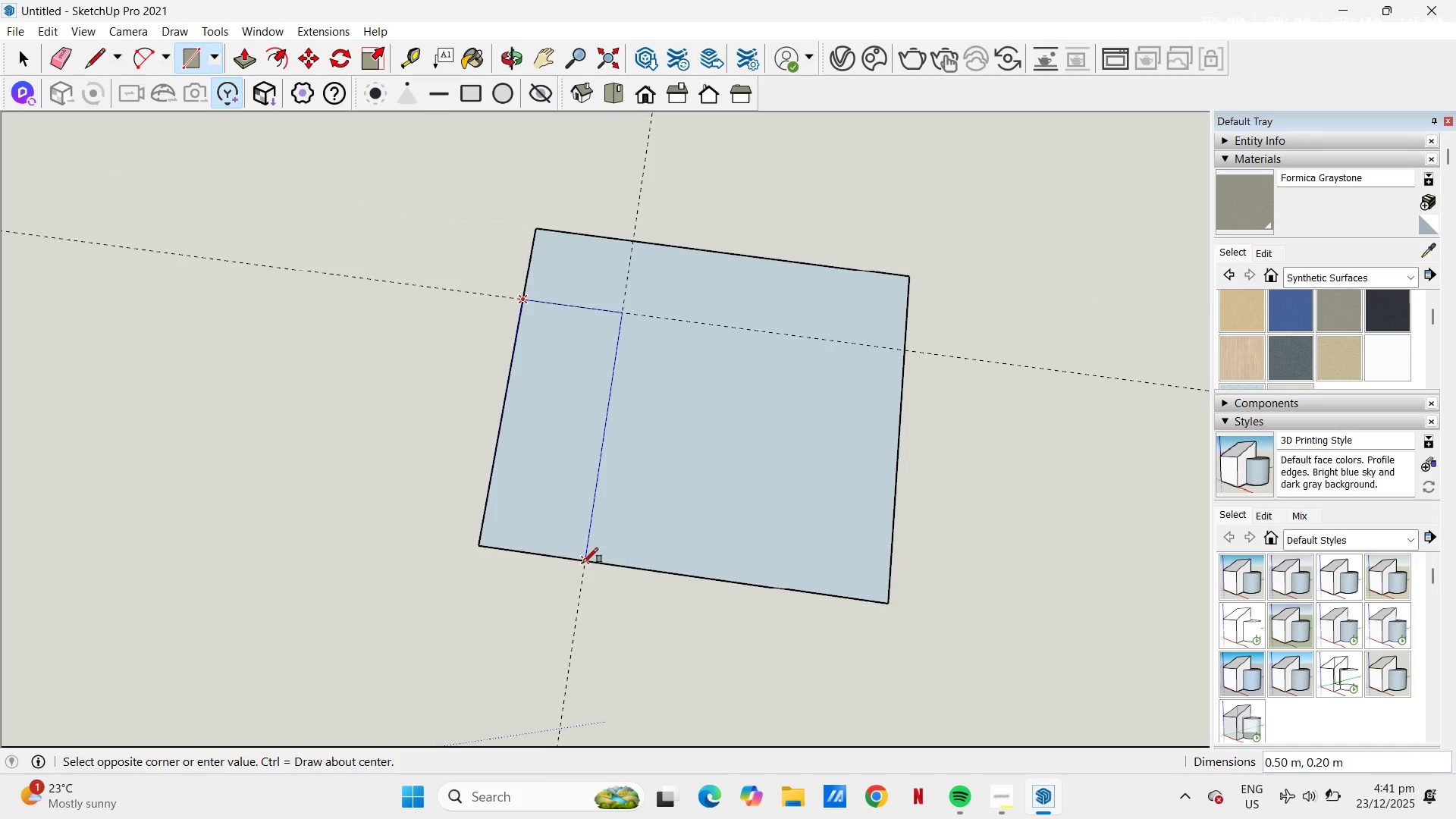 
left_click([583, 563])
 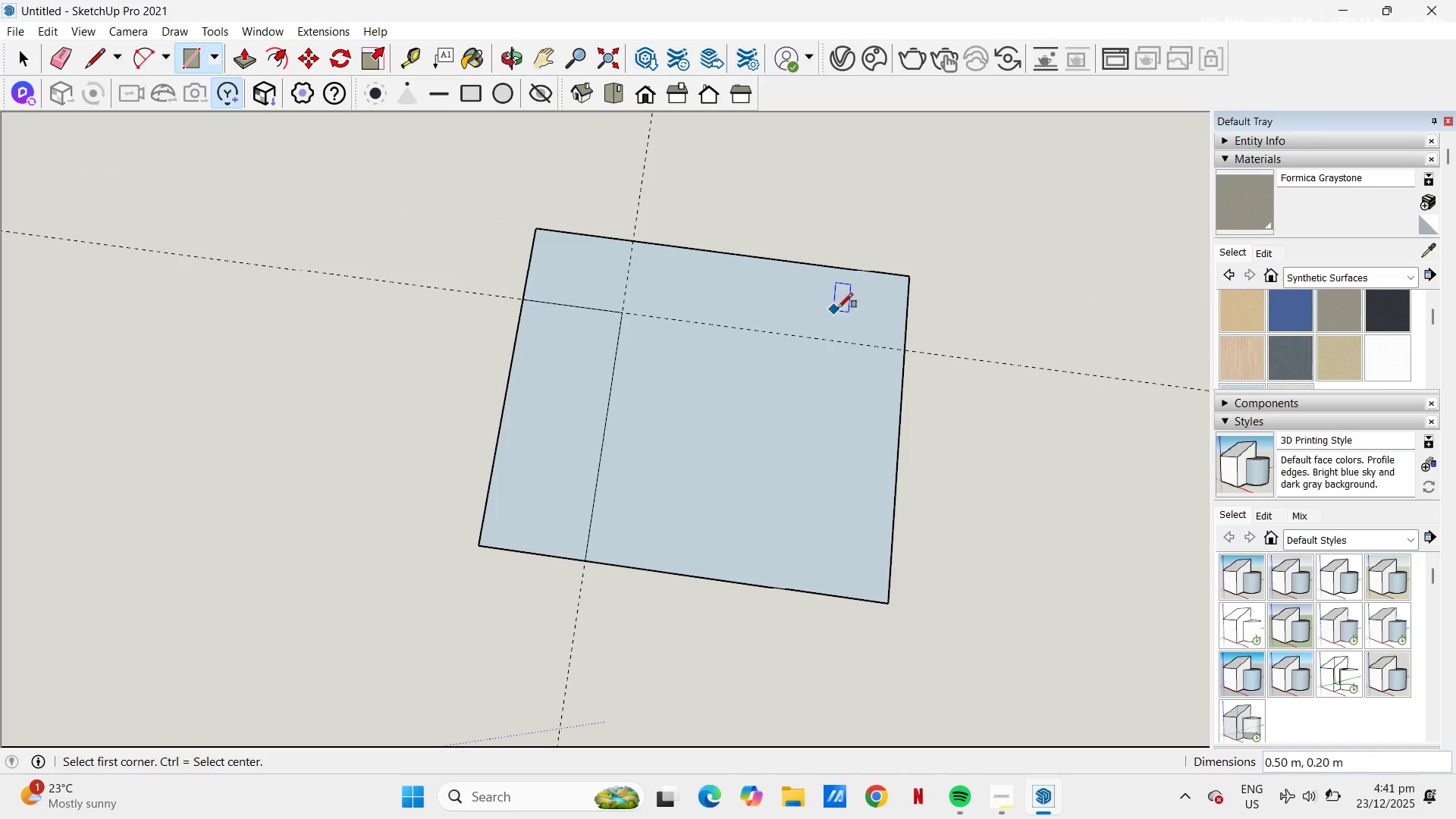 
key(E)
 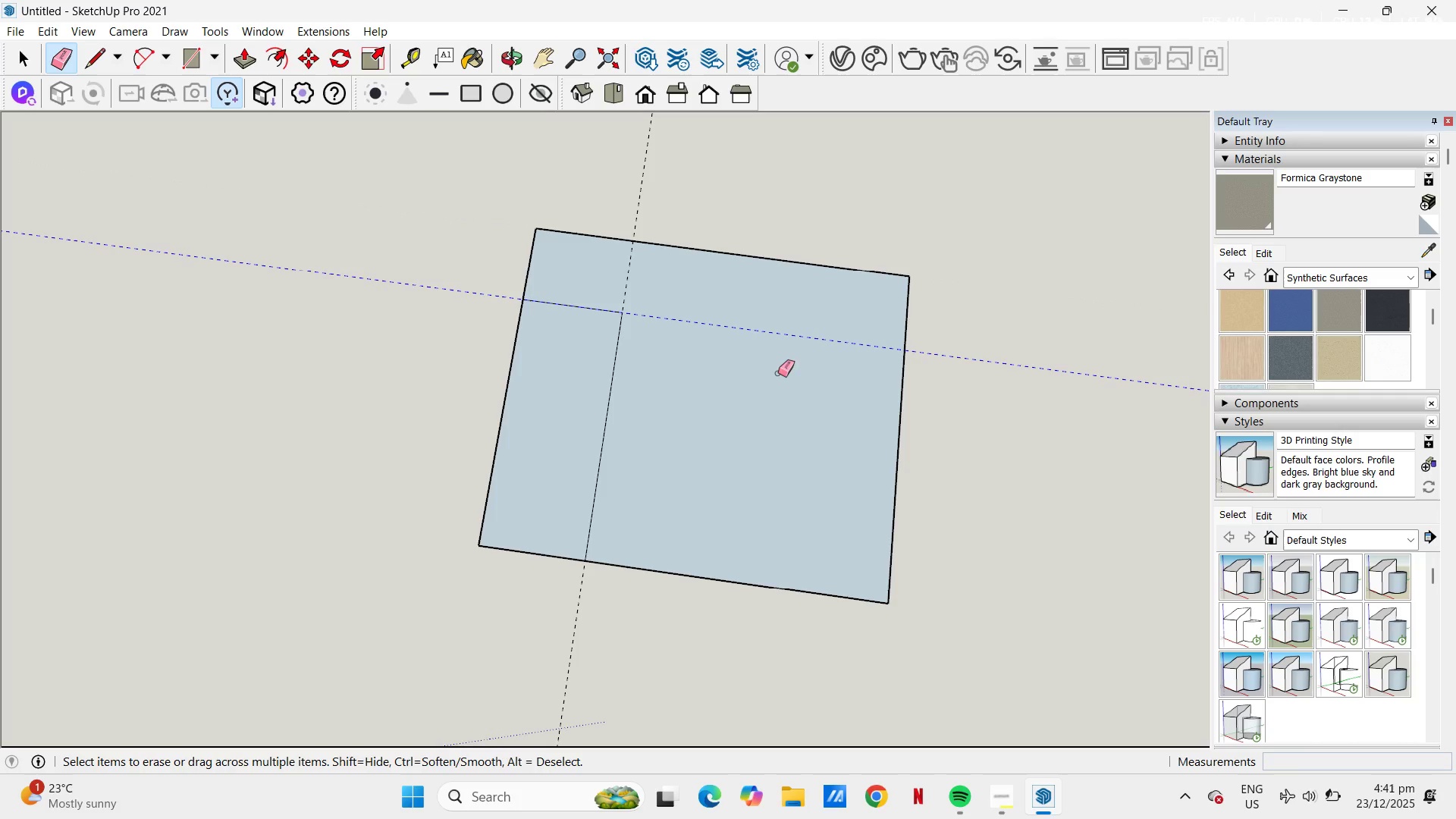 
left_click_drag(start_coordinate=[802, 260], to_coordinate=[759, 447])
 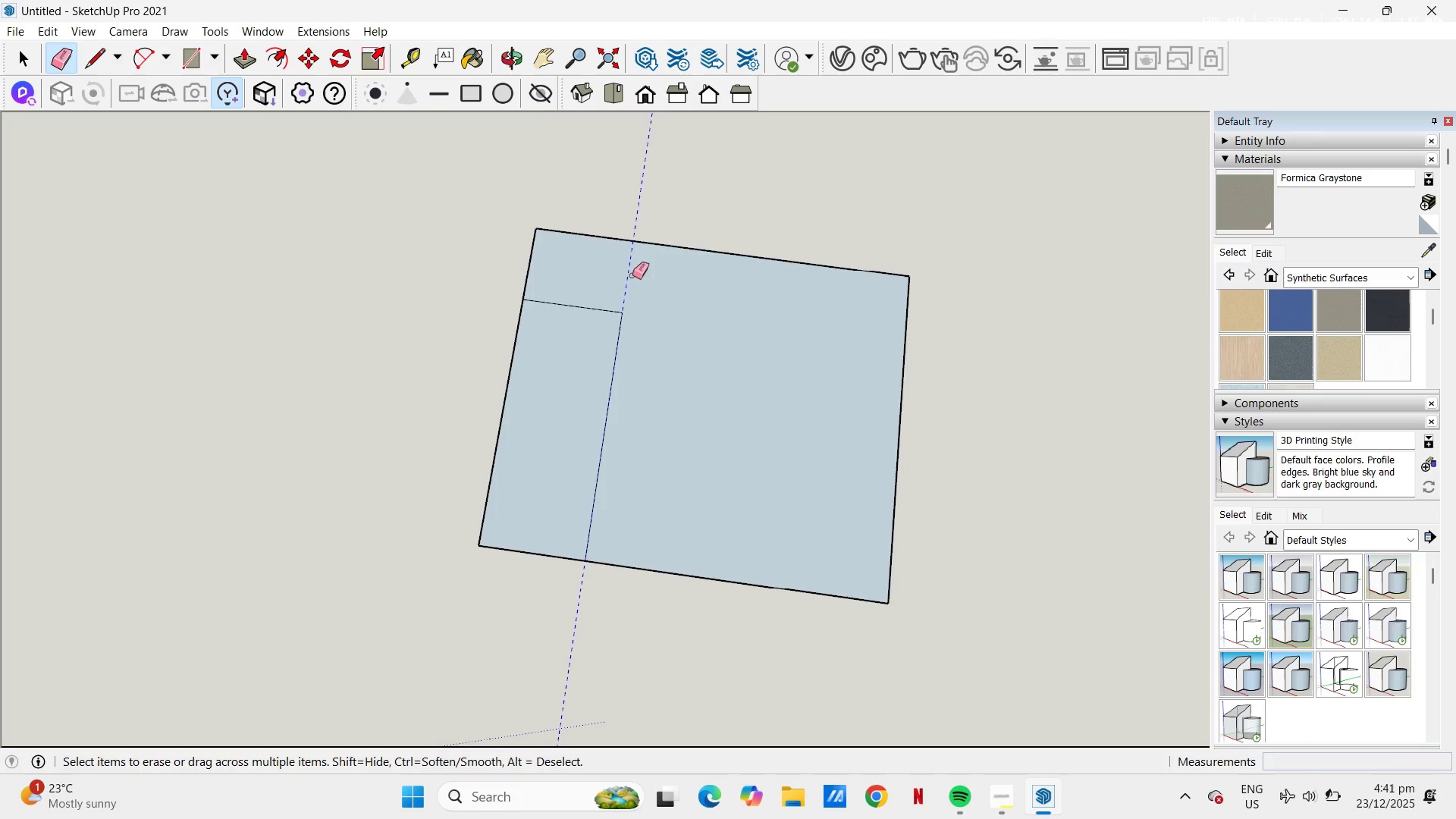 
left_click_drag(start_coordinate=[636, 278], to_coordinate=[564, 229])
 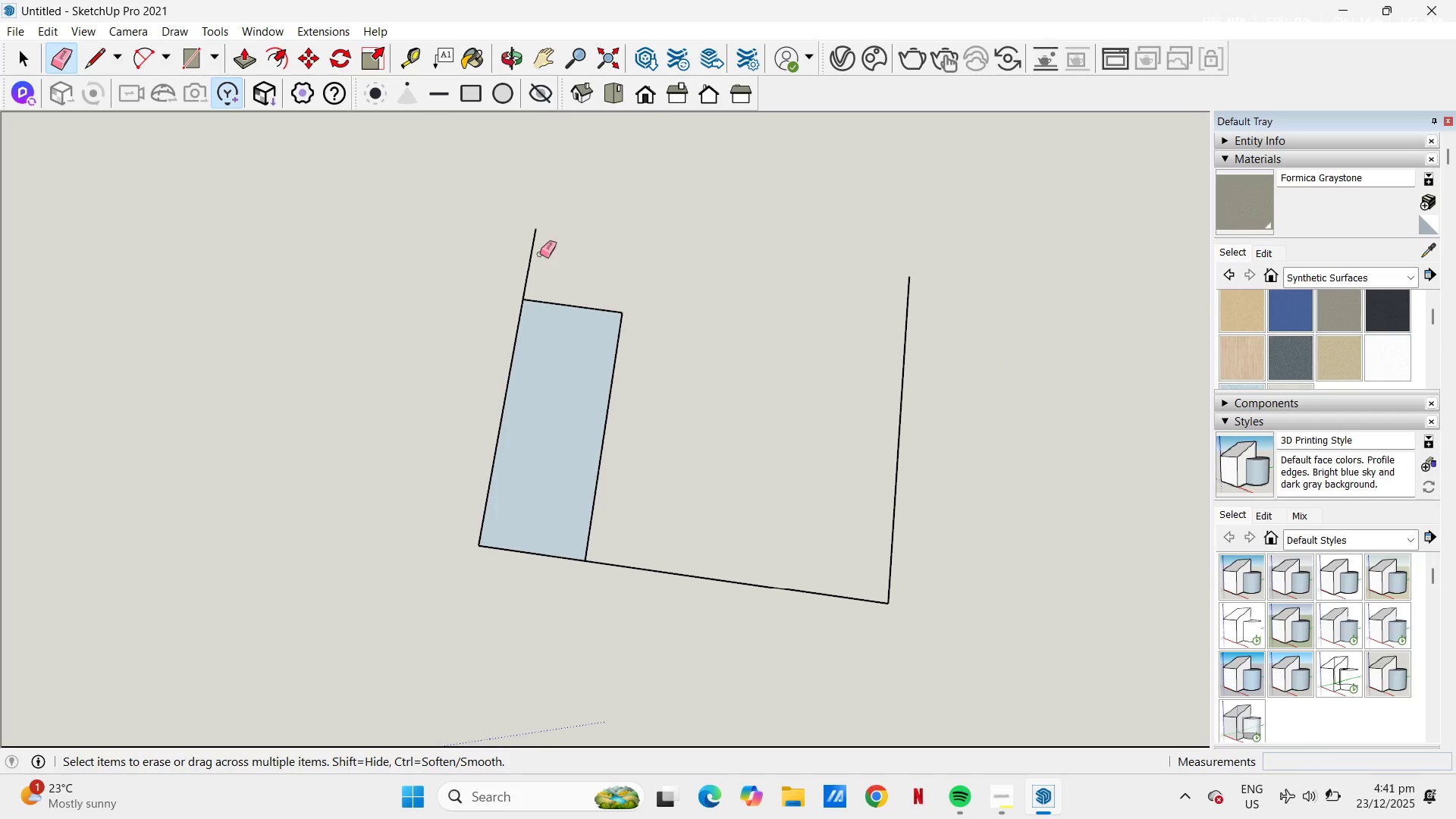 
left_click_drag(start_coordinate=[538, 256], to_coordinate=[525, 271])
 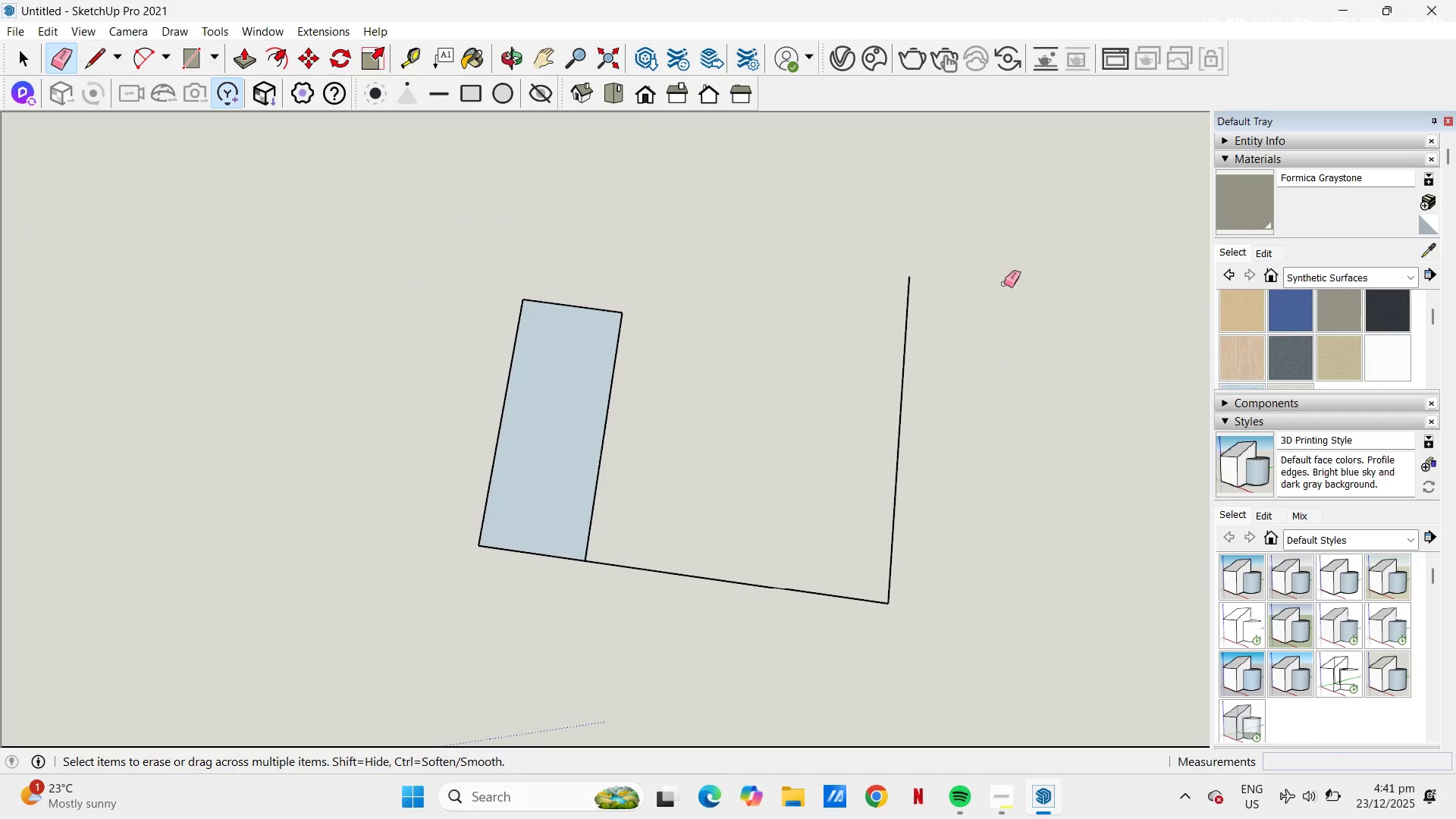 
left_click_drag(start_coordinate=[1005, 289], to_coordinate=[809, 612])
 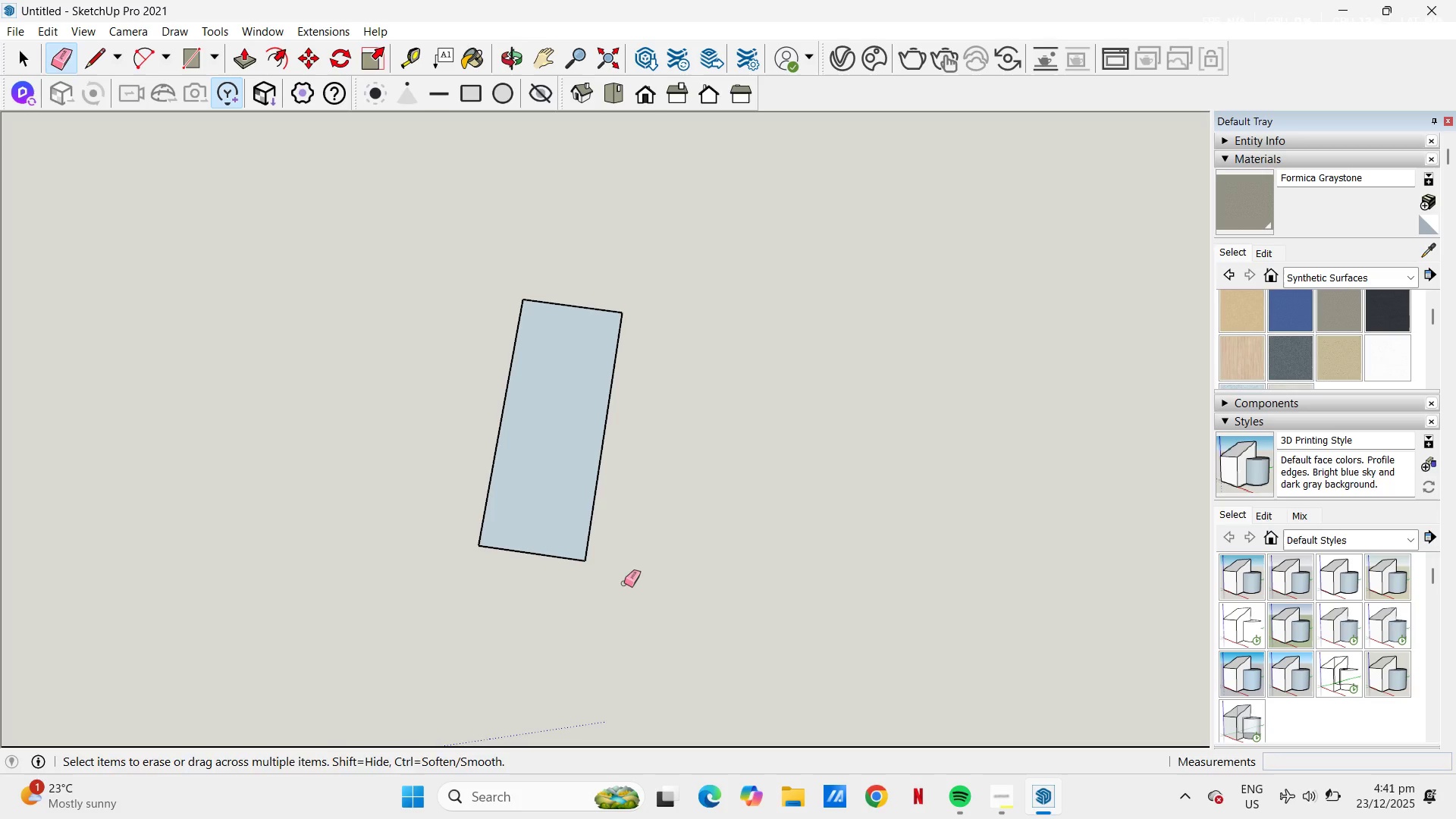 
key(A)
 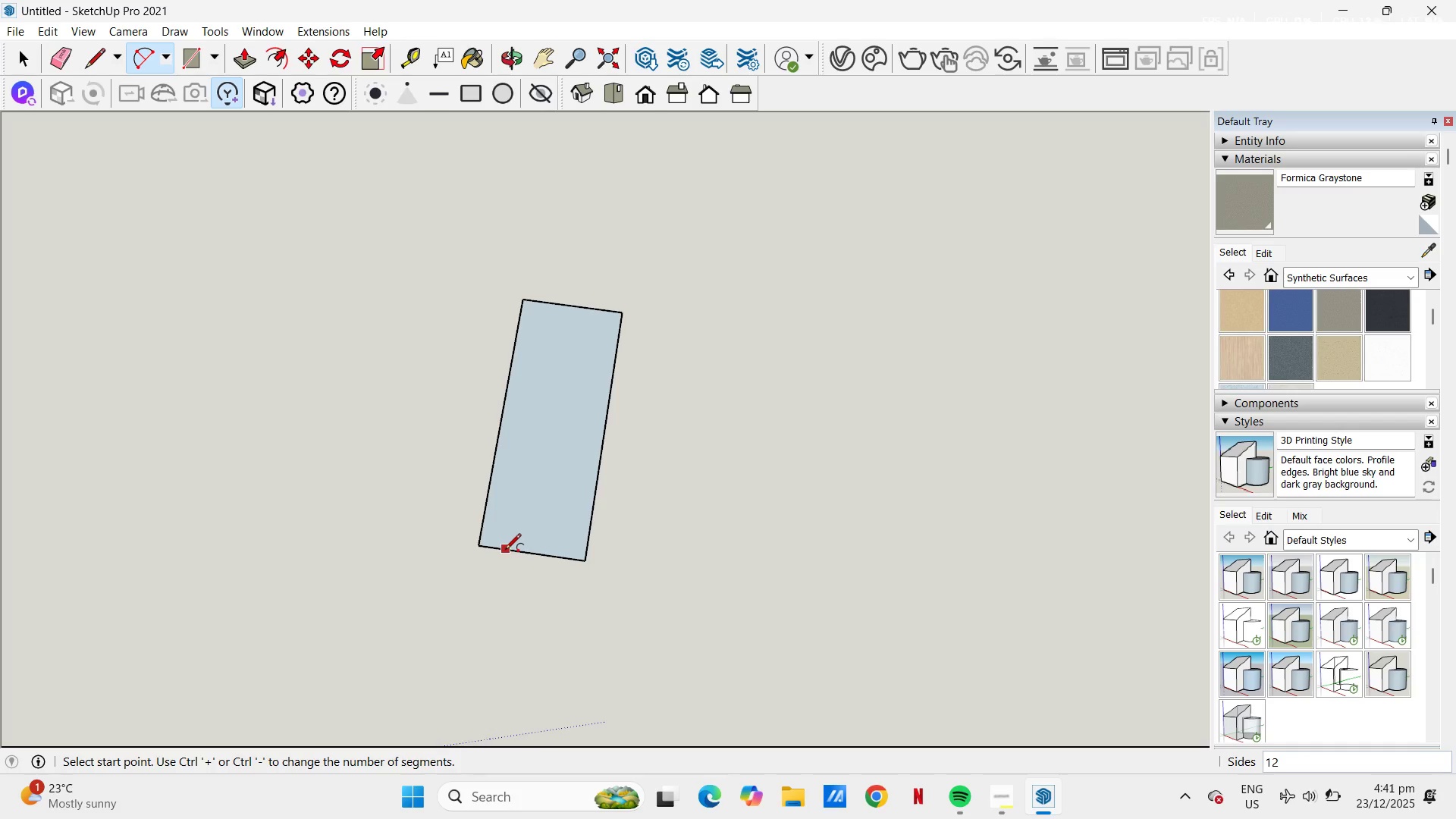 
left_click([508, 551])
 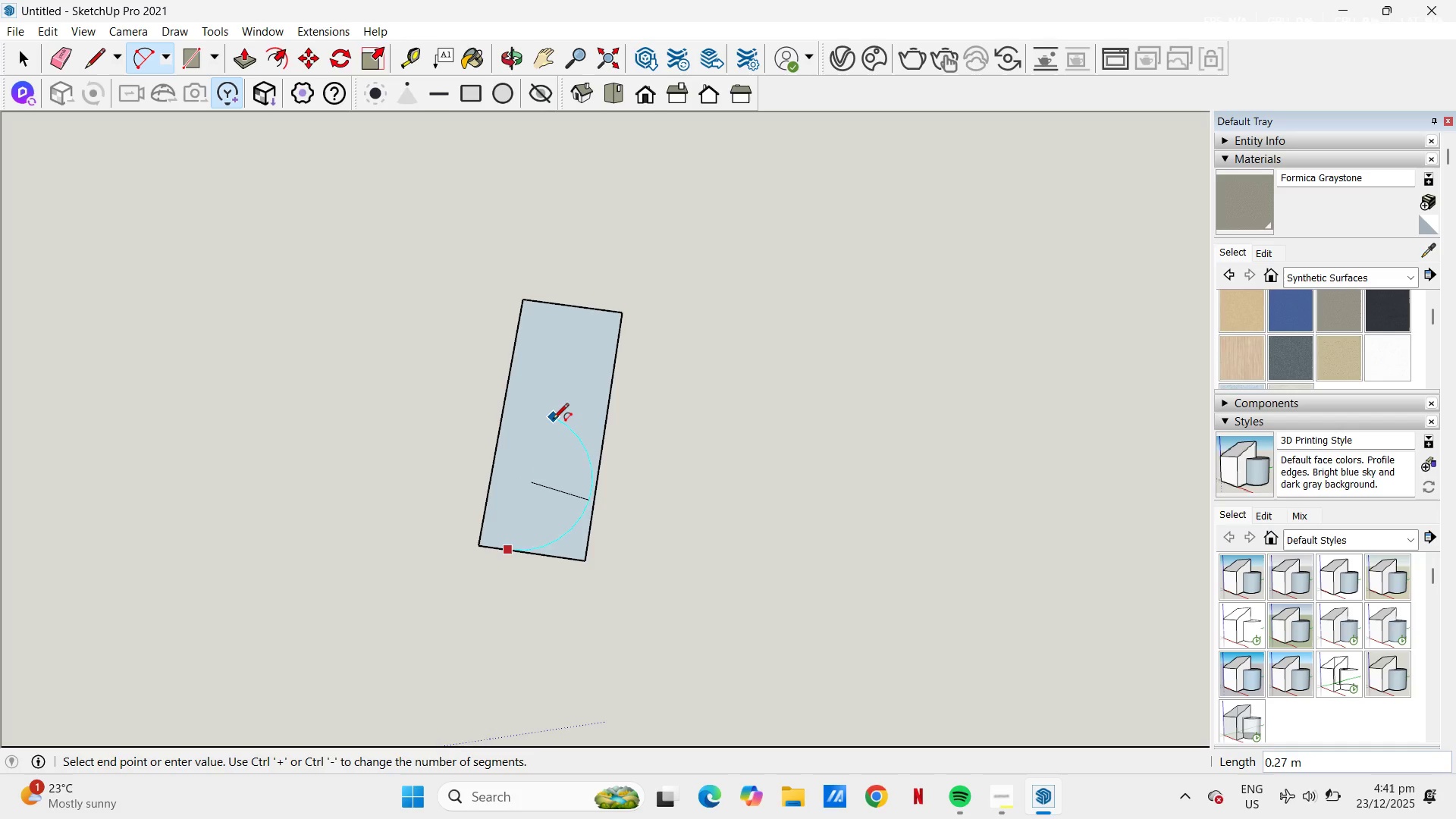 
wait(8.72)
 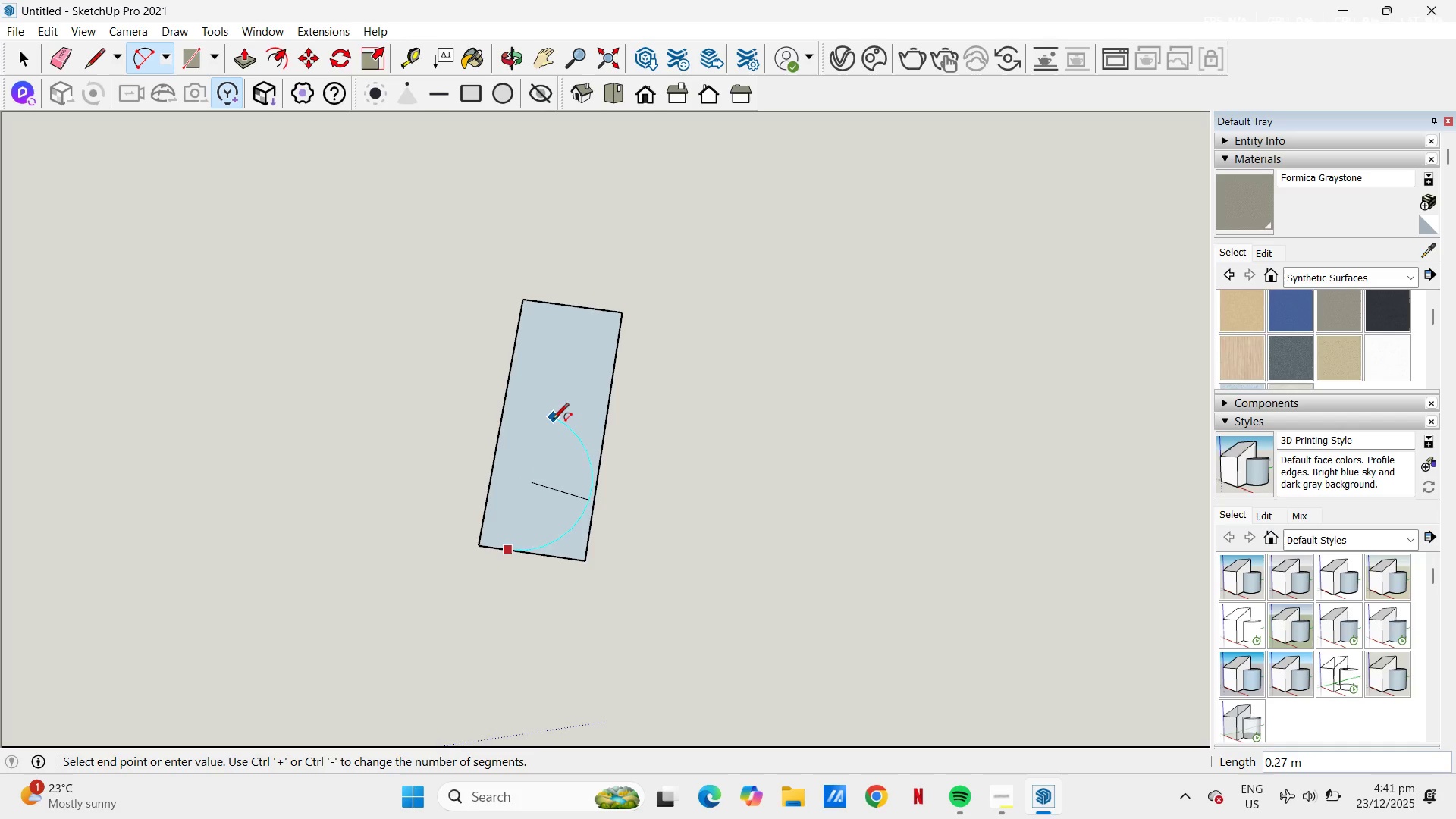 
double_click([537, 500])
 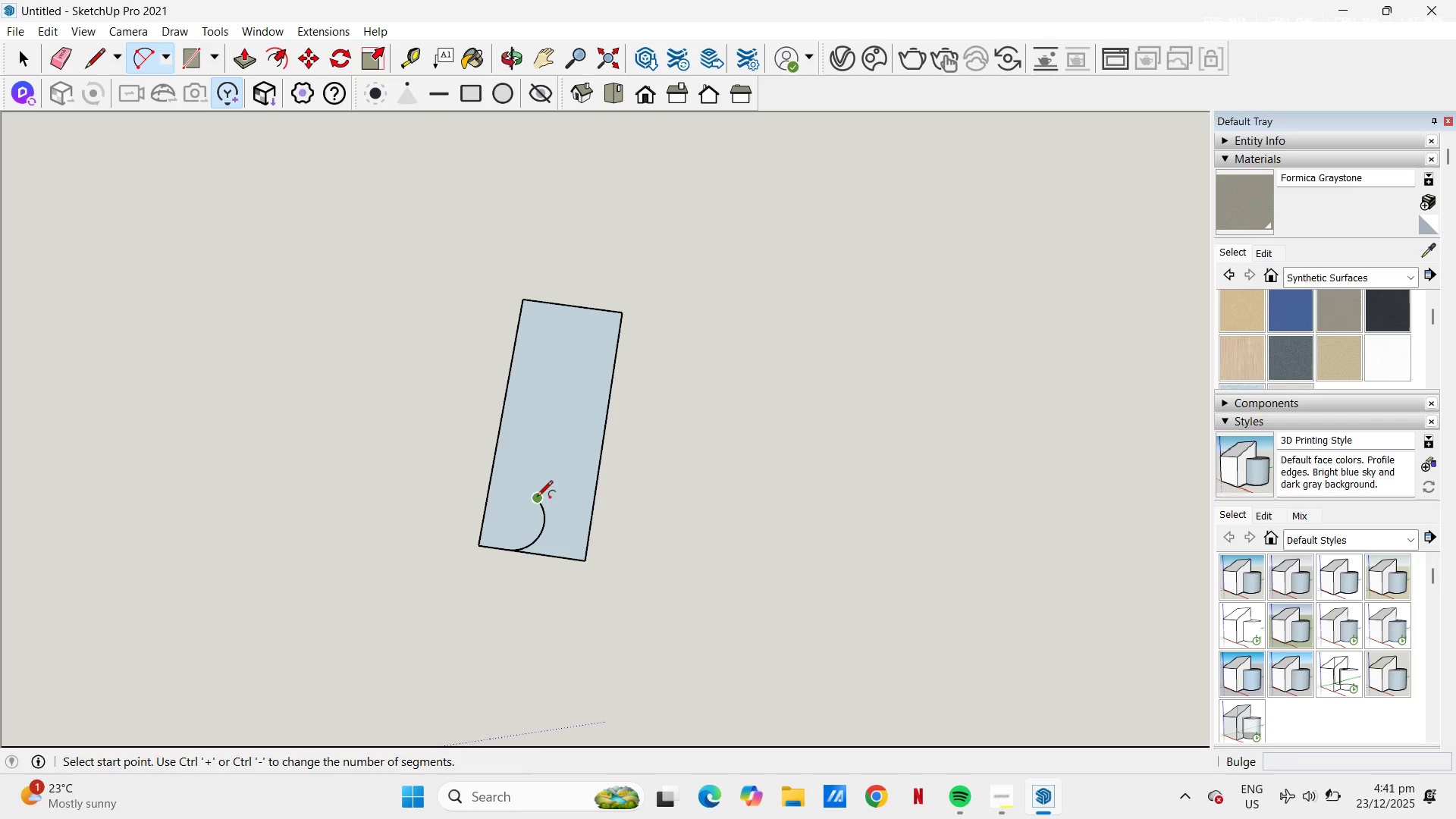 
left_click([537, 497])
 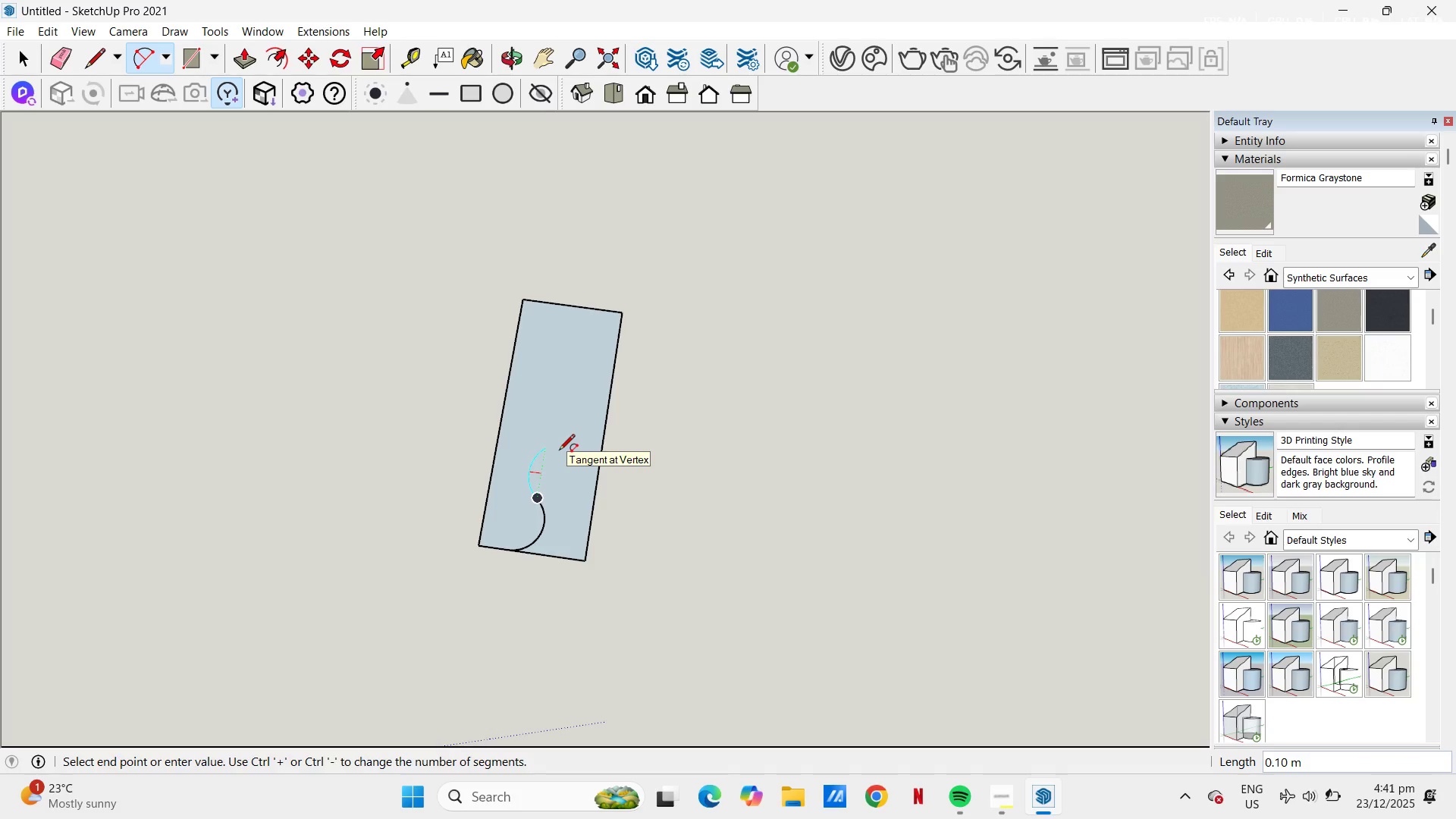 
wait(5.84)
 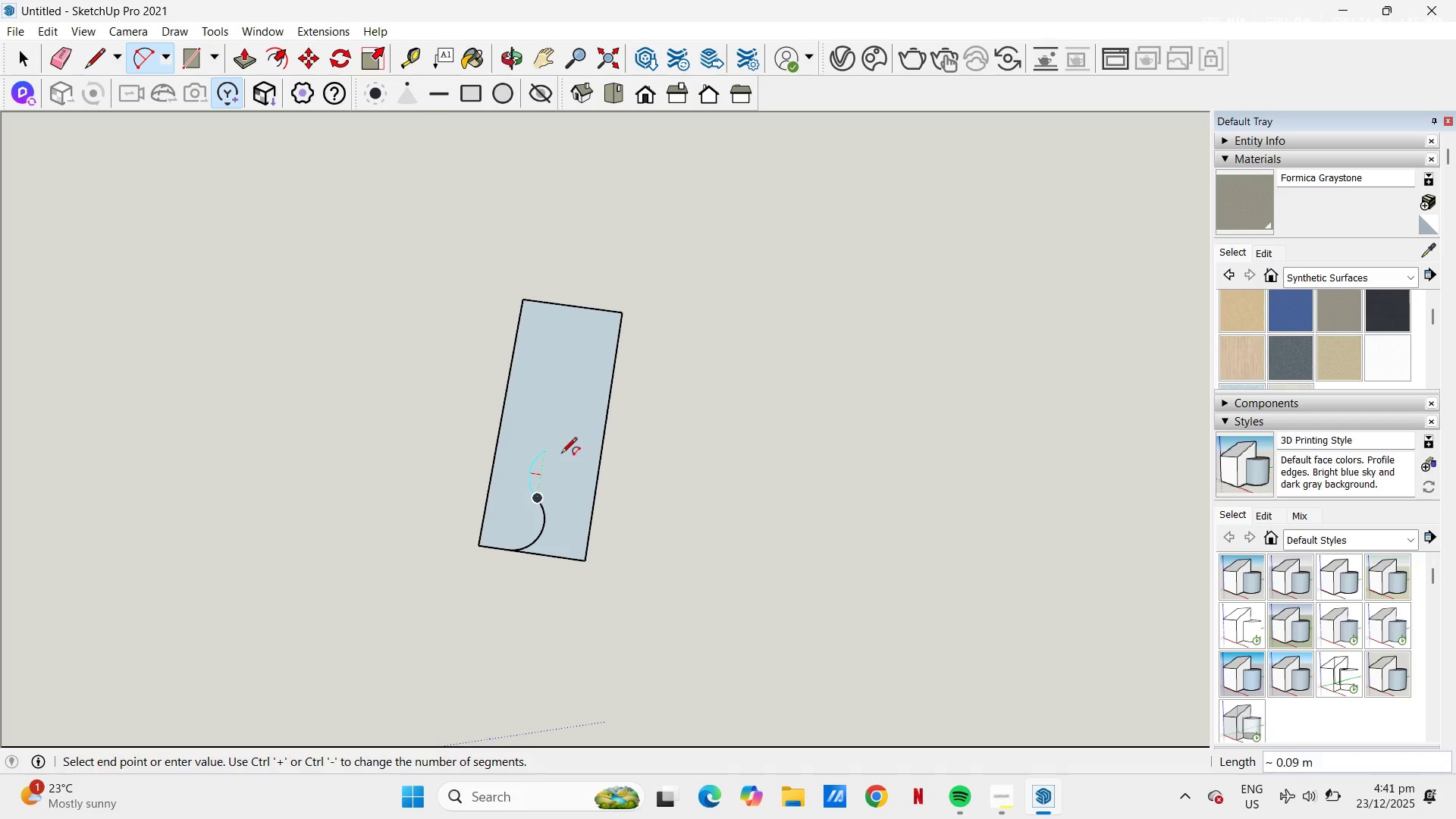 
double_click([559, 451])
 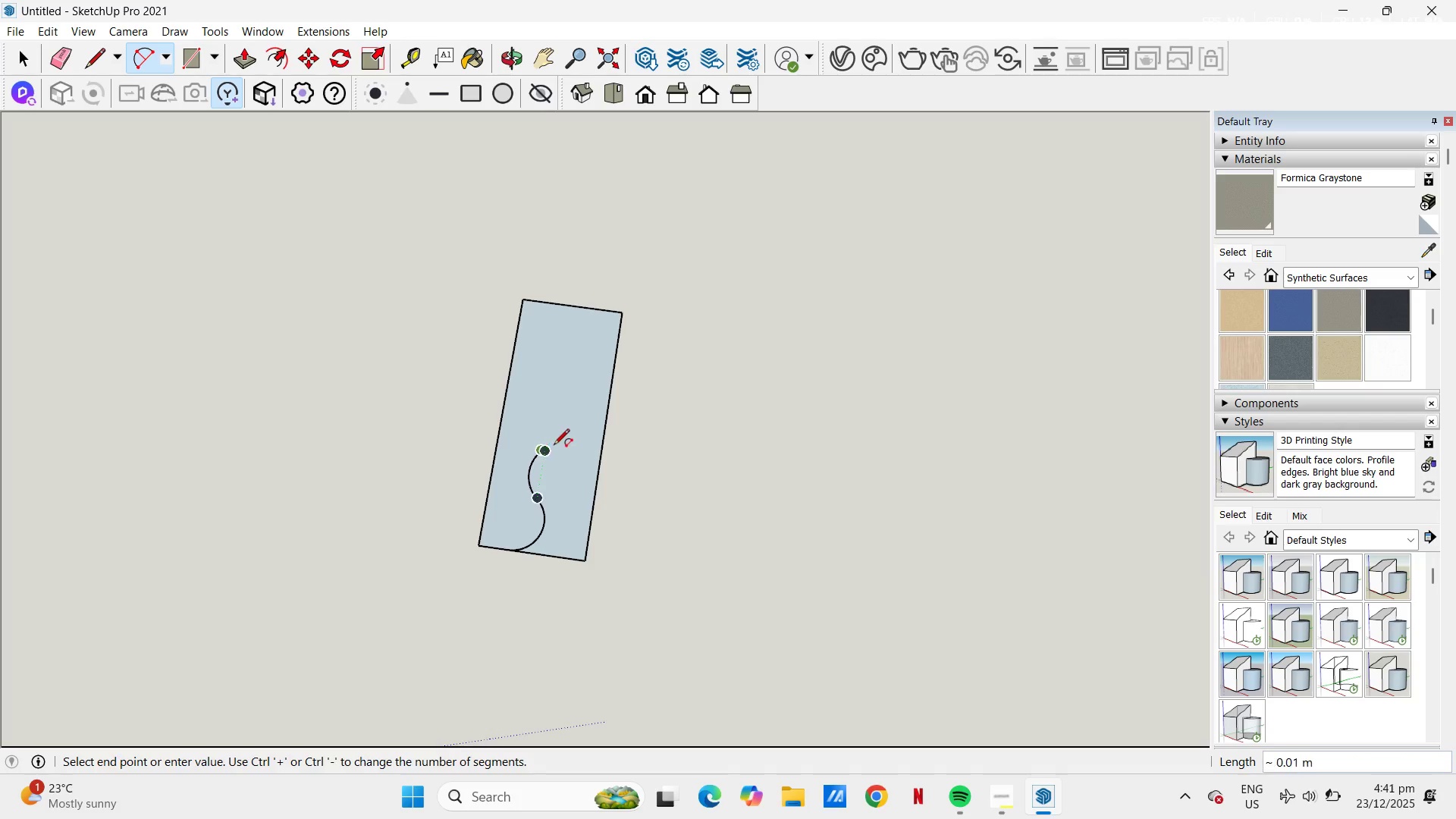 
key(Escape)
 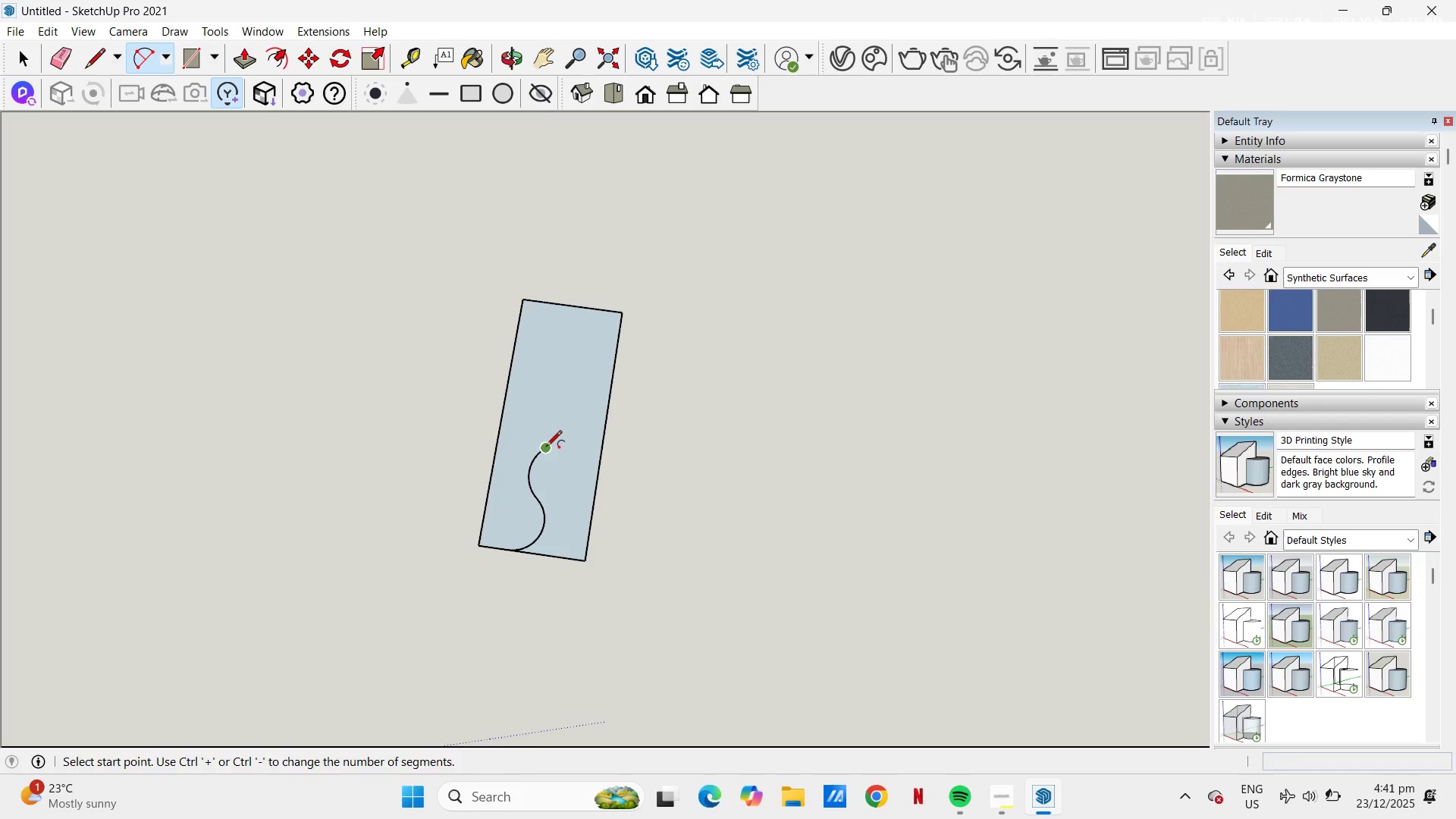 
left_click([546, 447])
 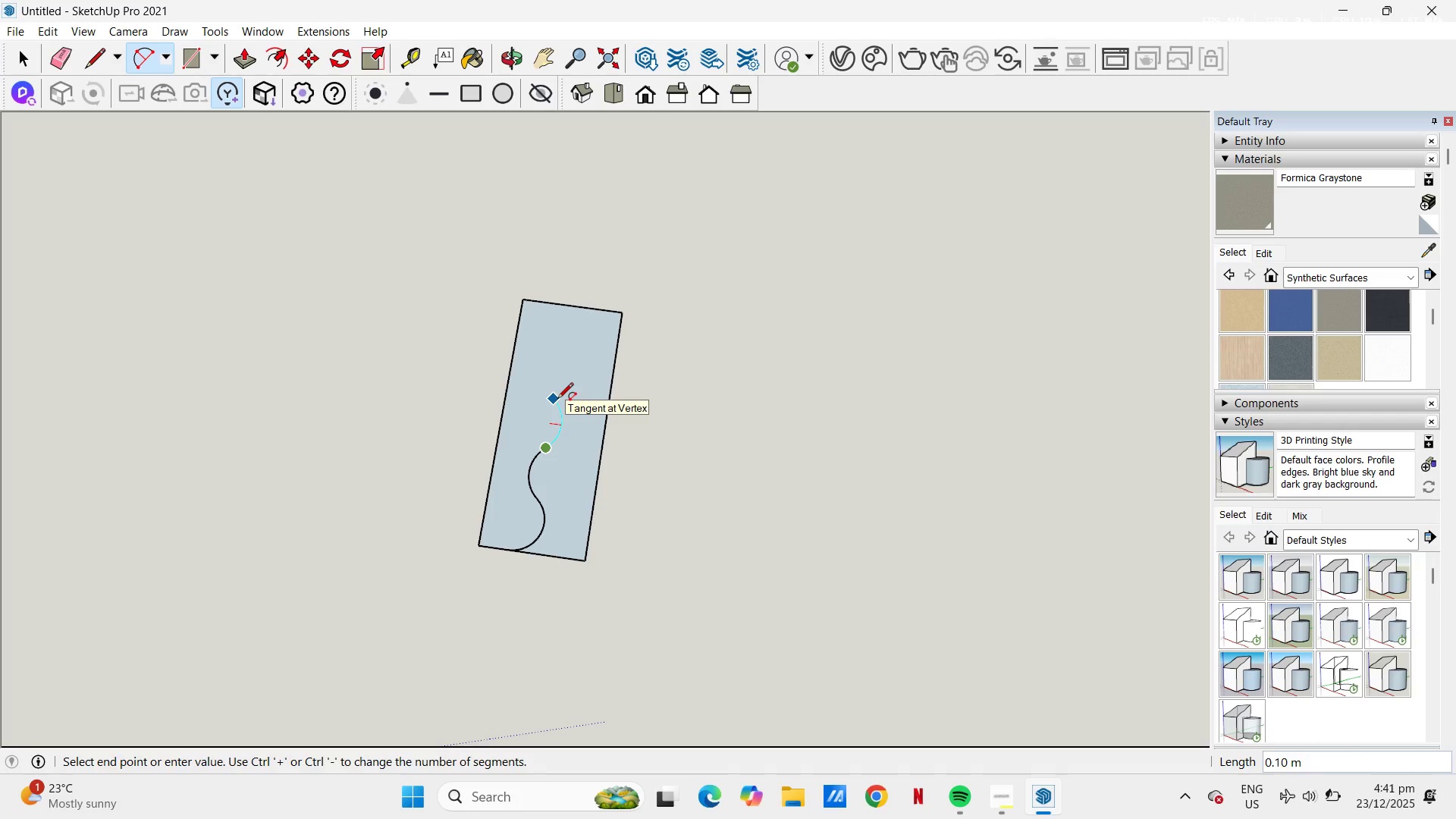 
left_click([557, 400])
 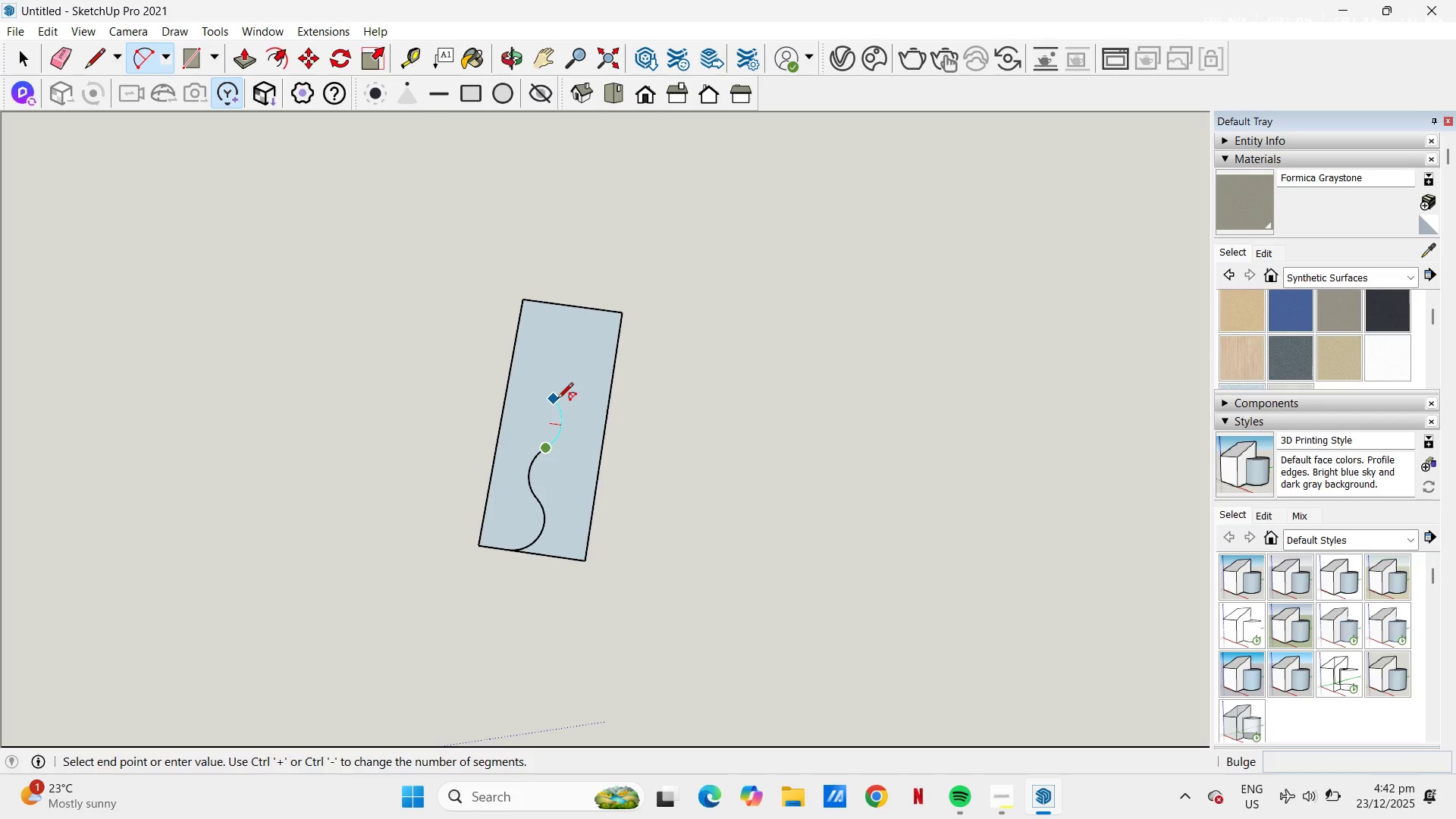 
left_click([557, 400])
 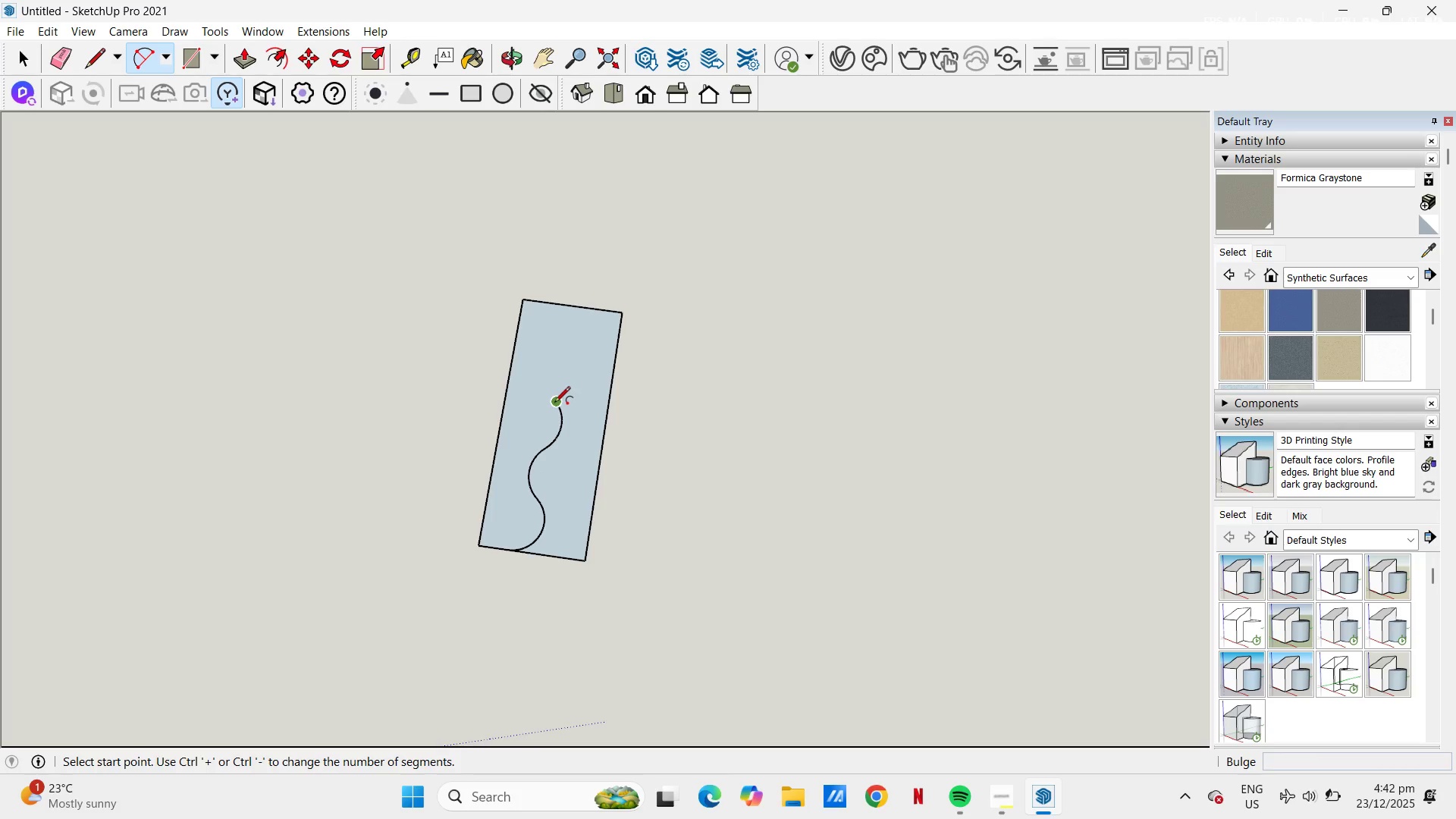 
key(L)
 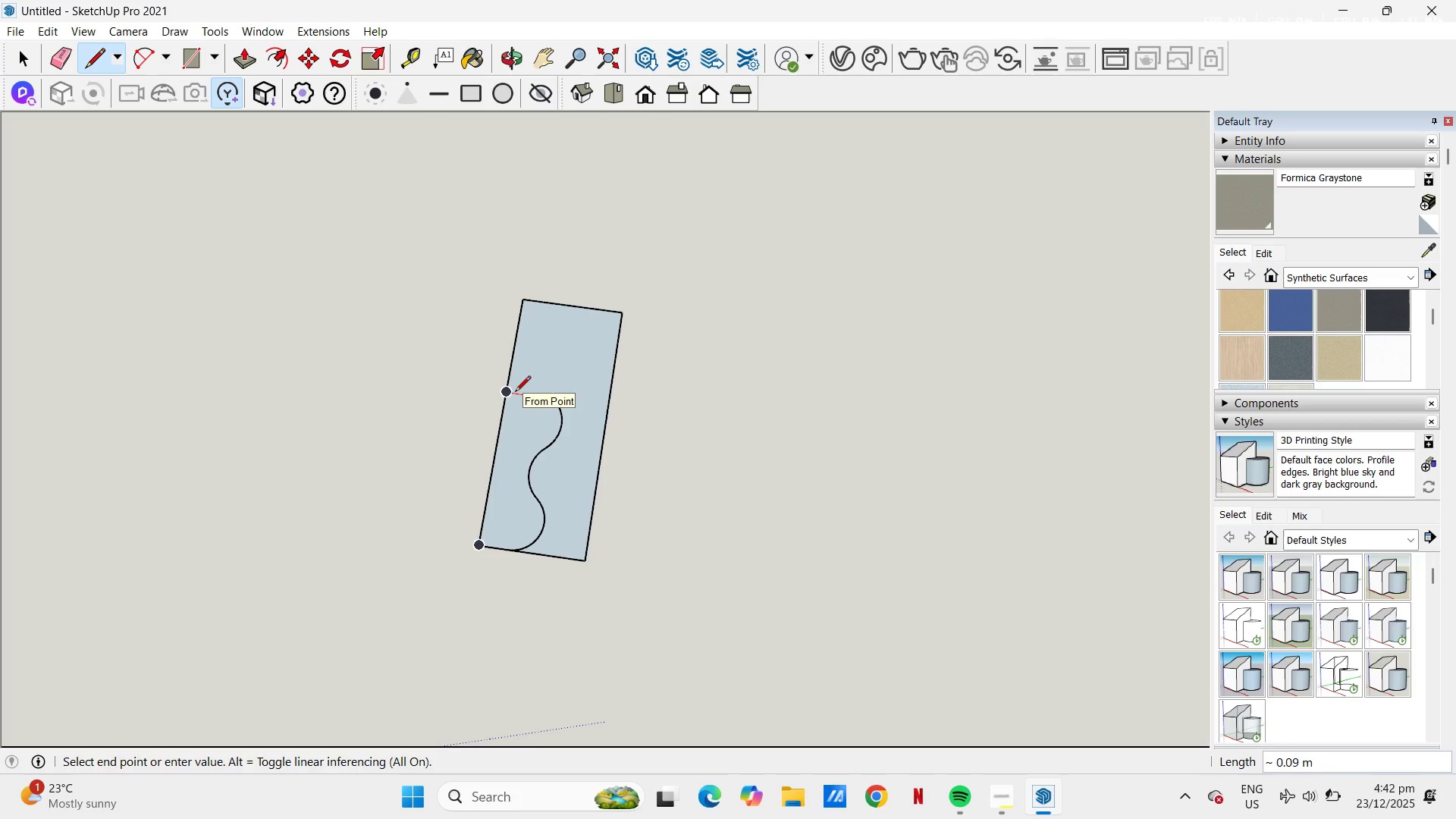 
left_click([515, 393])
 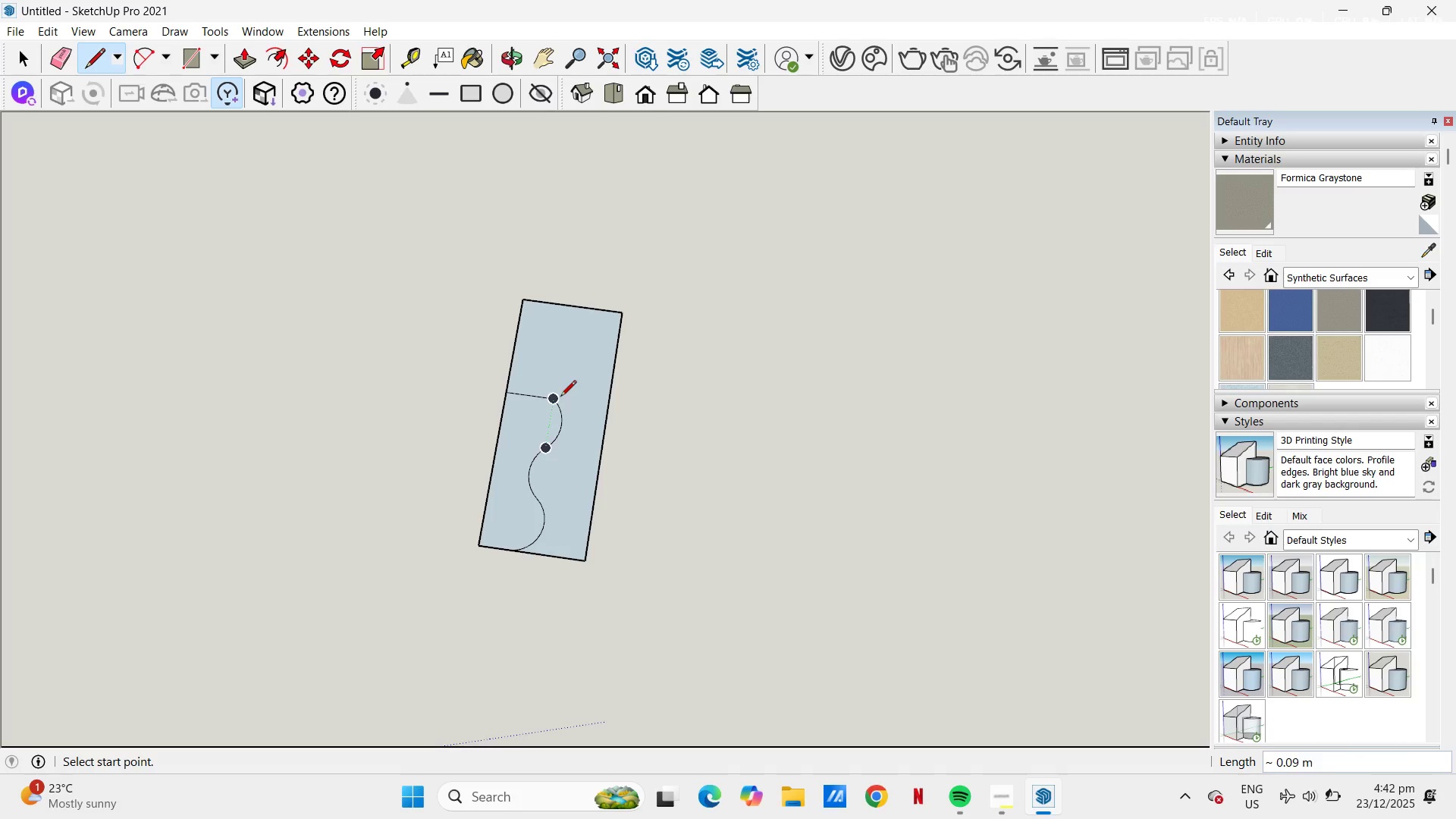 
mouse_move([537, 372])
 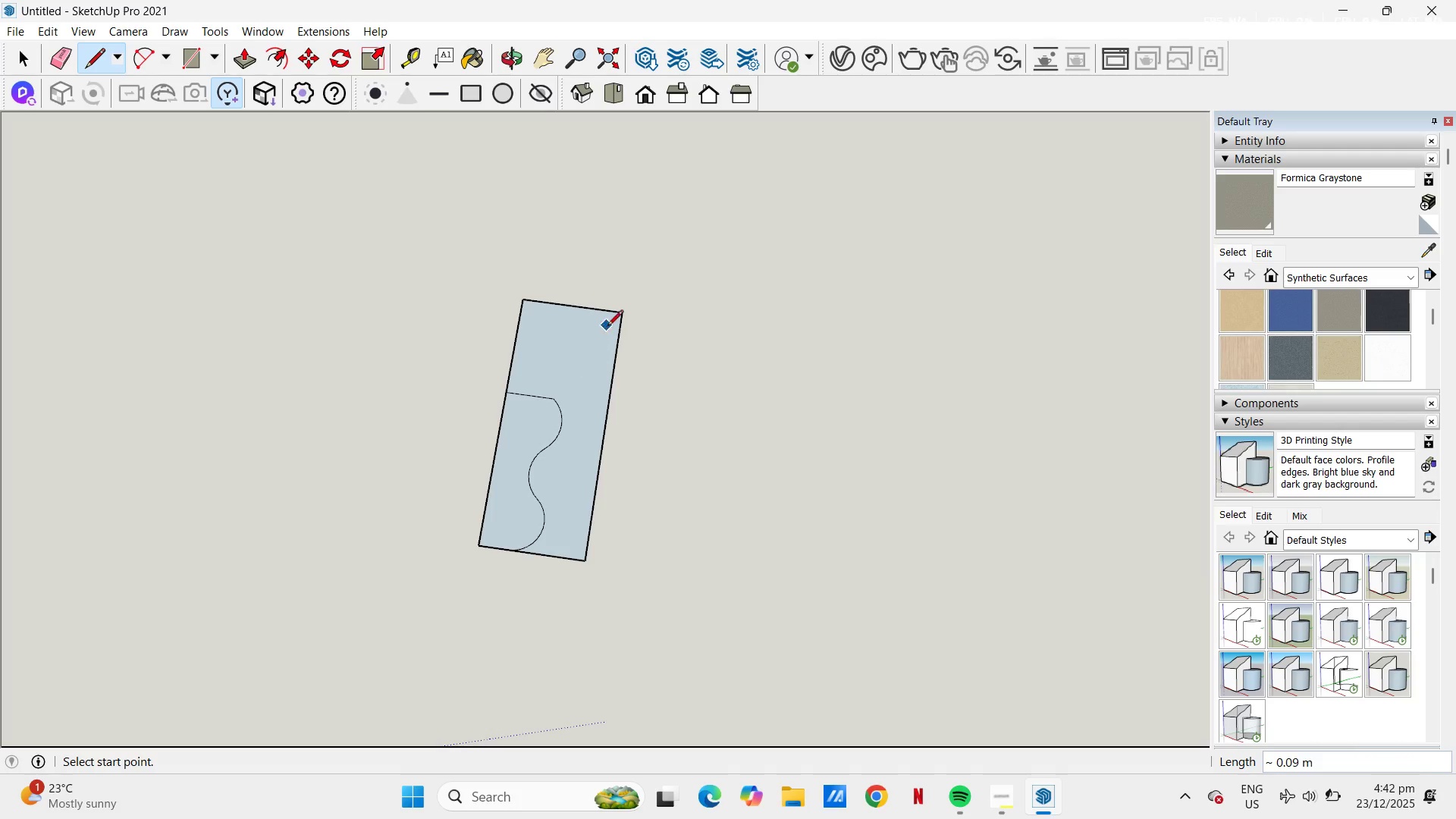 
wait(9.69)
 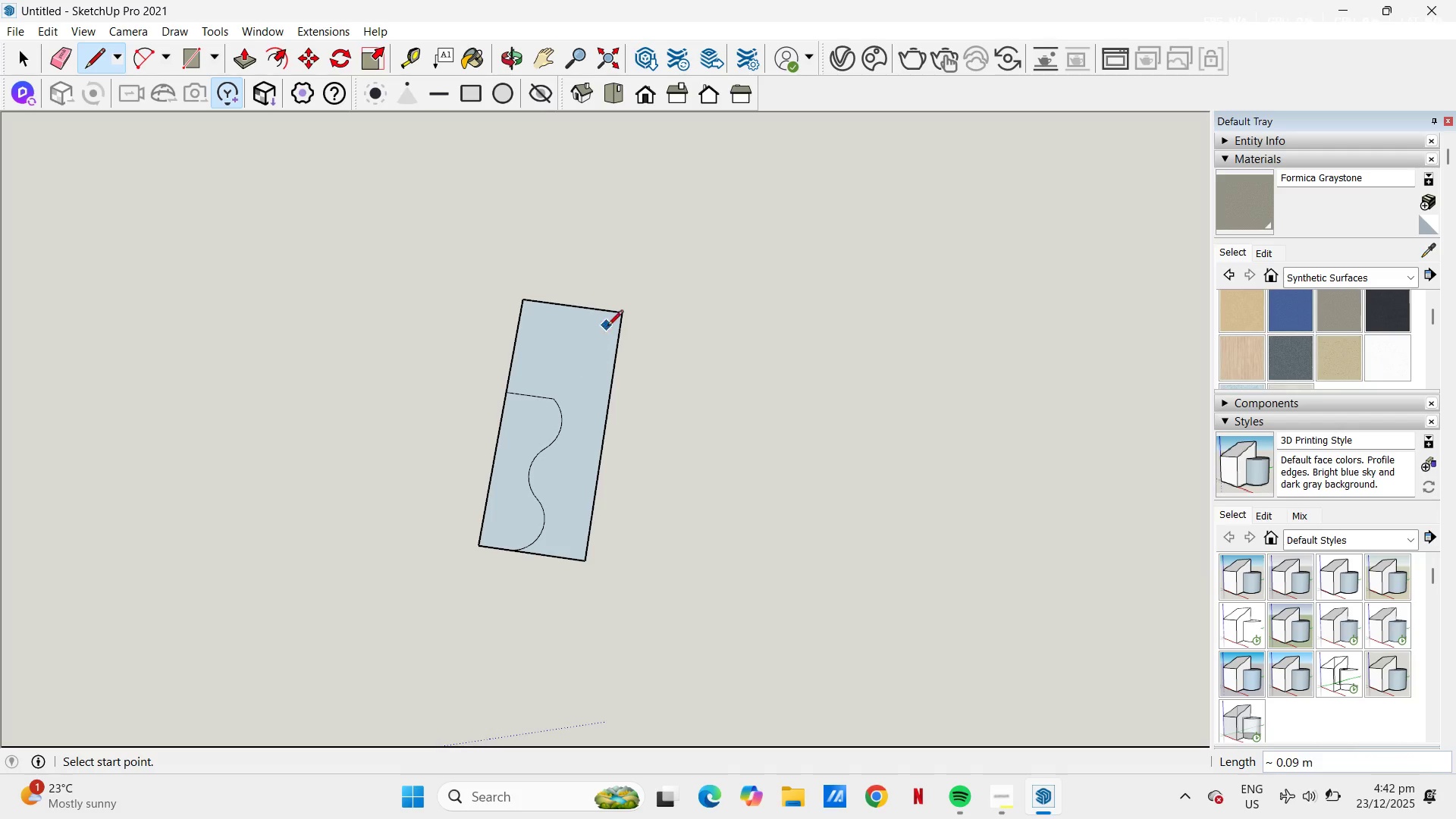 
left_click([550, 306])
 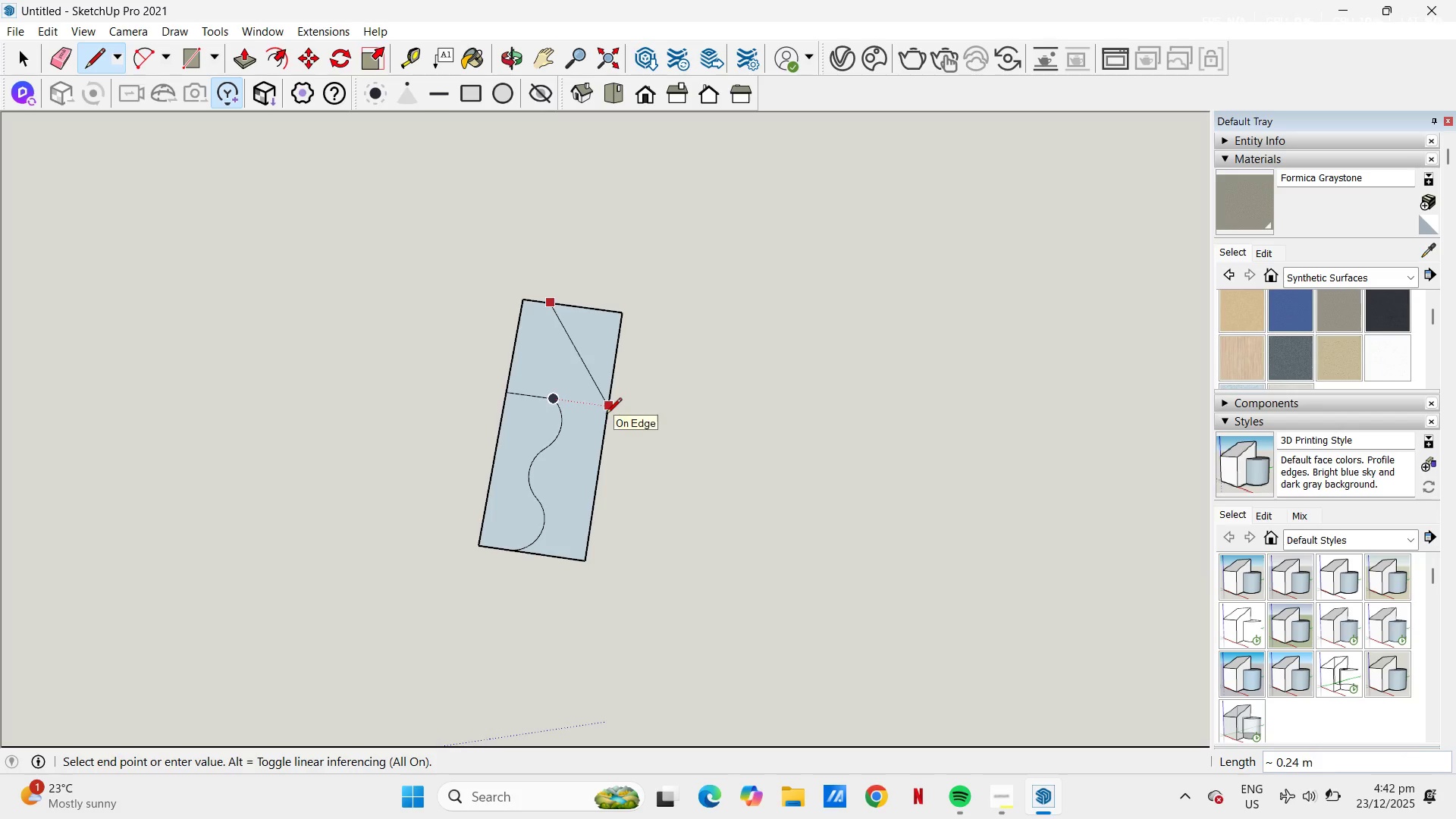 
wait(6.84)
 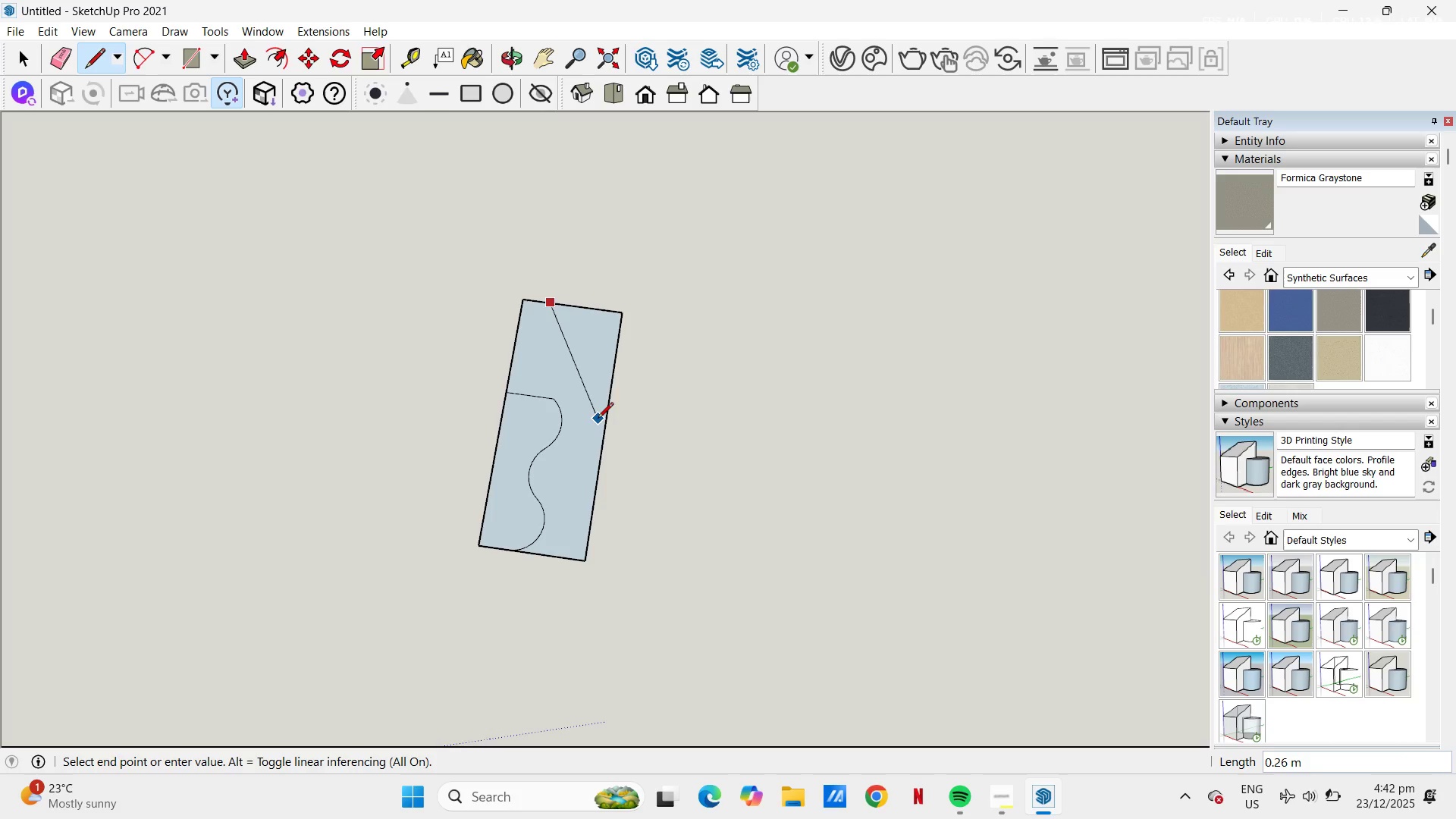 
key(Escape)
 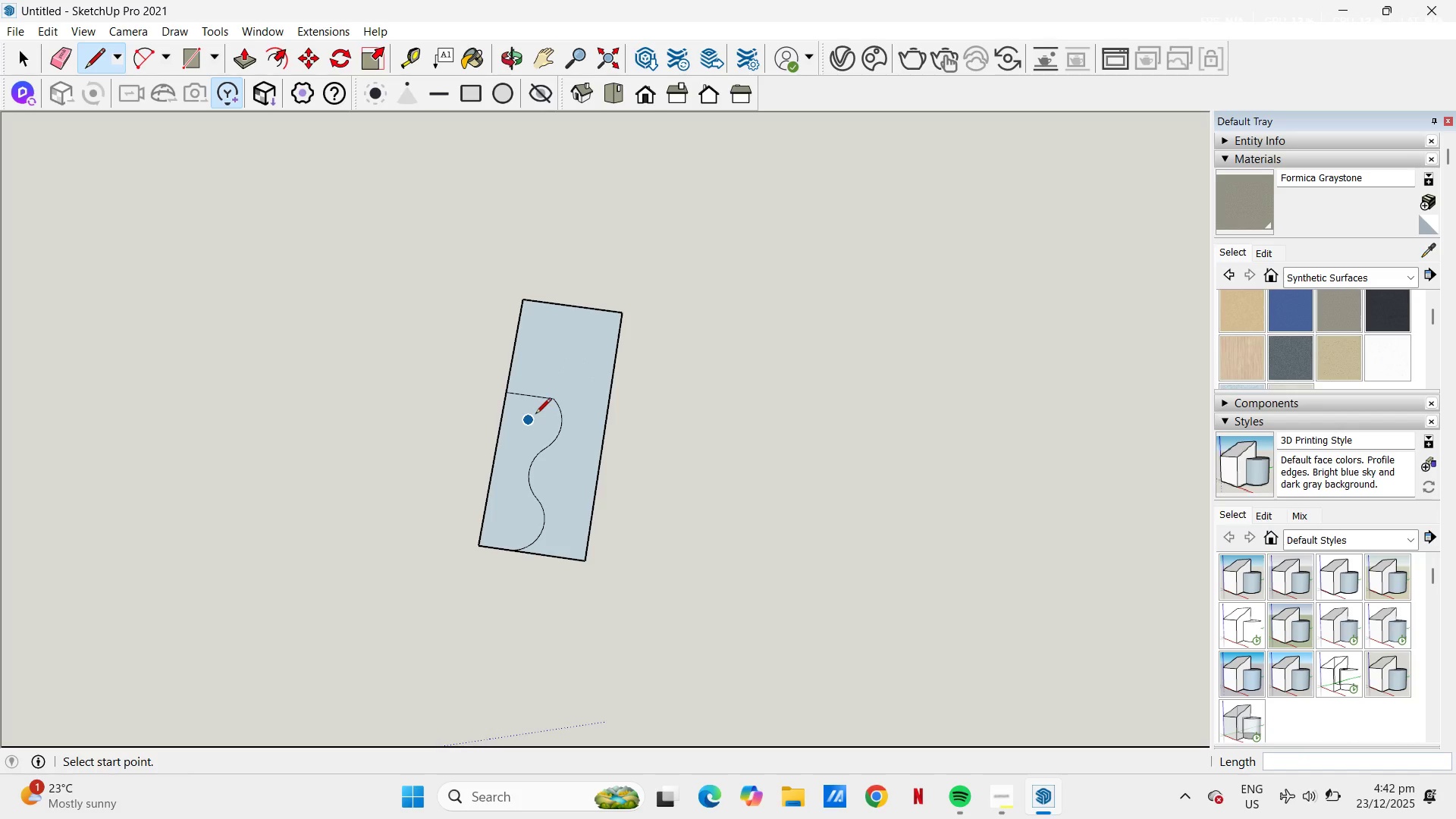 
key(T)
 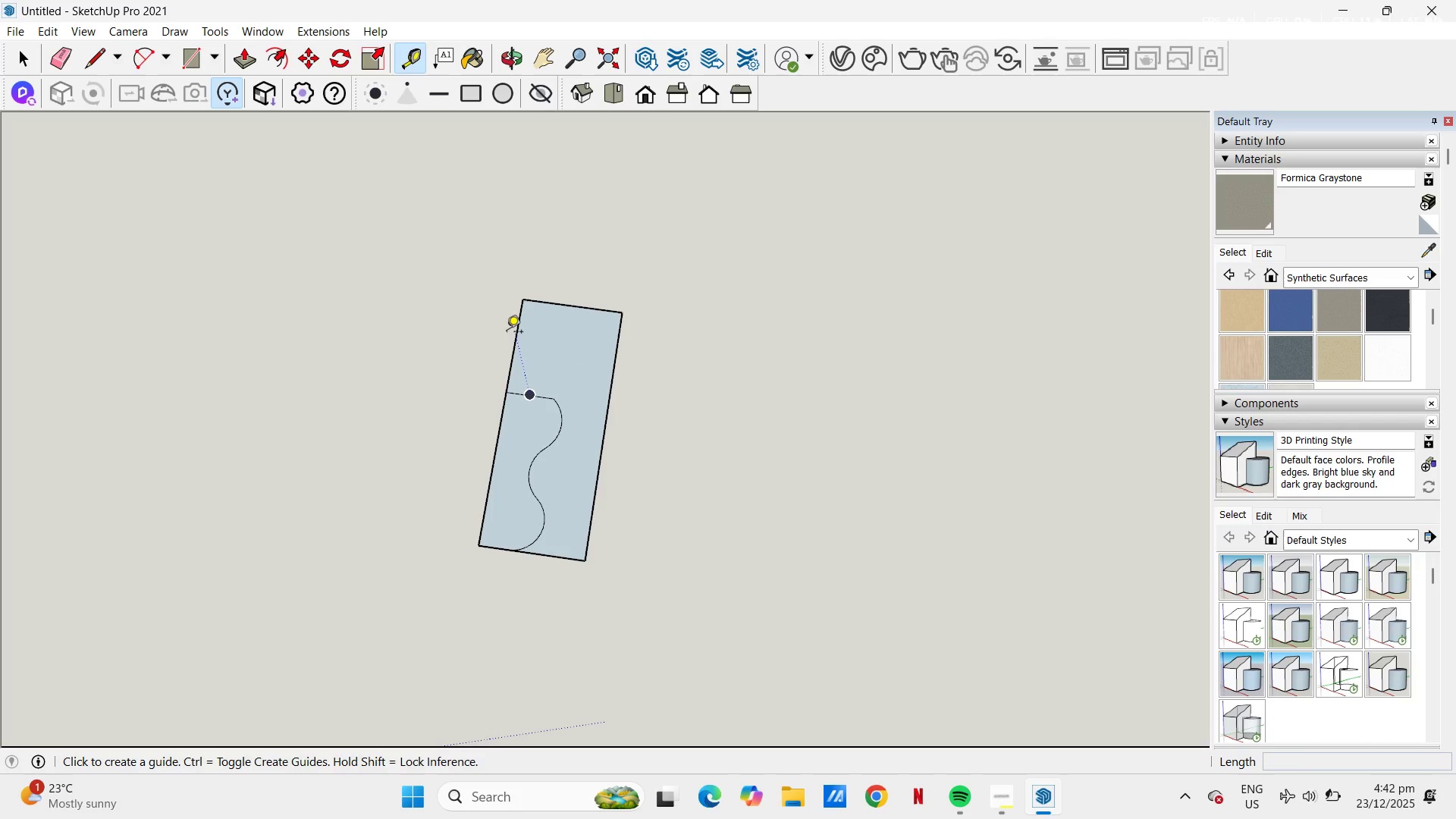 
type(re)
 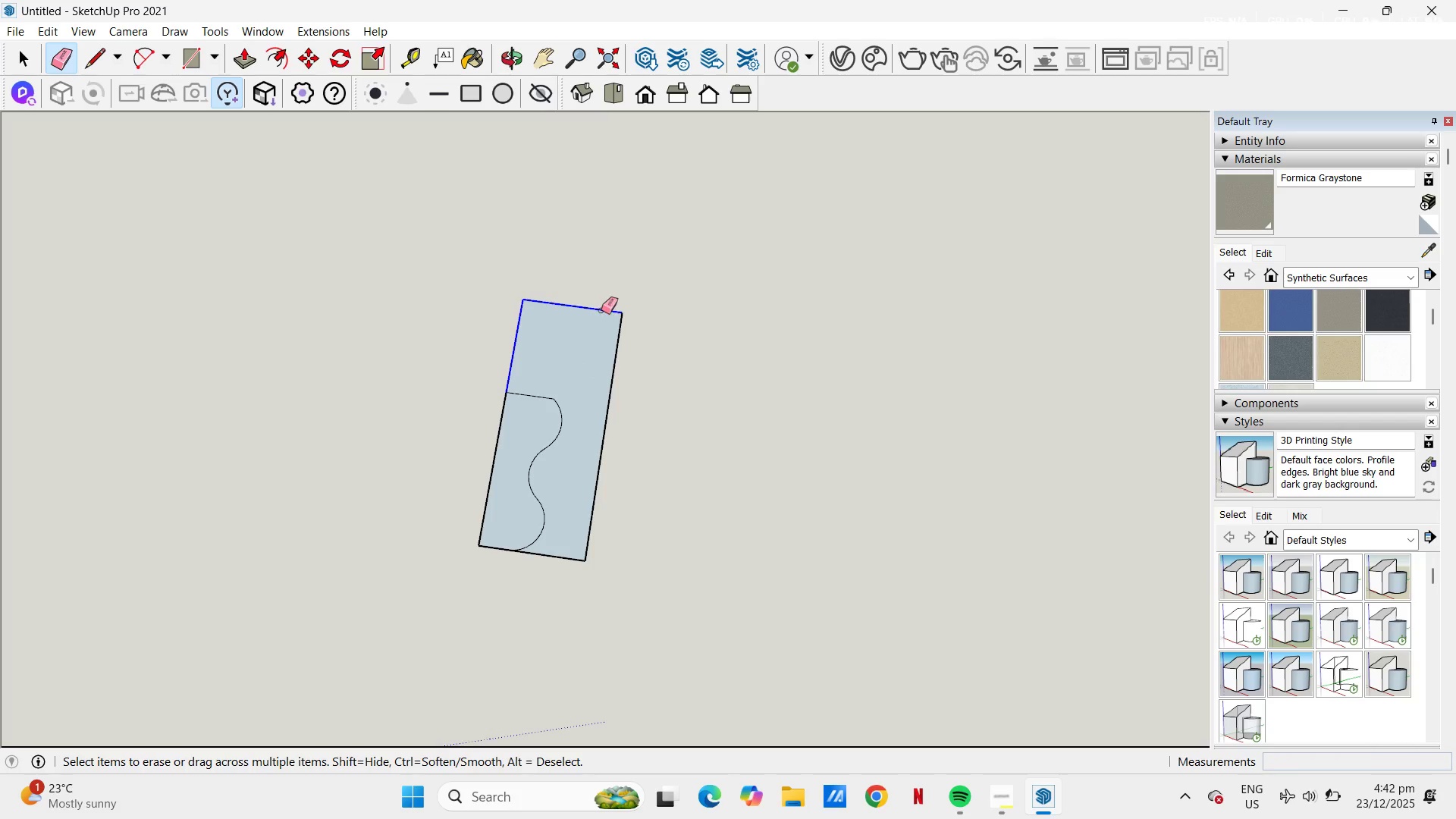 
left_click_drag(start_coordinate=[505, 332], to_coordinate=[519, 337])
 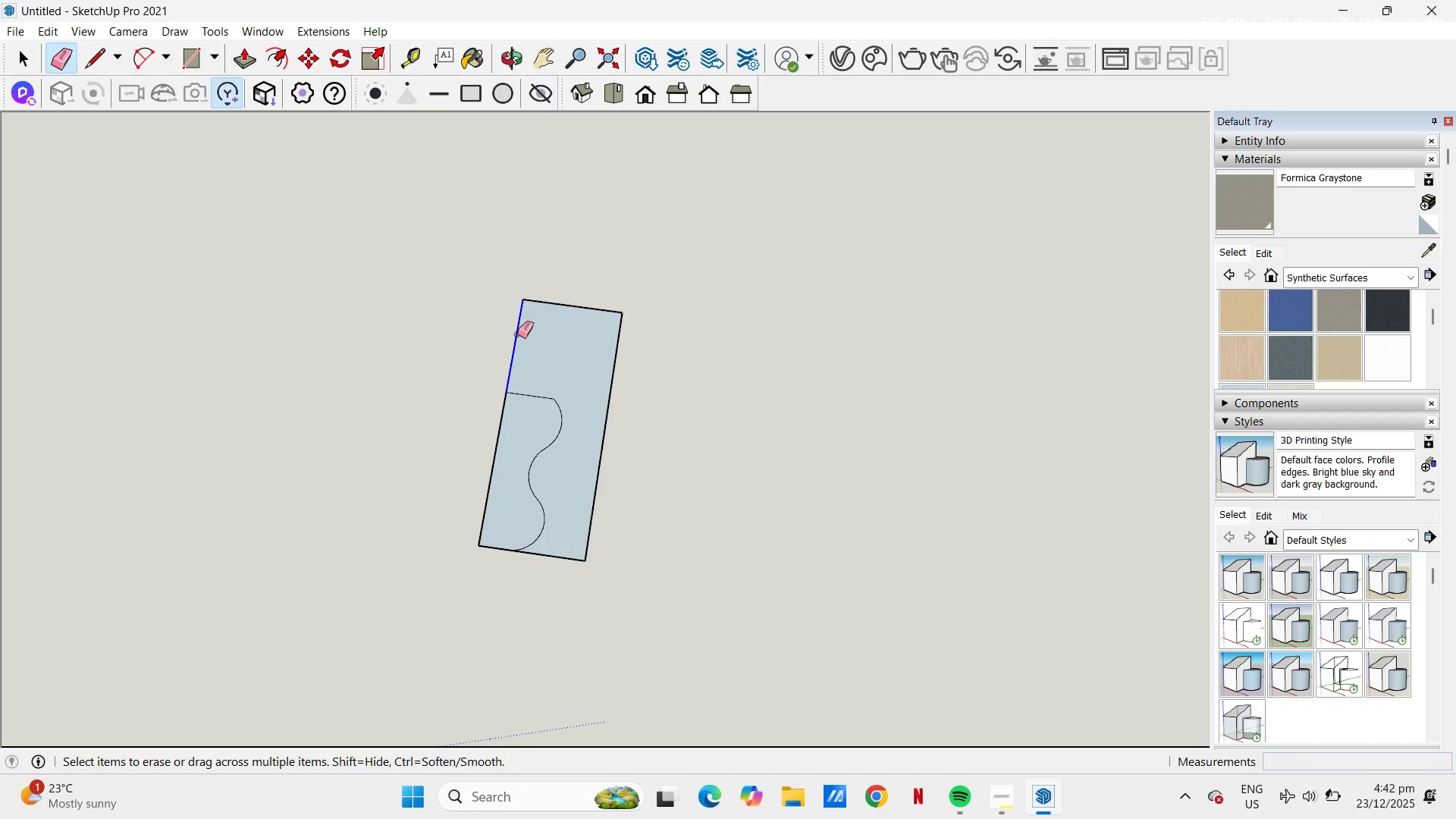 
left_click_drag(start_coordinate=[517, 334], to_coordinate=[586, 556])
 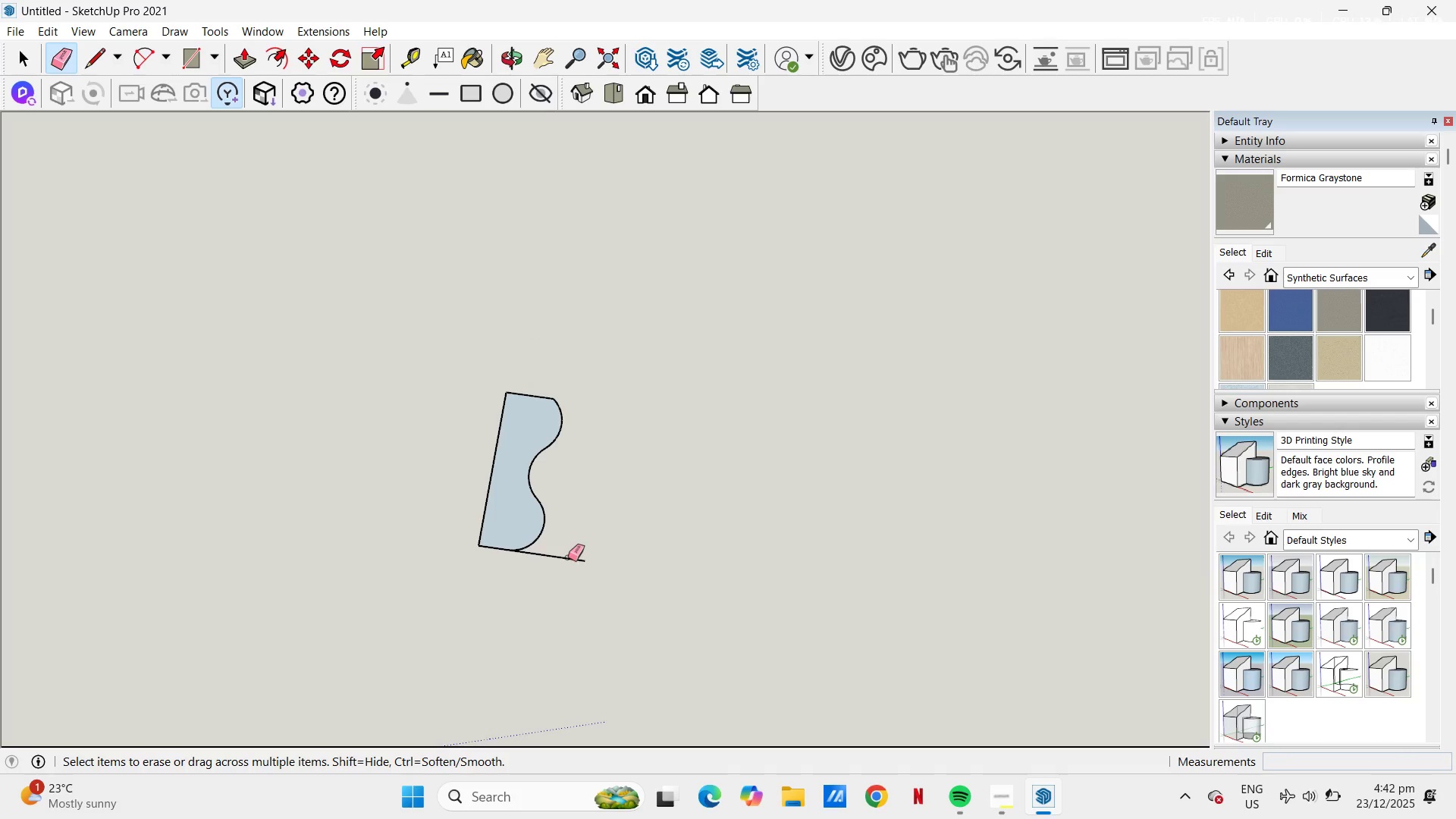 
left_click_drag(start_coordinate=[566, 563], to_coordinate=[560, 576])
 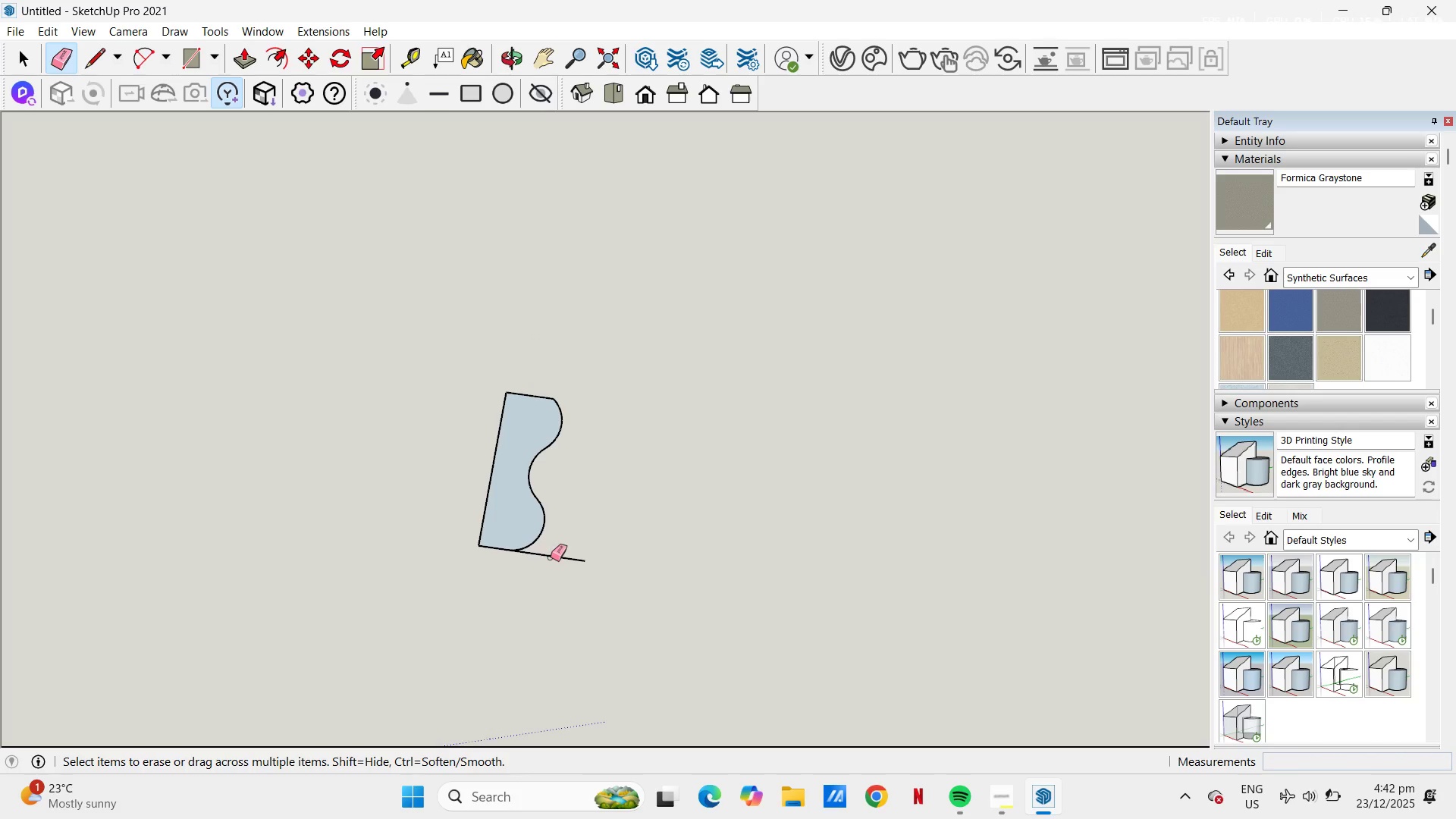 
left_click_drag(start_coordinate=[551, 557], to_coordinate=[559, 551])
 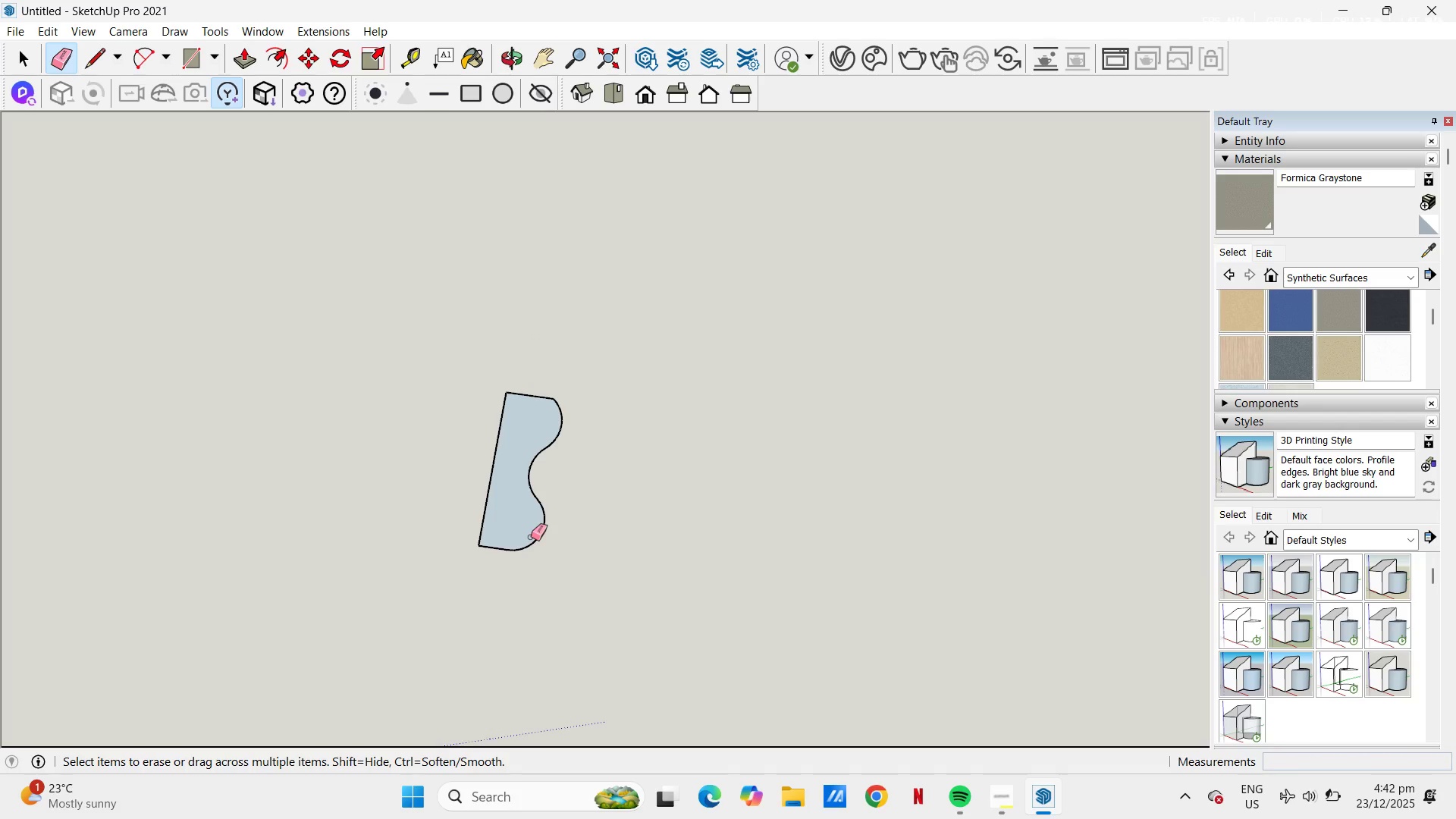 
key(Space)
 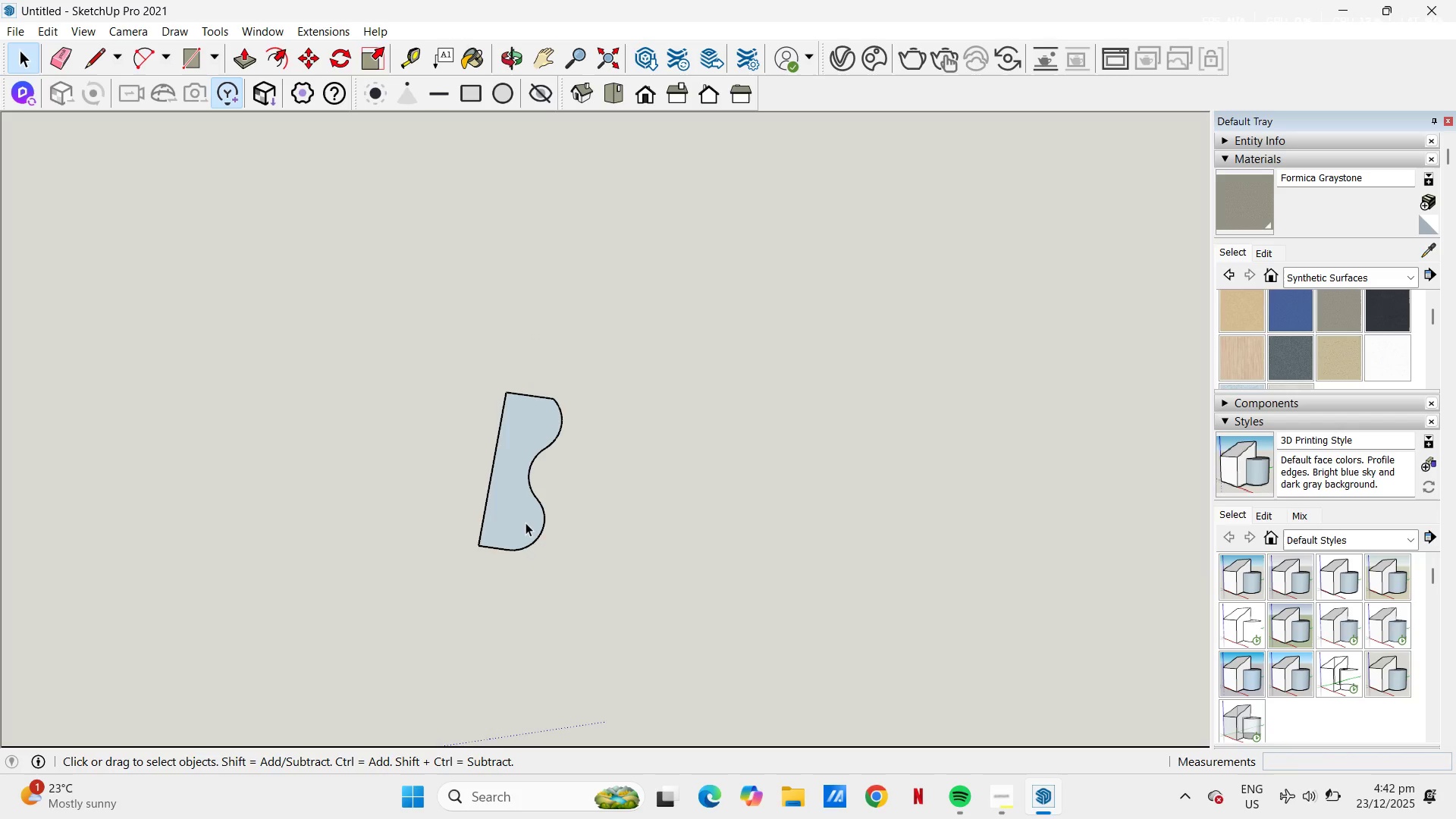 
left_click([526, 522])
 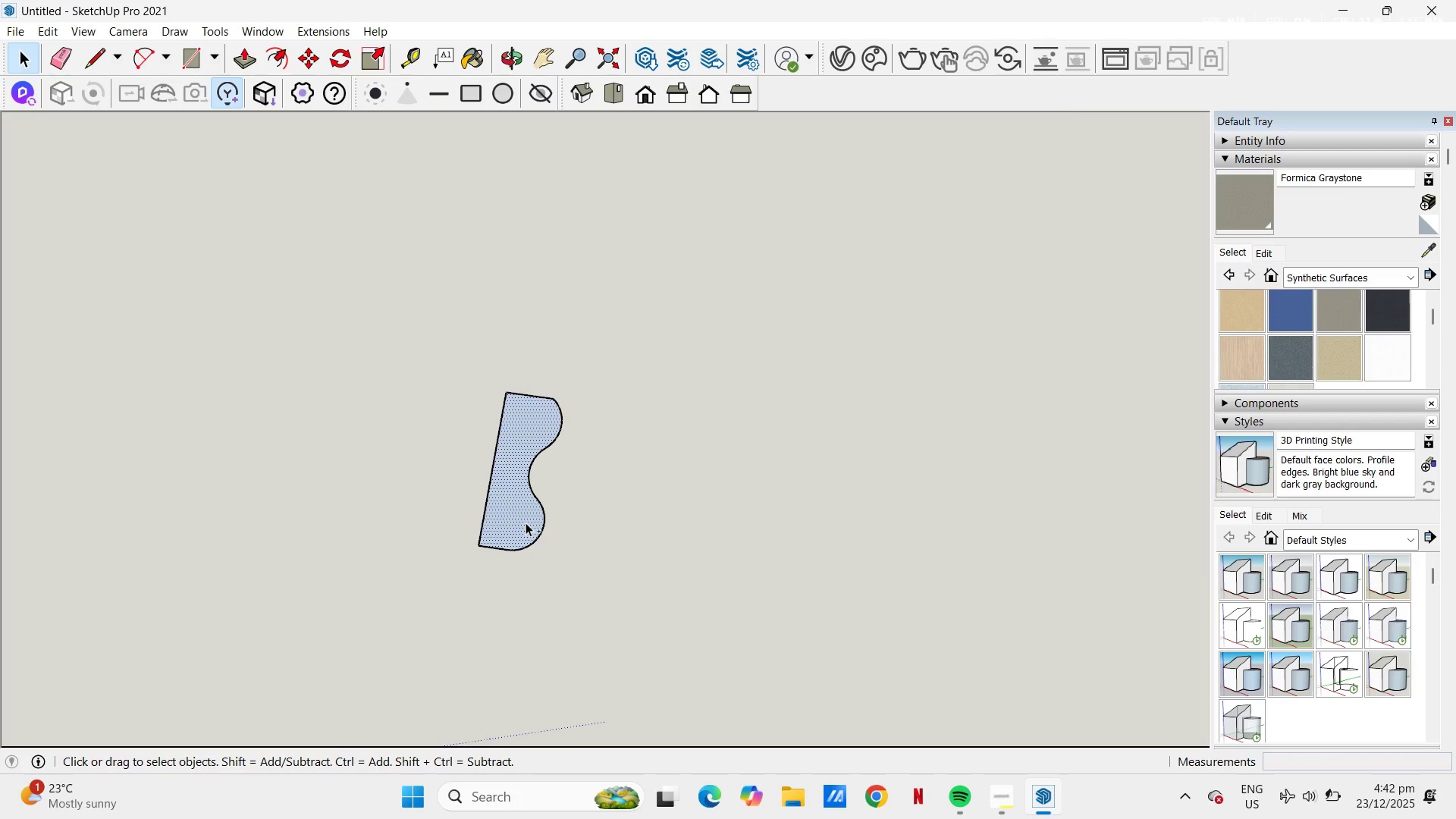 
hold_key(key=ControlLeft, duration=0.73)
 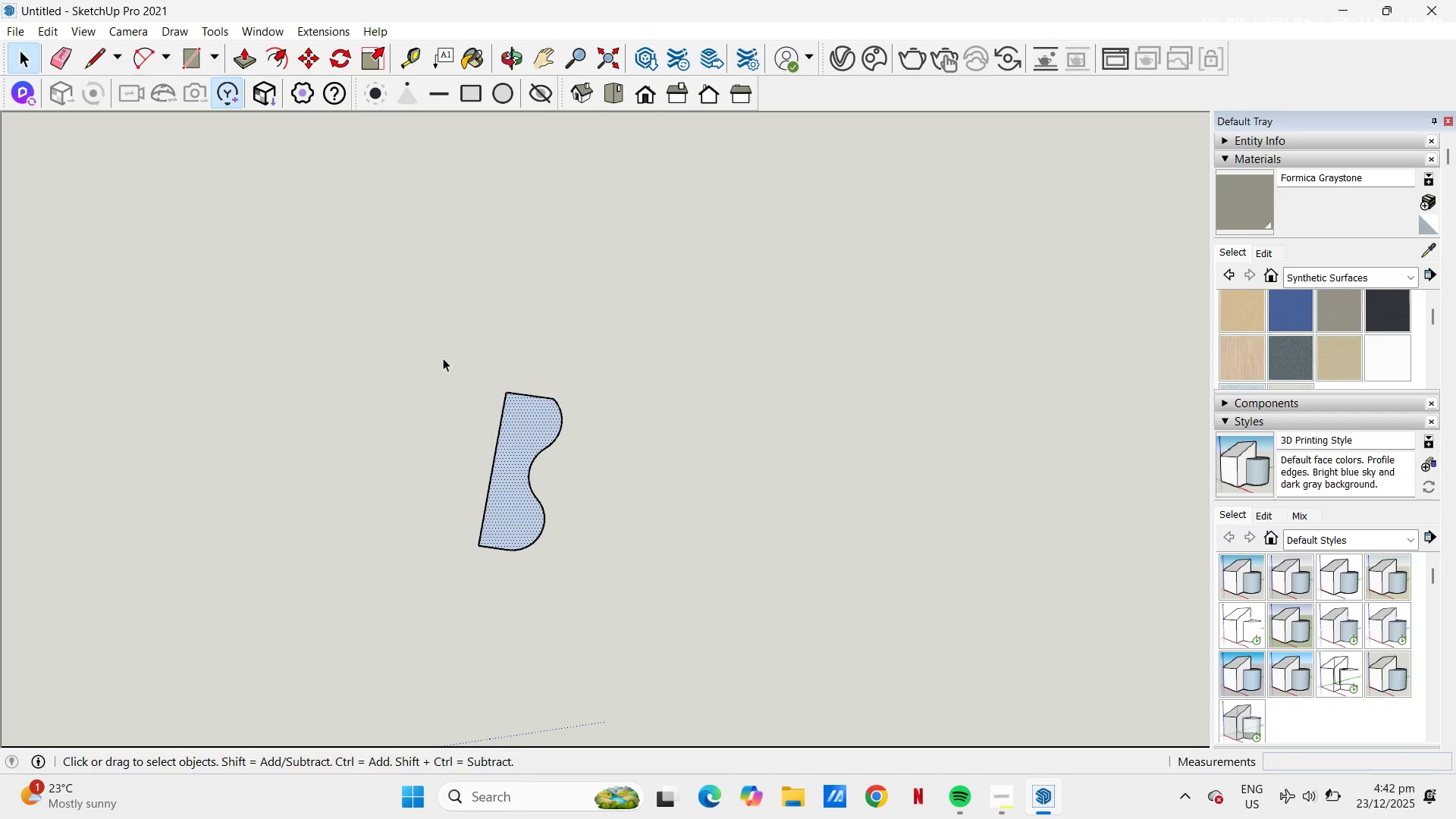 
left_click_drag(start_coordinate=[444, 359], to_coordinate=[565, 589])
 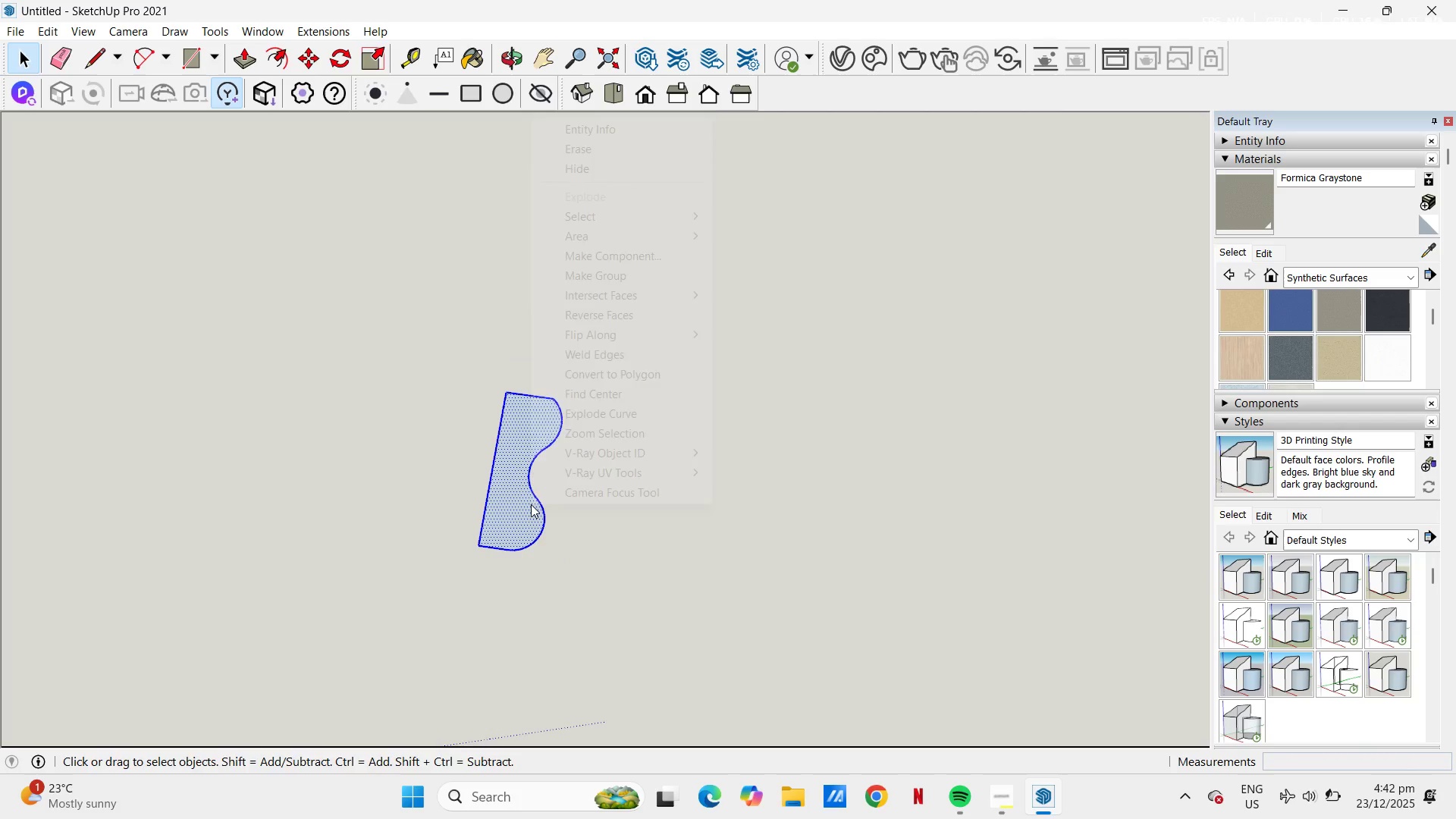 
right_click([531, 504])
 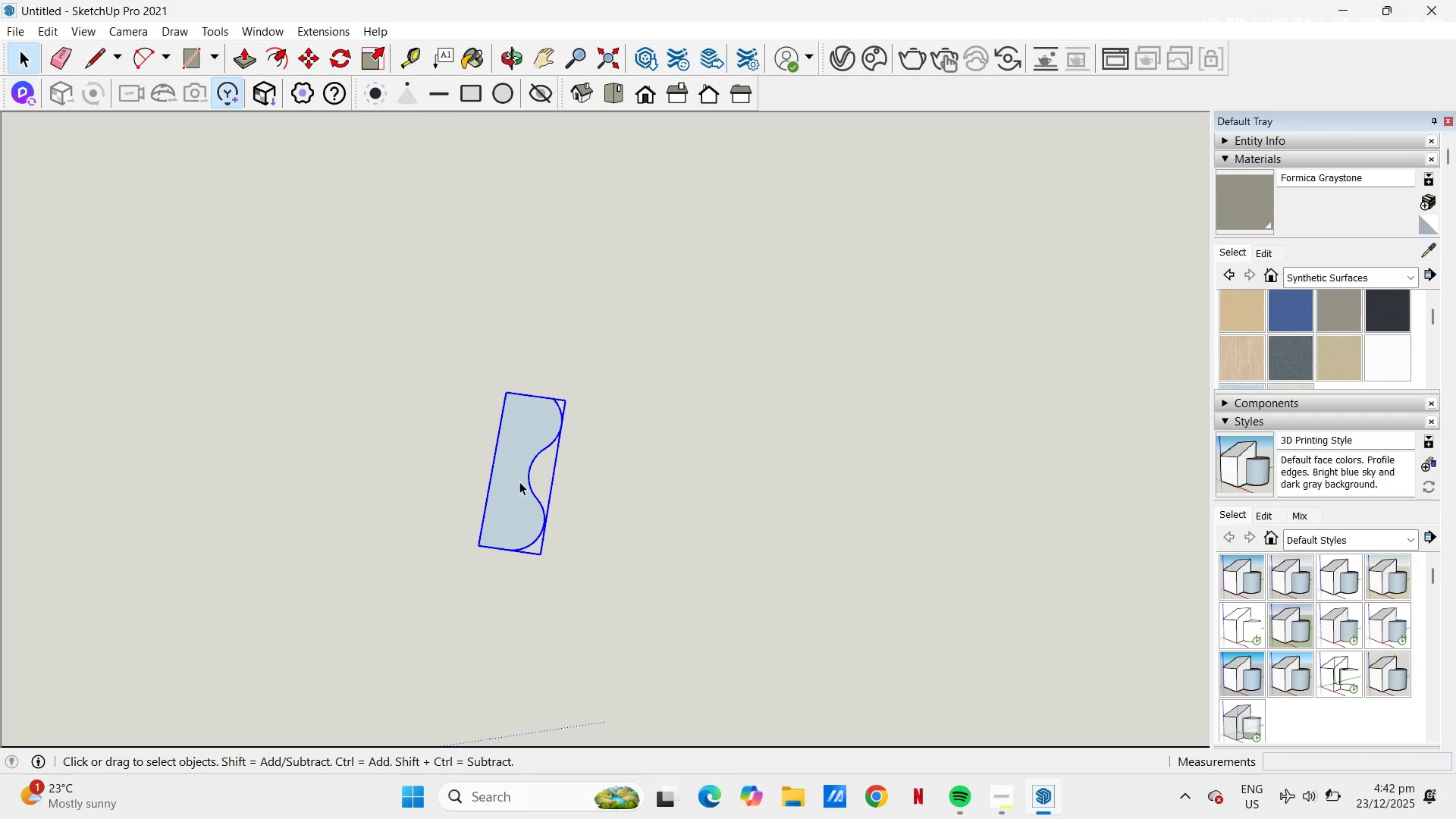 
key(M)
 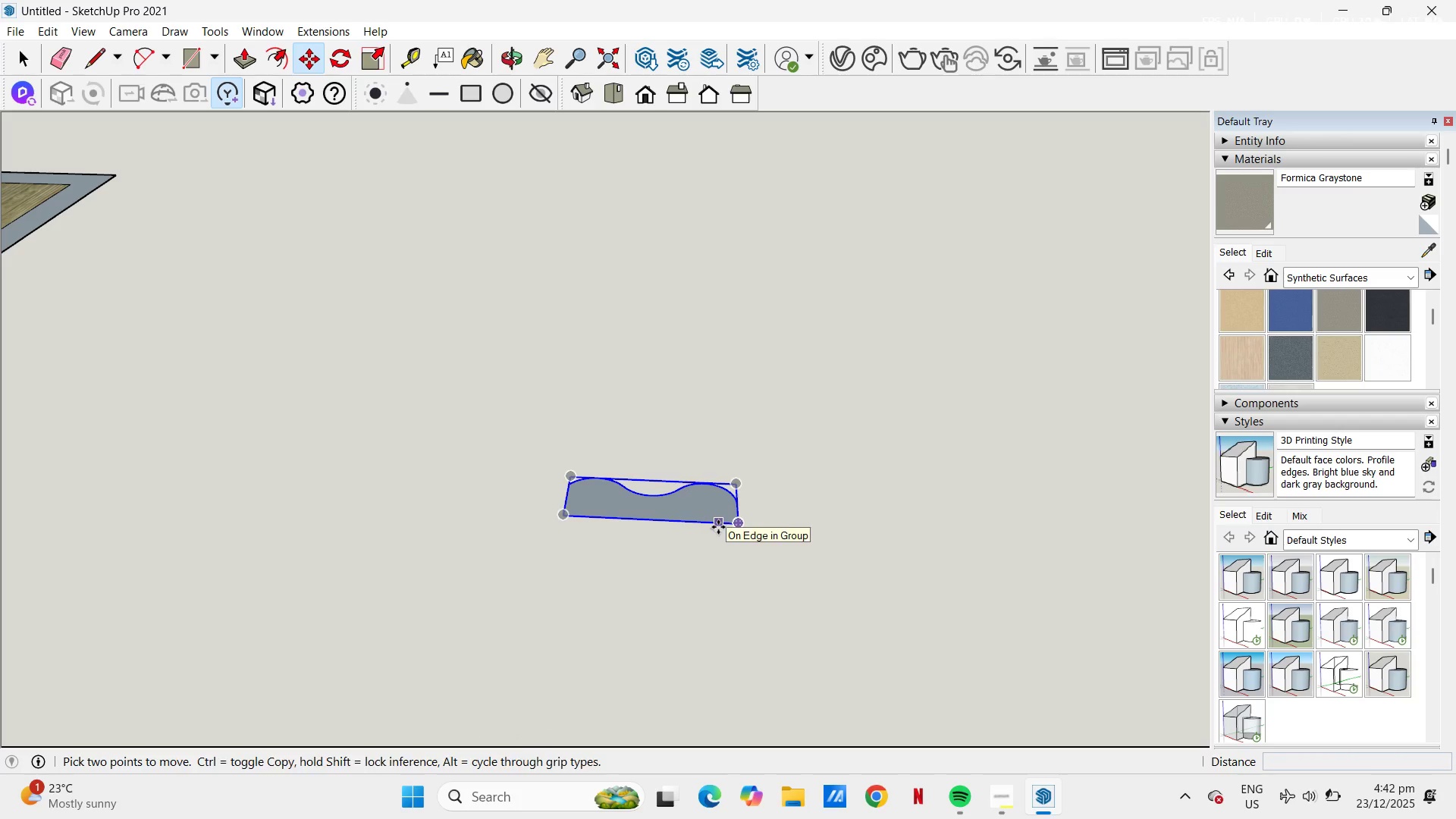 
left_click([720, 524])
 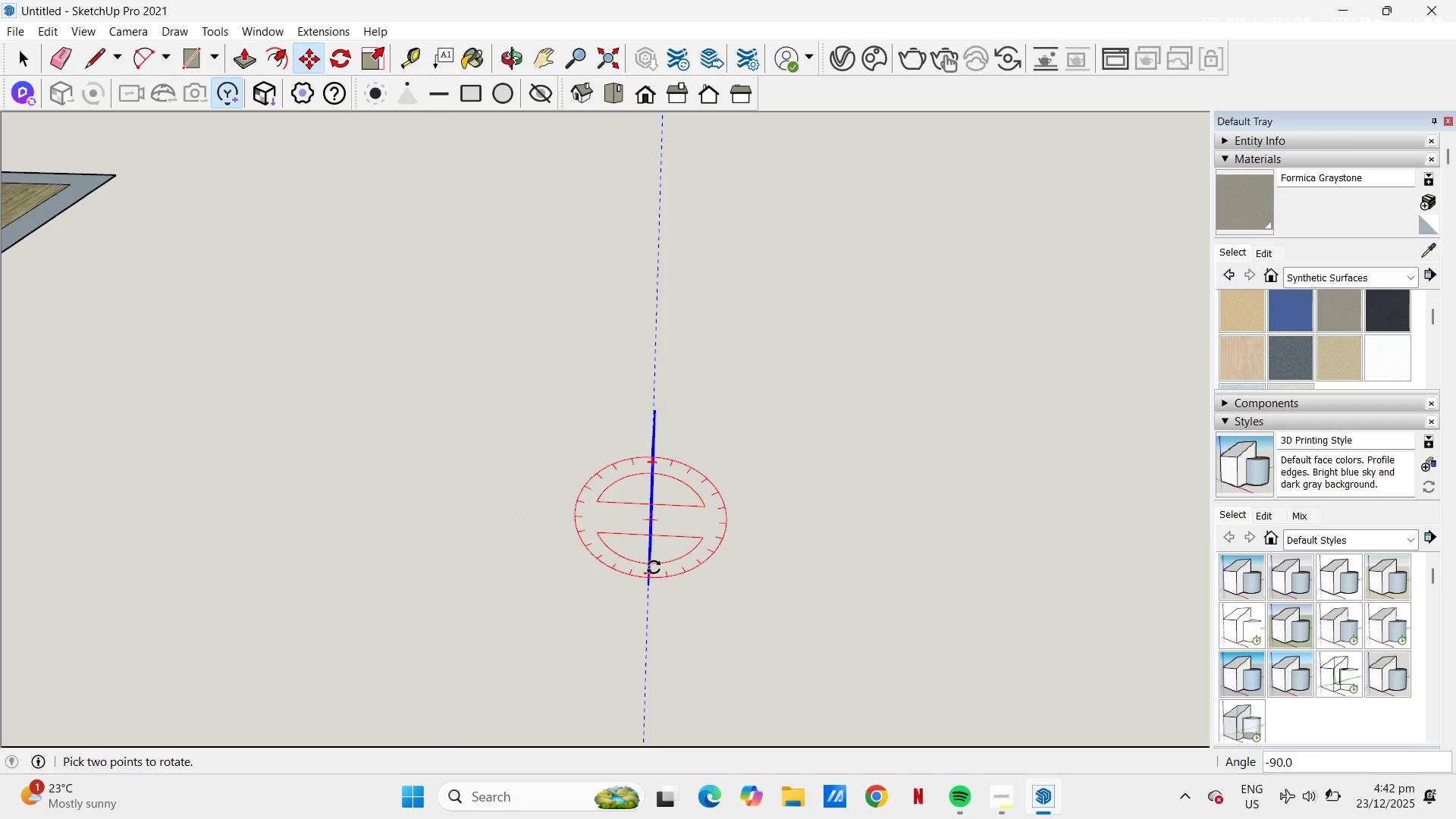 
left_click([654, 567])
 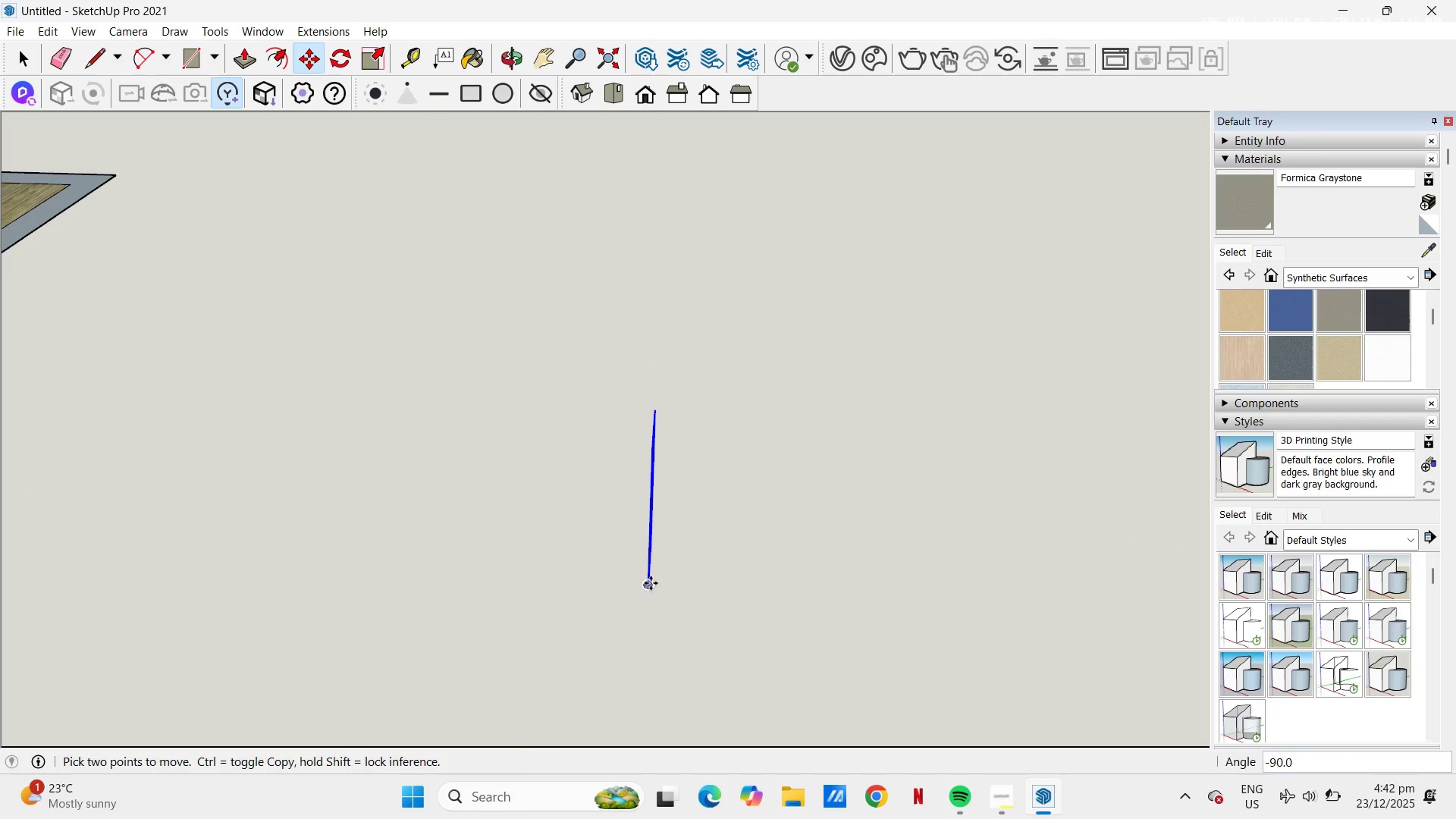 
left_click_drag(start_coordinate=[648, 585], to_coordinate=[648, 576])
 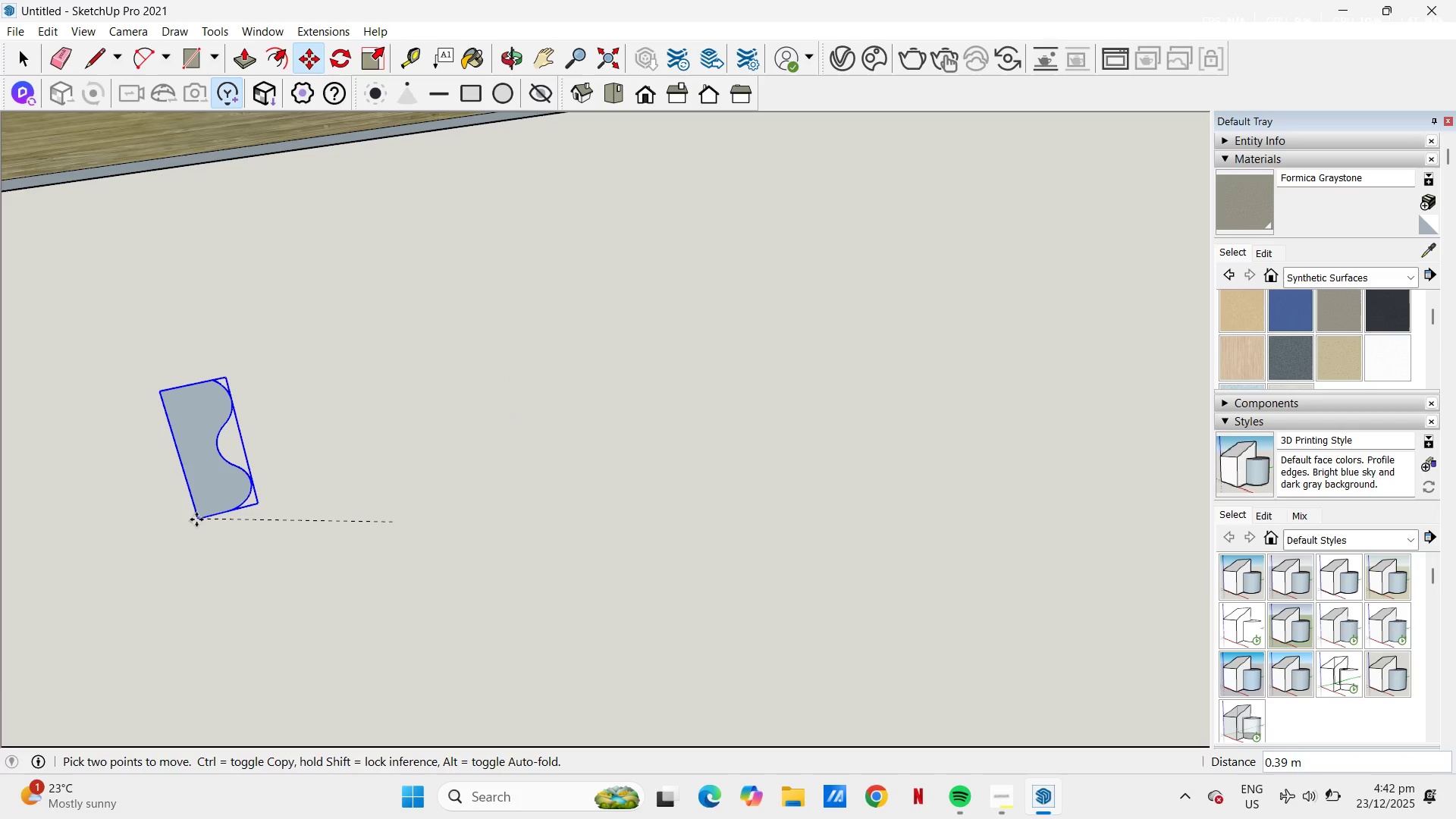 
key(Escape)
 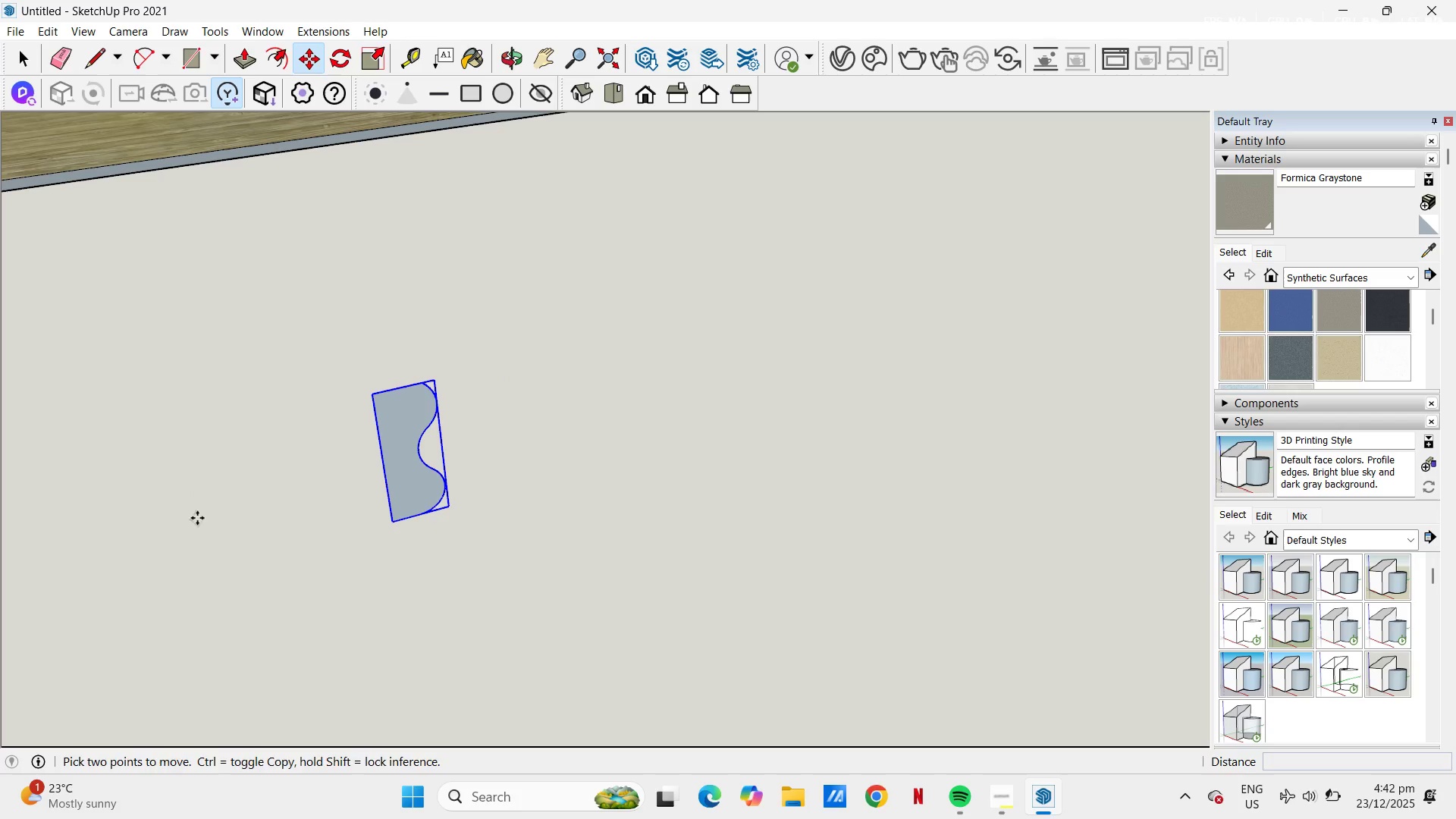 
key(C)
 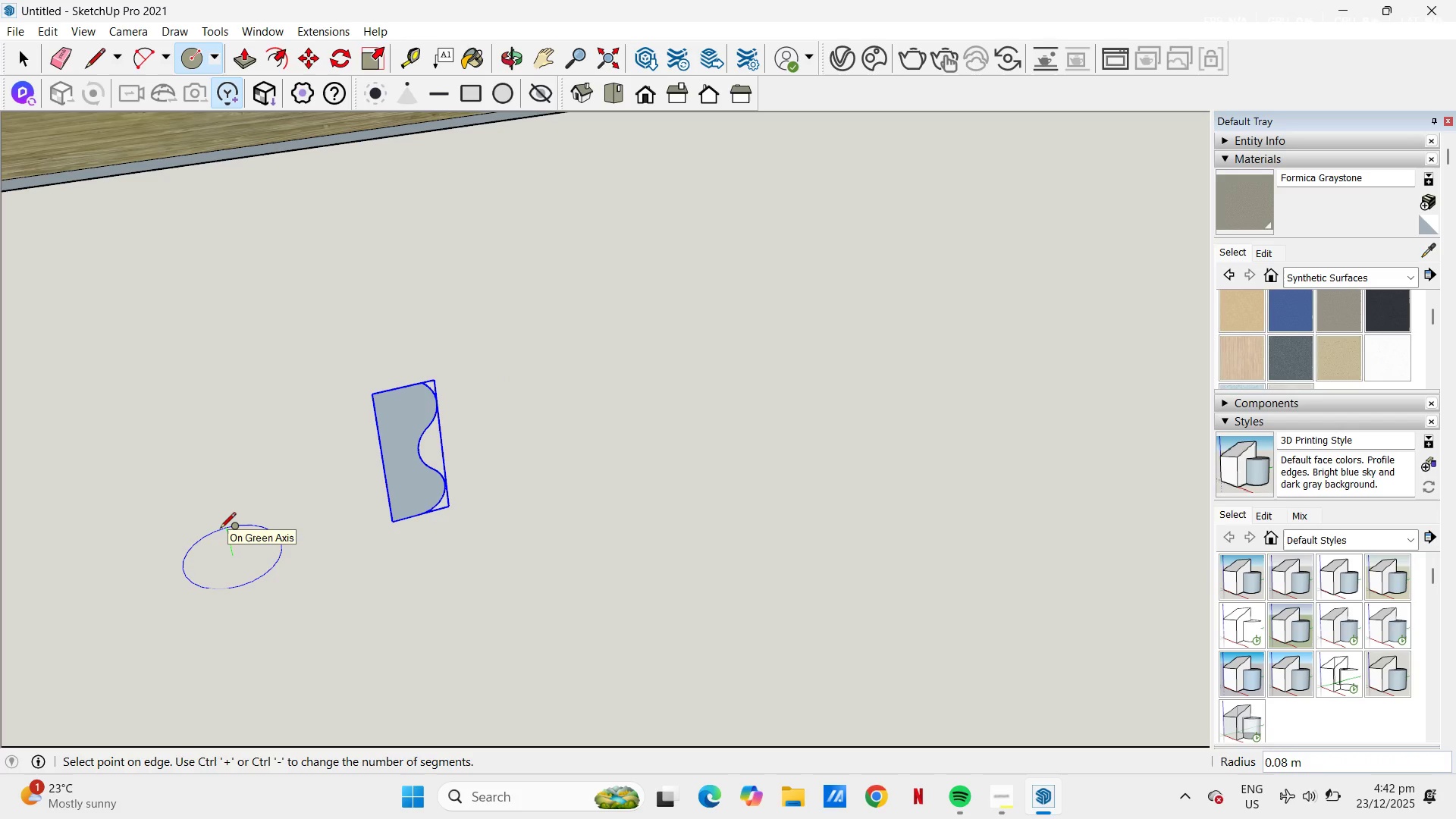 
key(NumpadDecimal)
 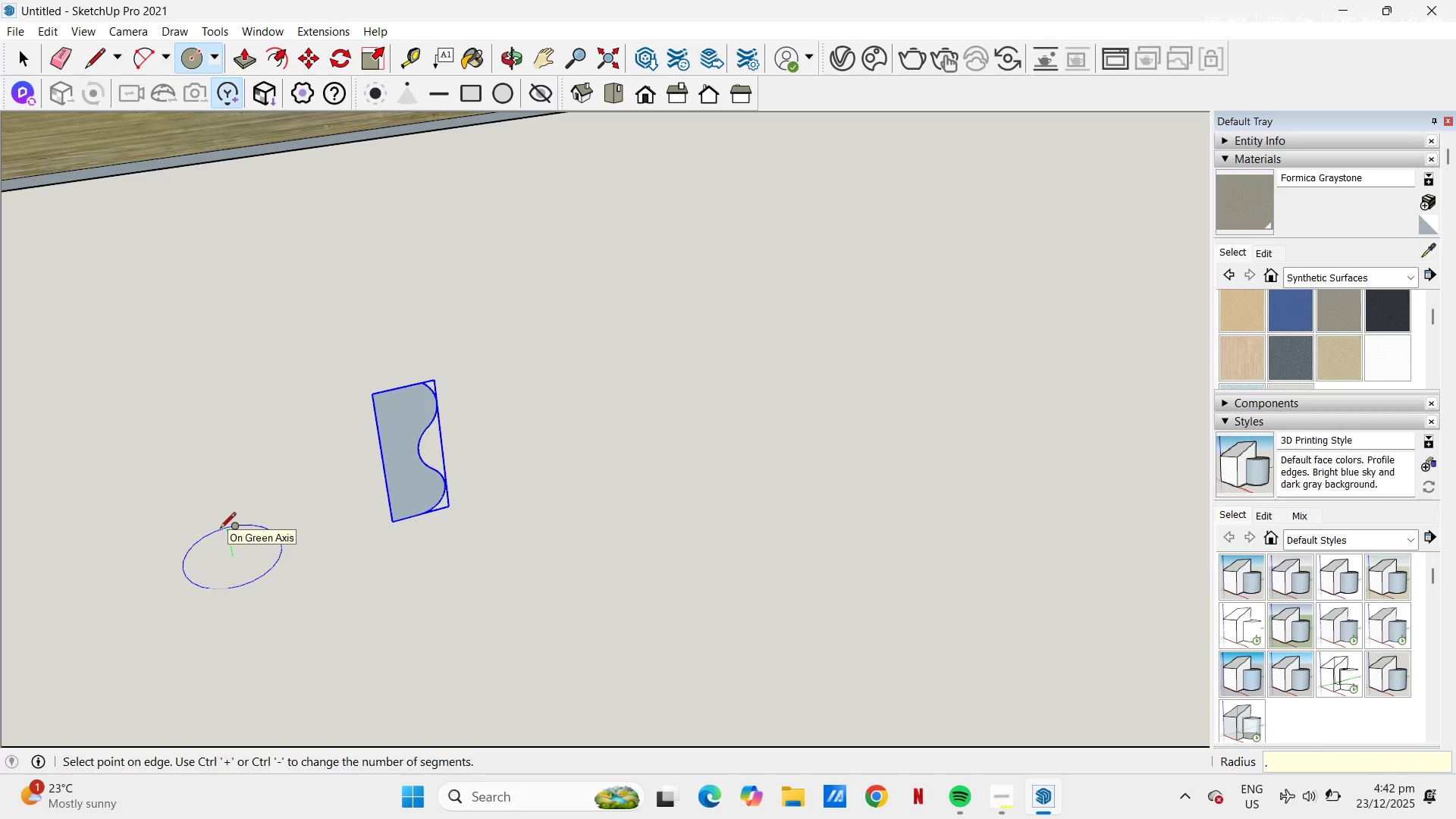 
key(Numpad2)
 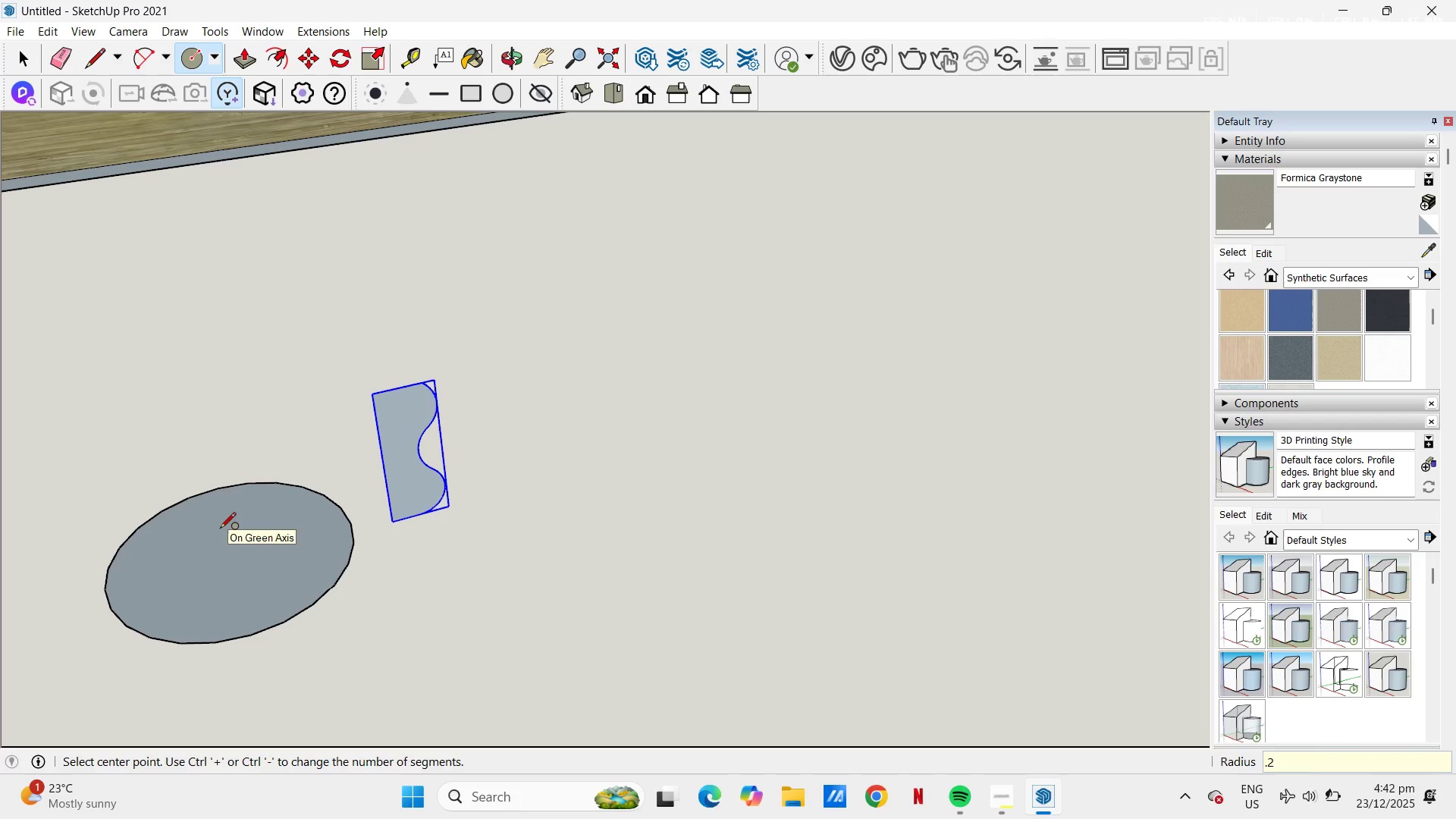 
key(NumpadEnter)
 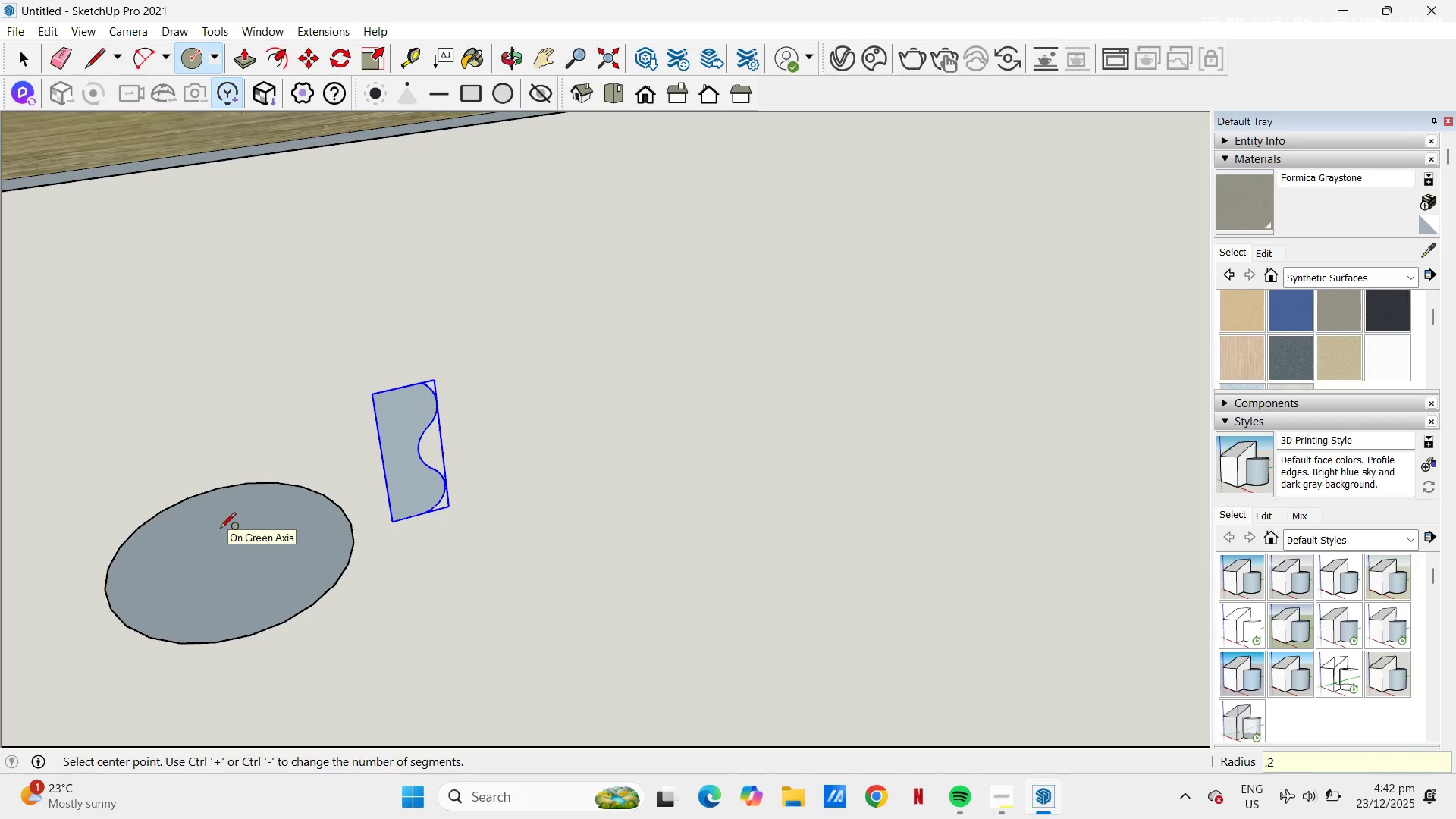 
key(Control+Z)
 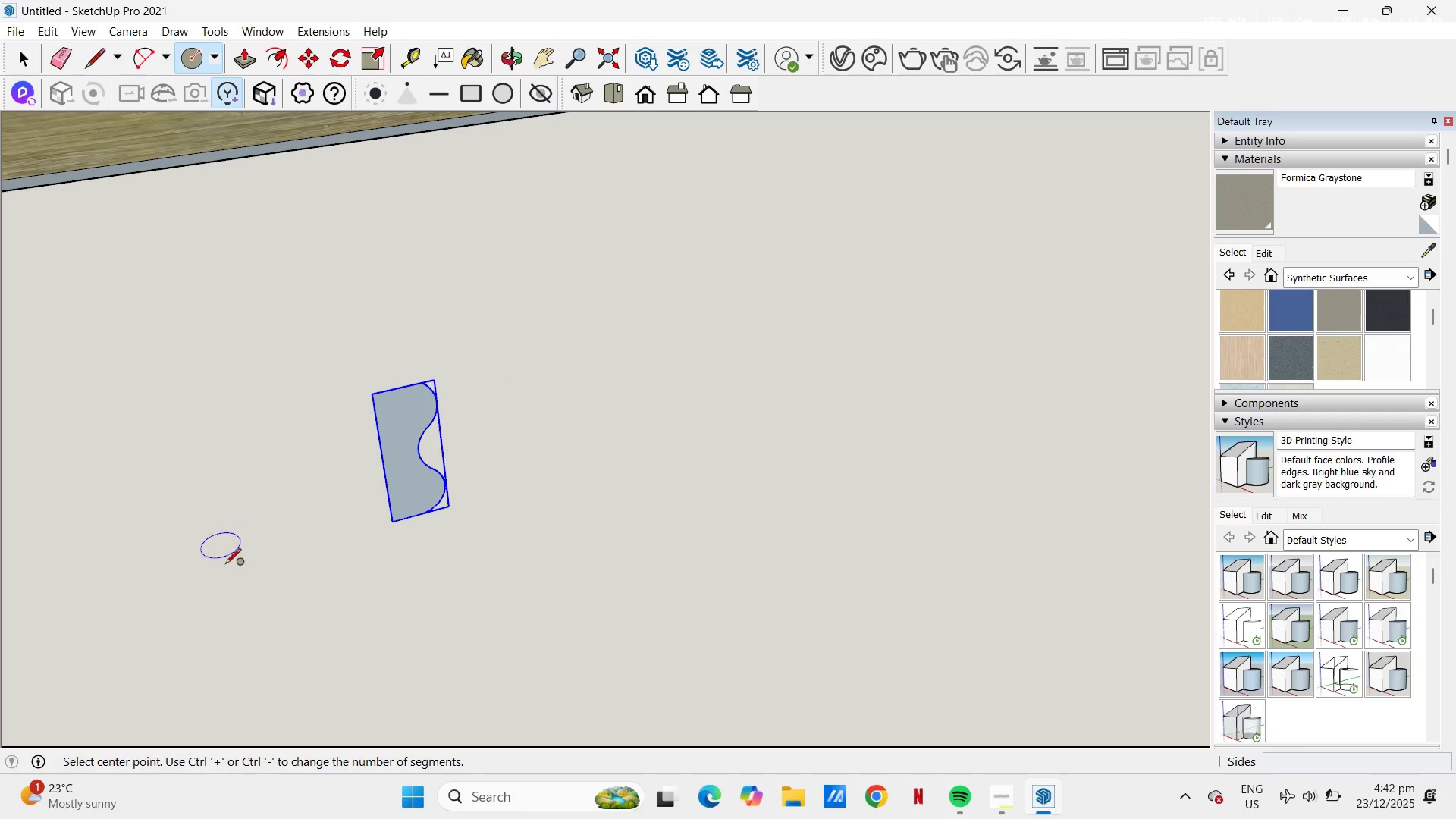 
left_click([226, 566])
 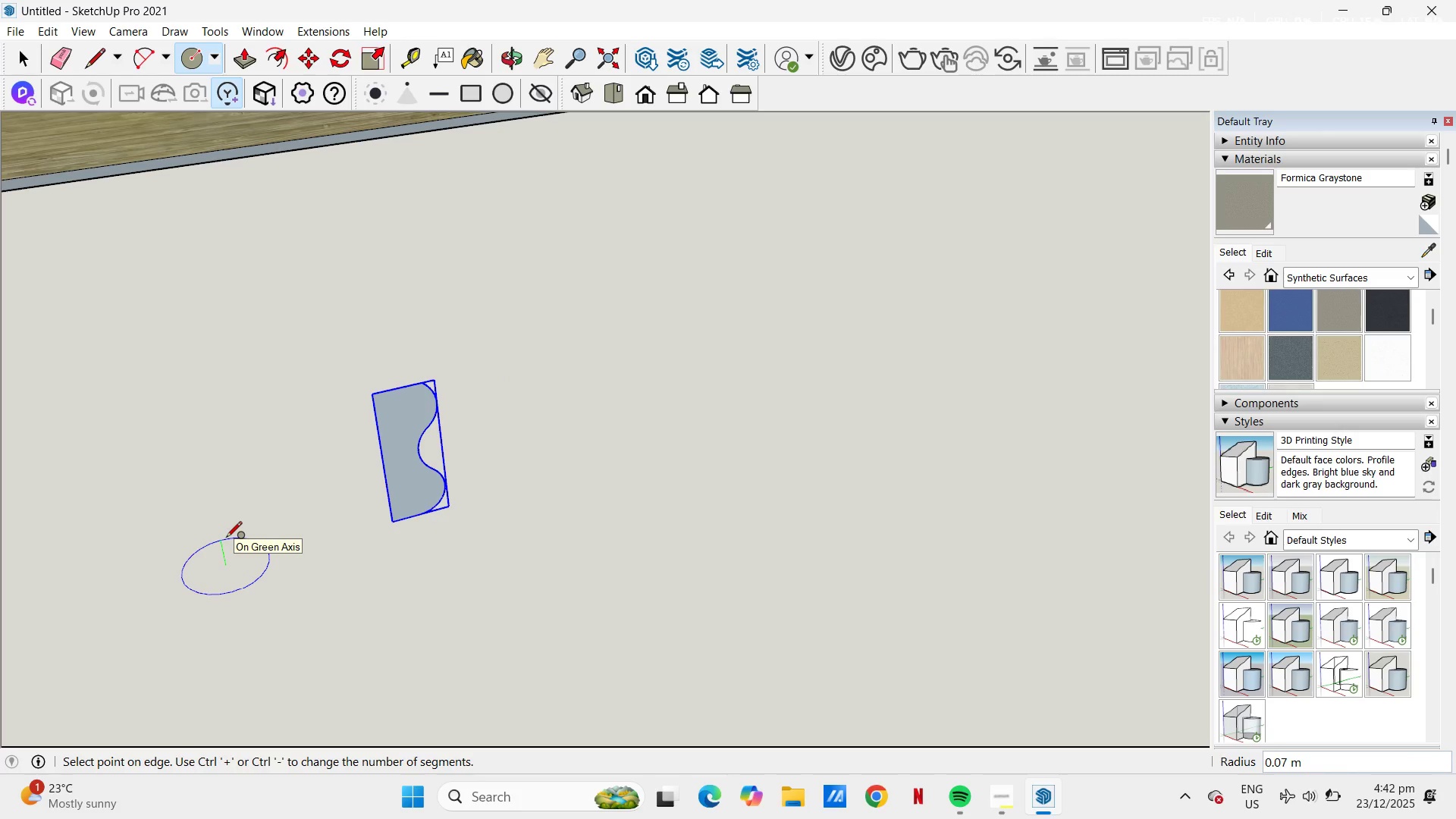 
key(NumpadDecimal)
 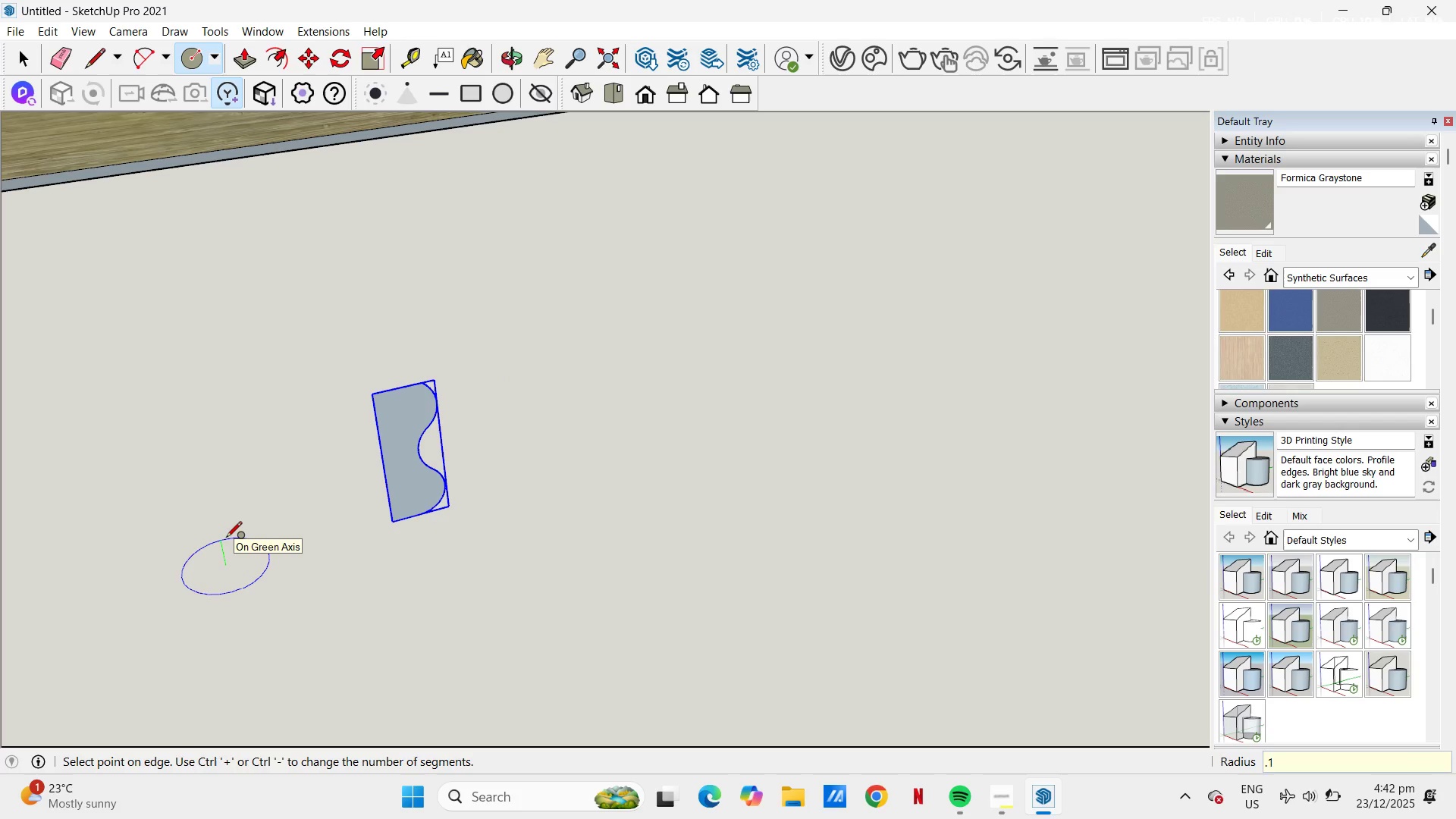 
key(Numpad1)
 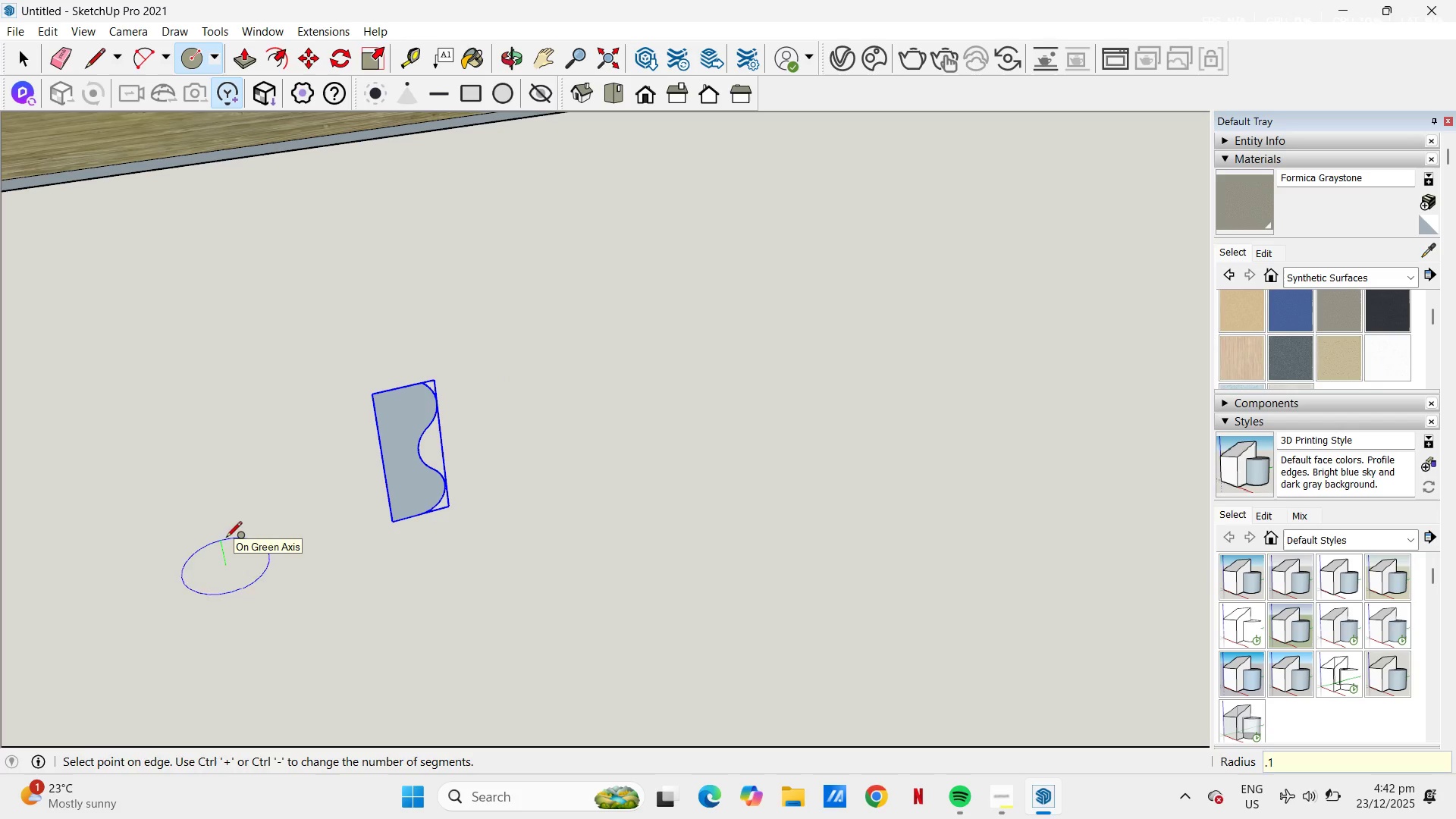 
key(NumpadEnter)
 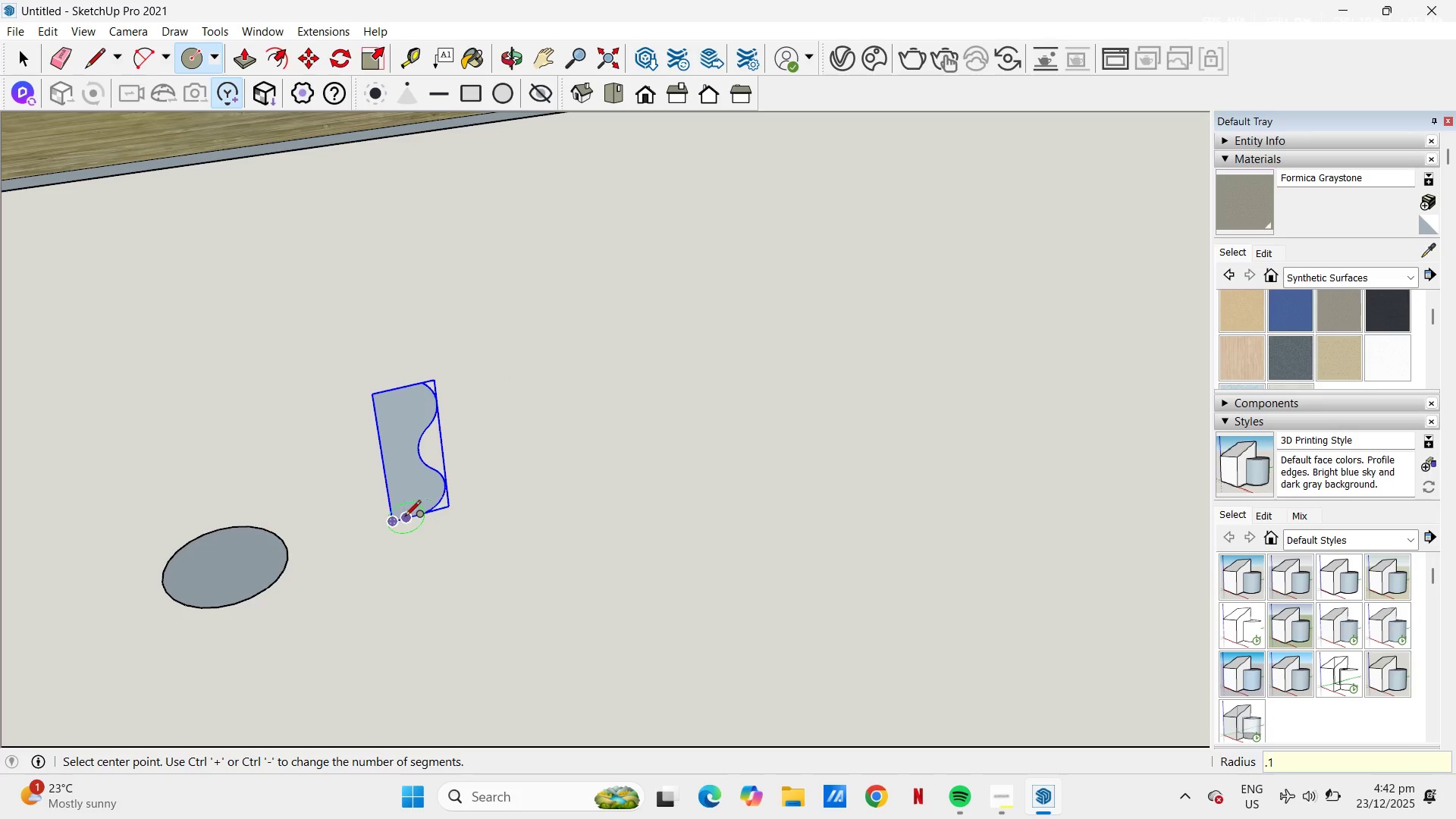 
key(M)
 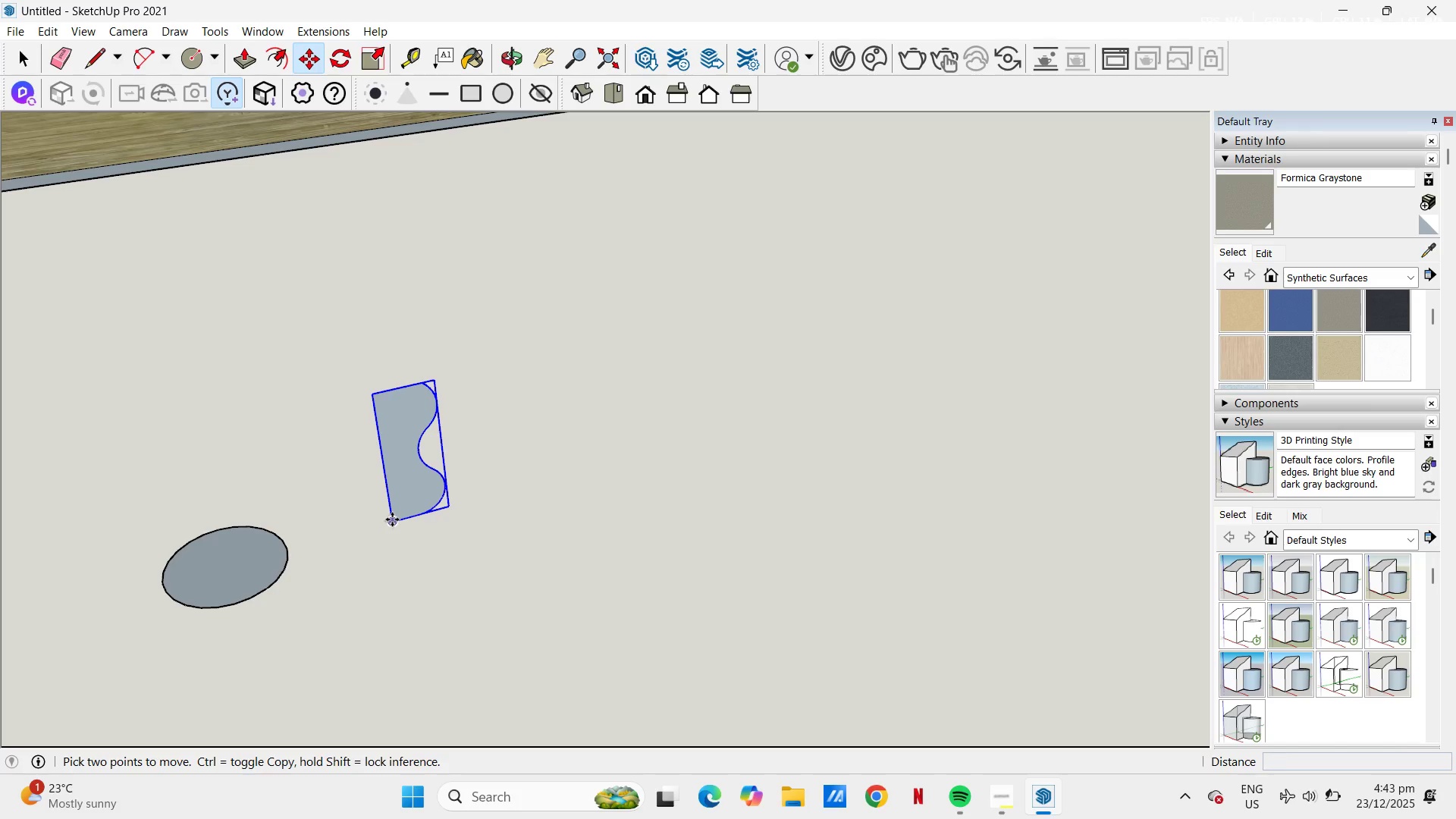 
left_click([392, 519])
 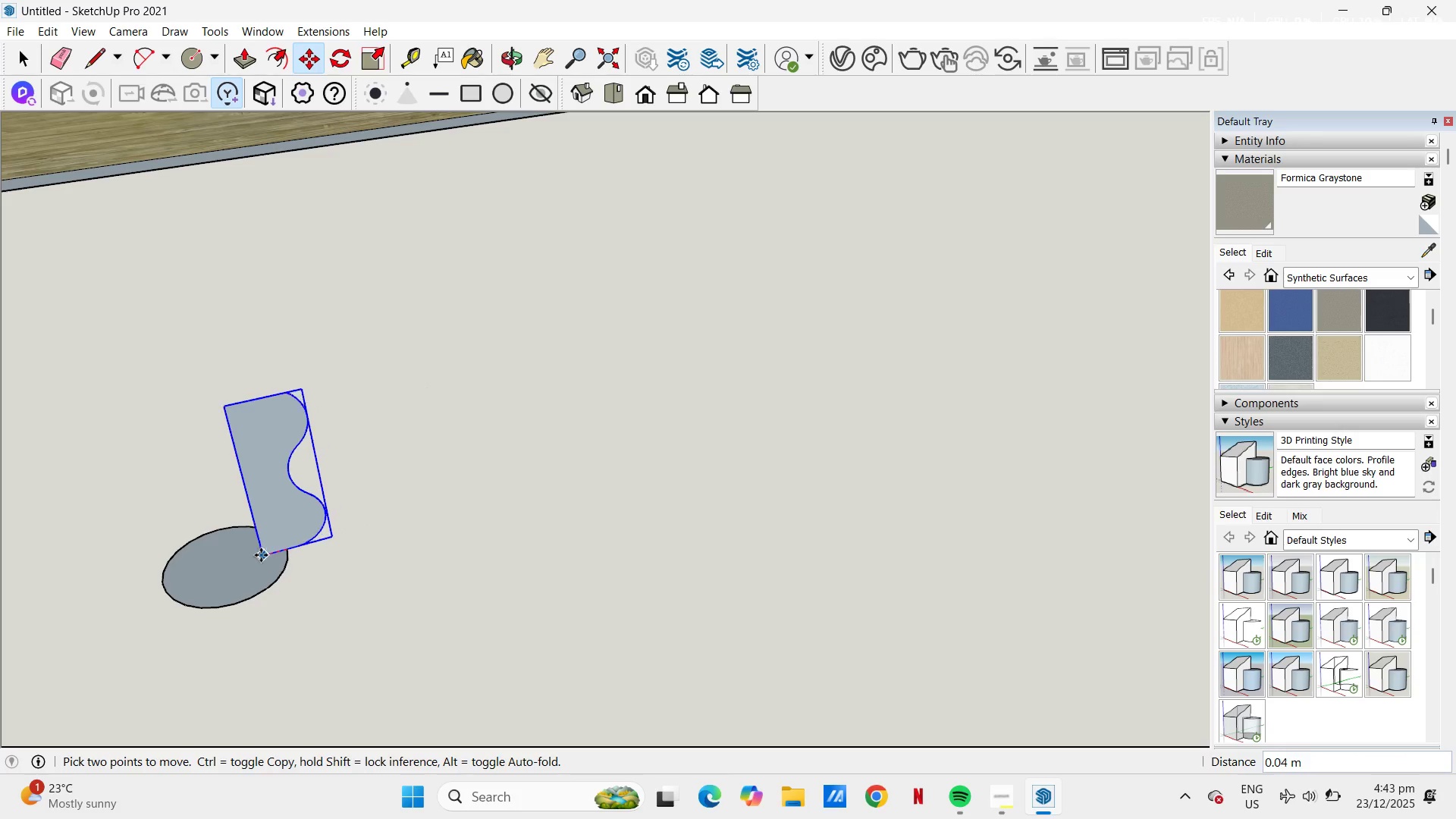 
left_click([228, 563])
 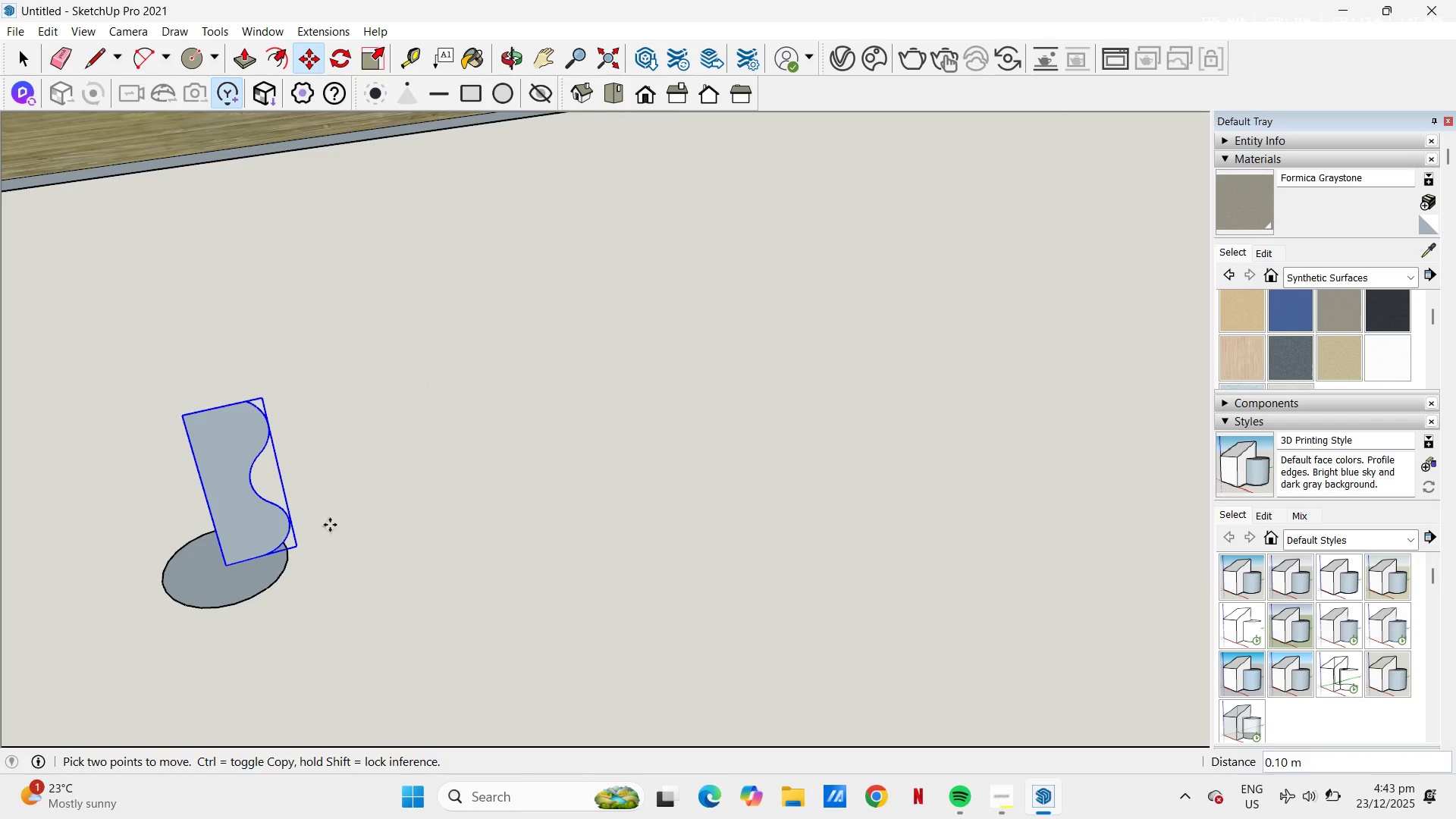 
scroll: coordinate [370, 485], scroll_direction: down, amount: 7.0
 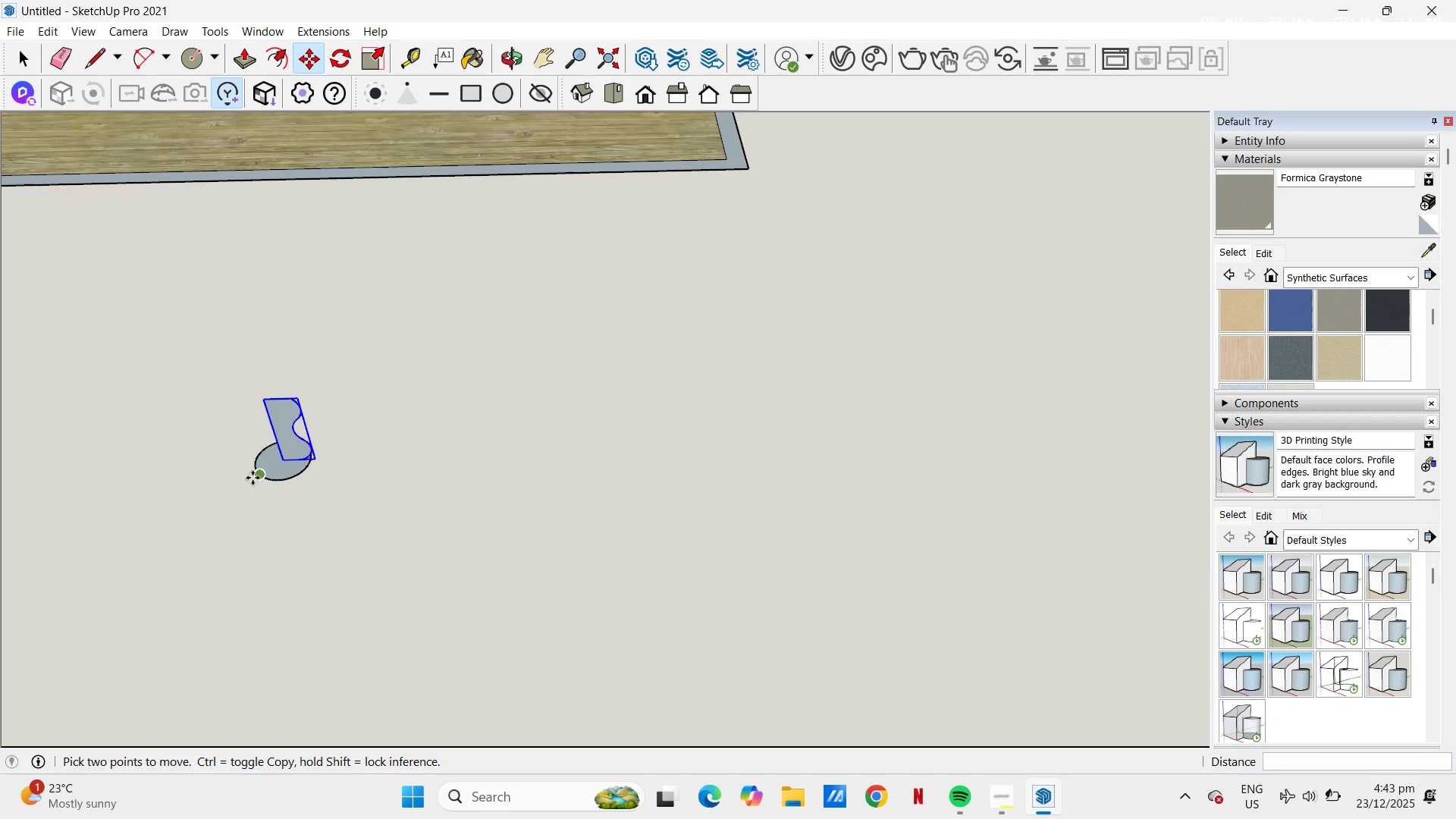 
scroll: coordinate [330, 420], scroll_direction: up, amount: 13.0
 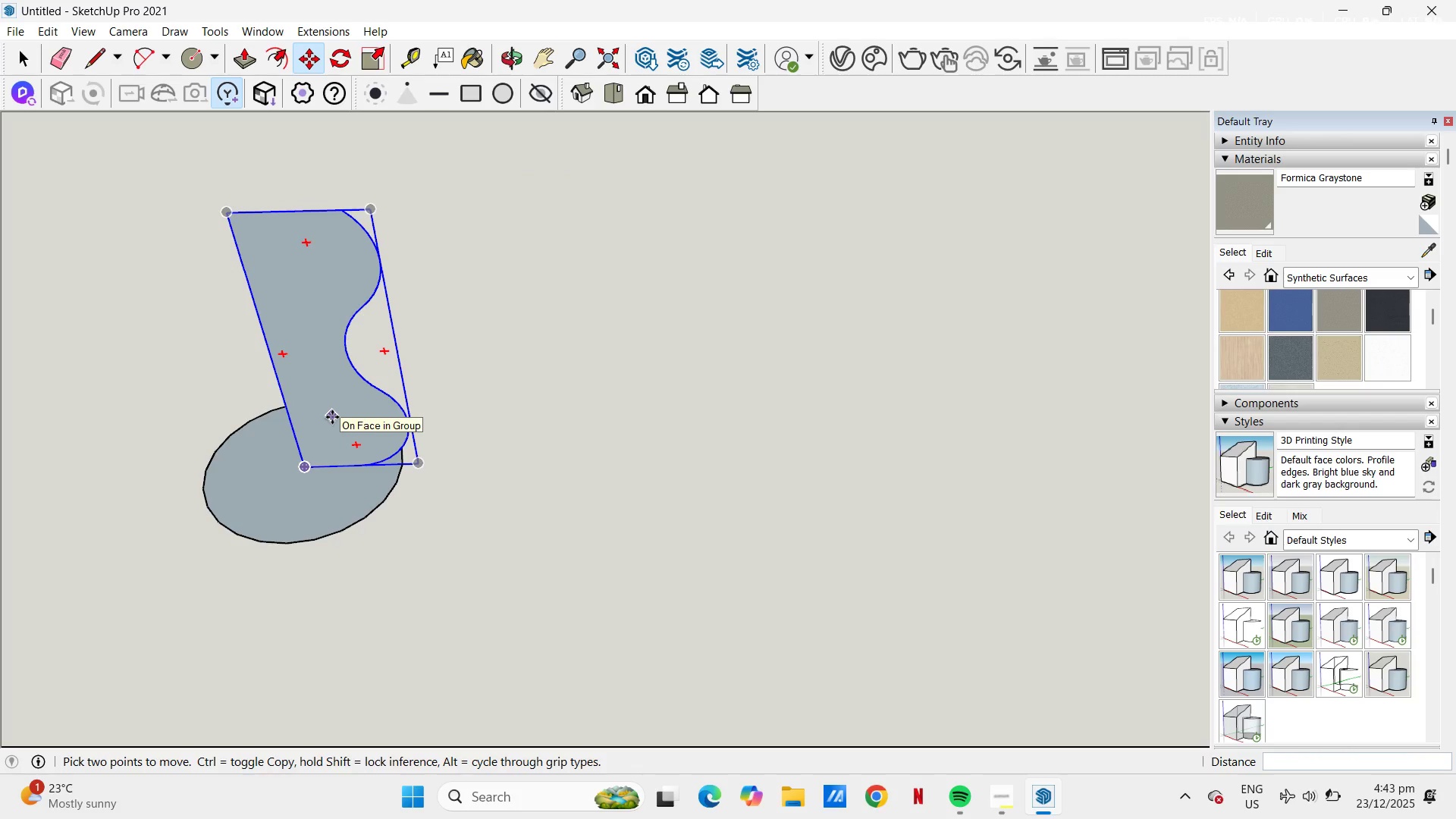 
wait(7.62)
 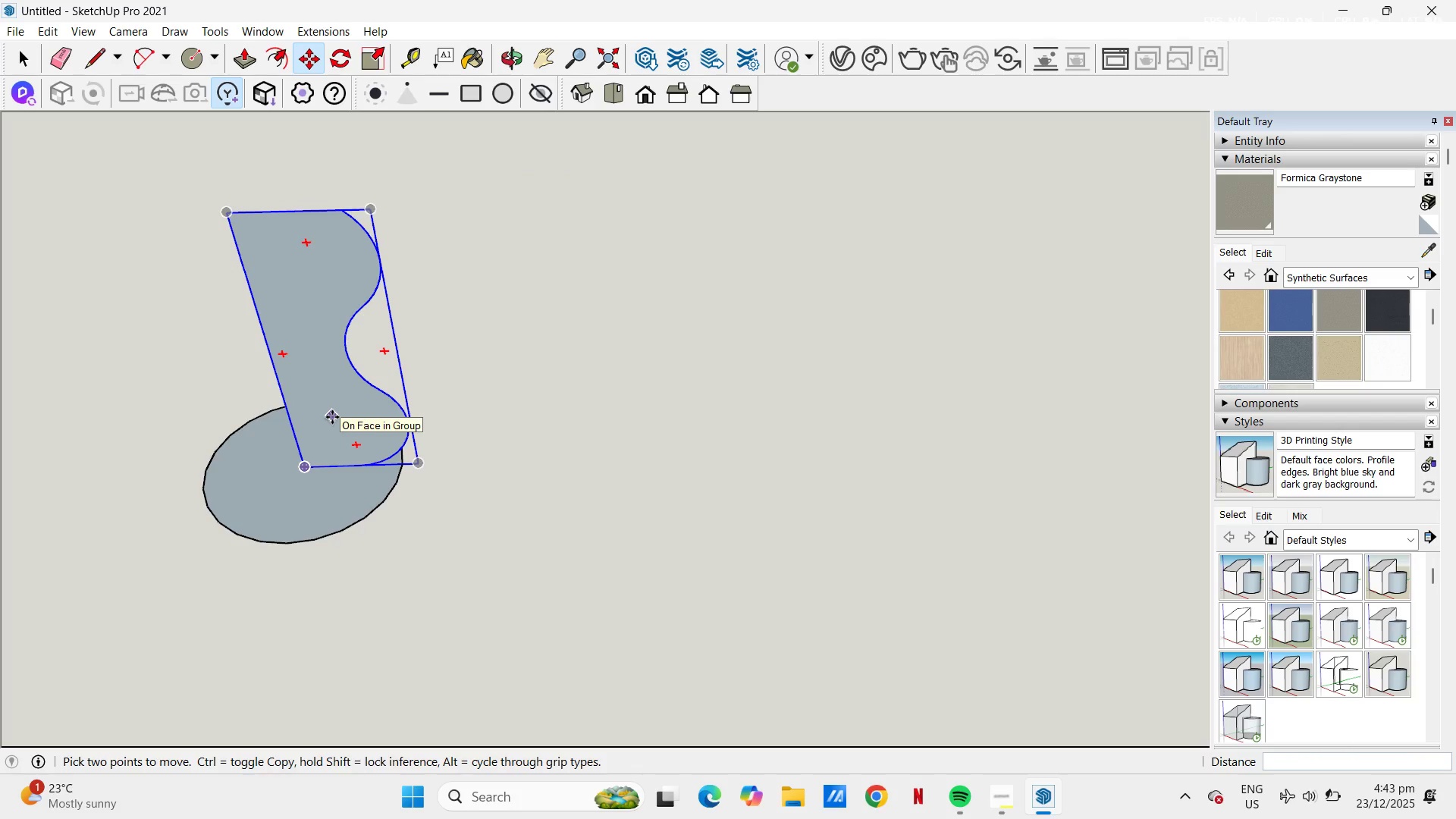 
left_click([353, 467])
 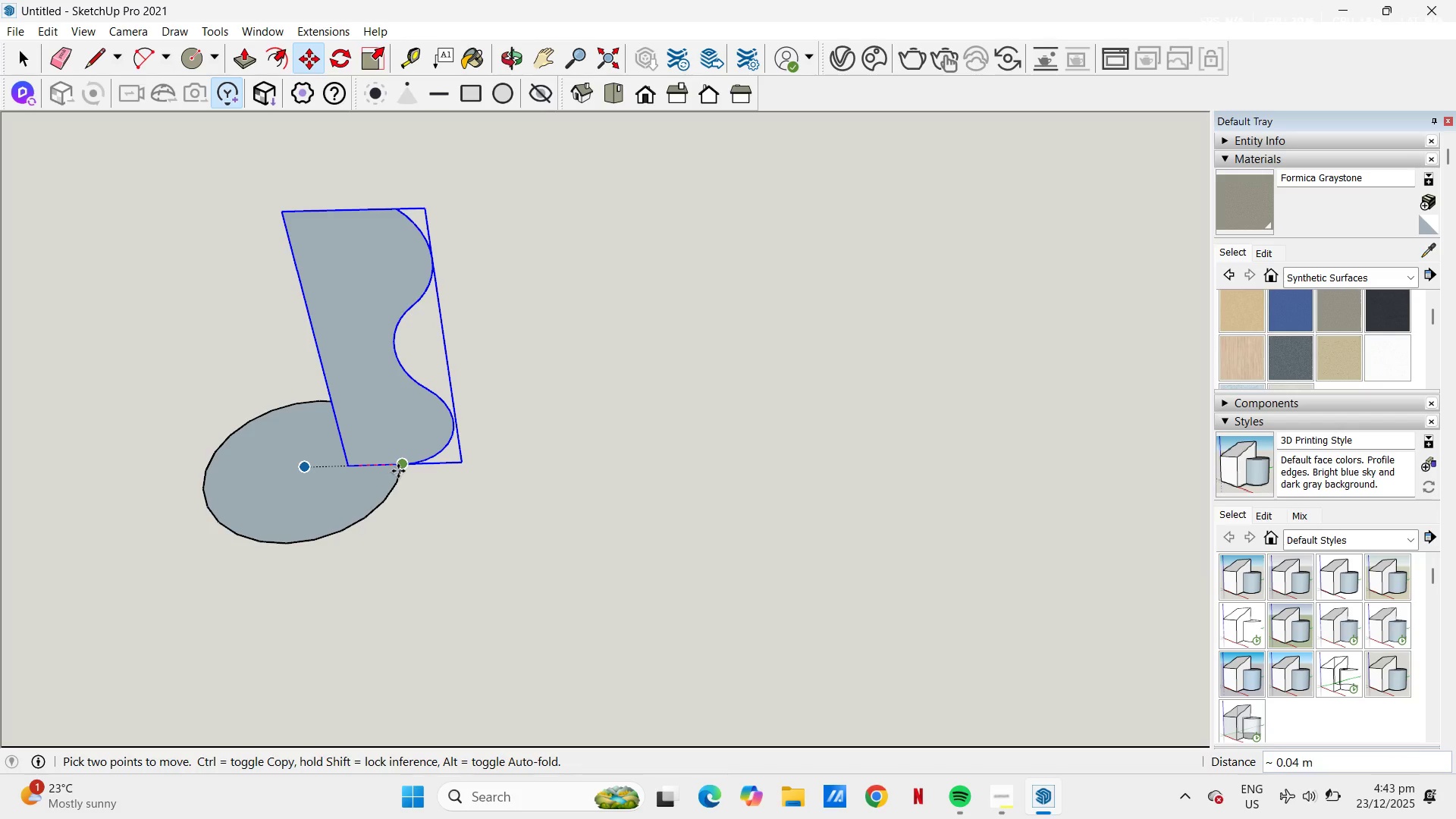 
left_click([398, 471])
 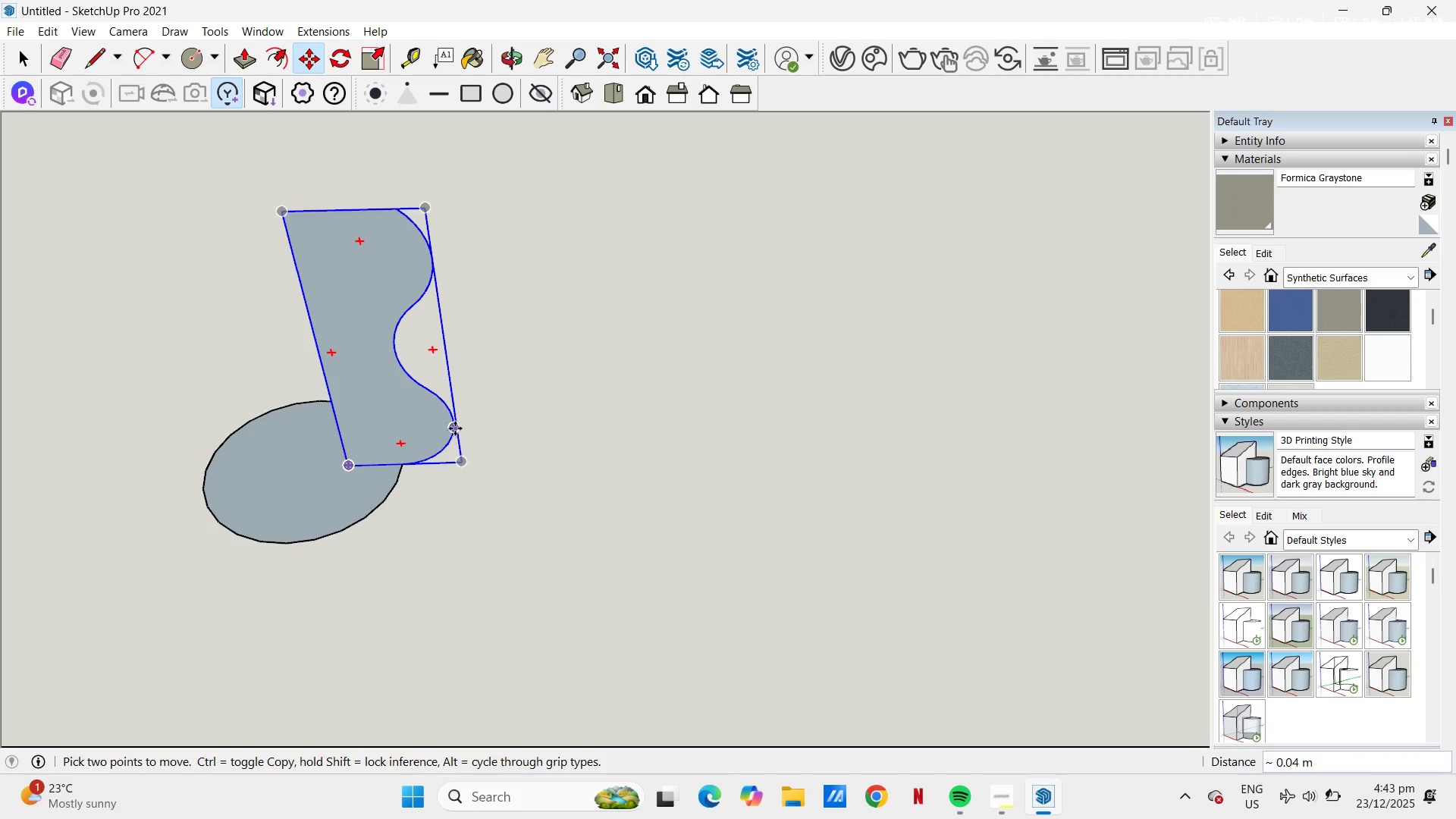 
key(Control+Z)
 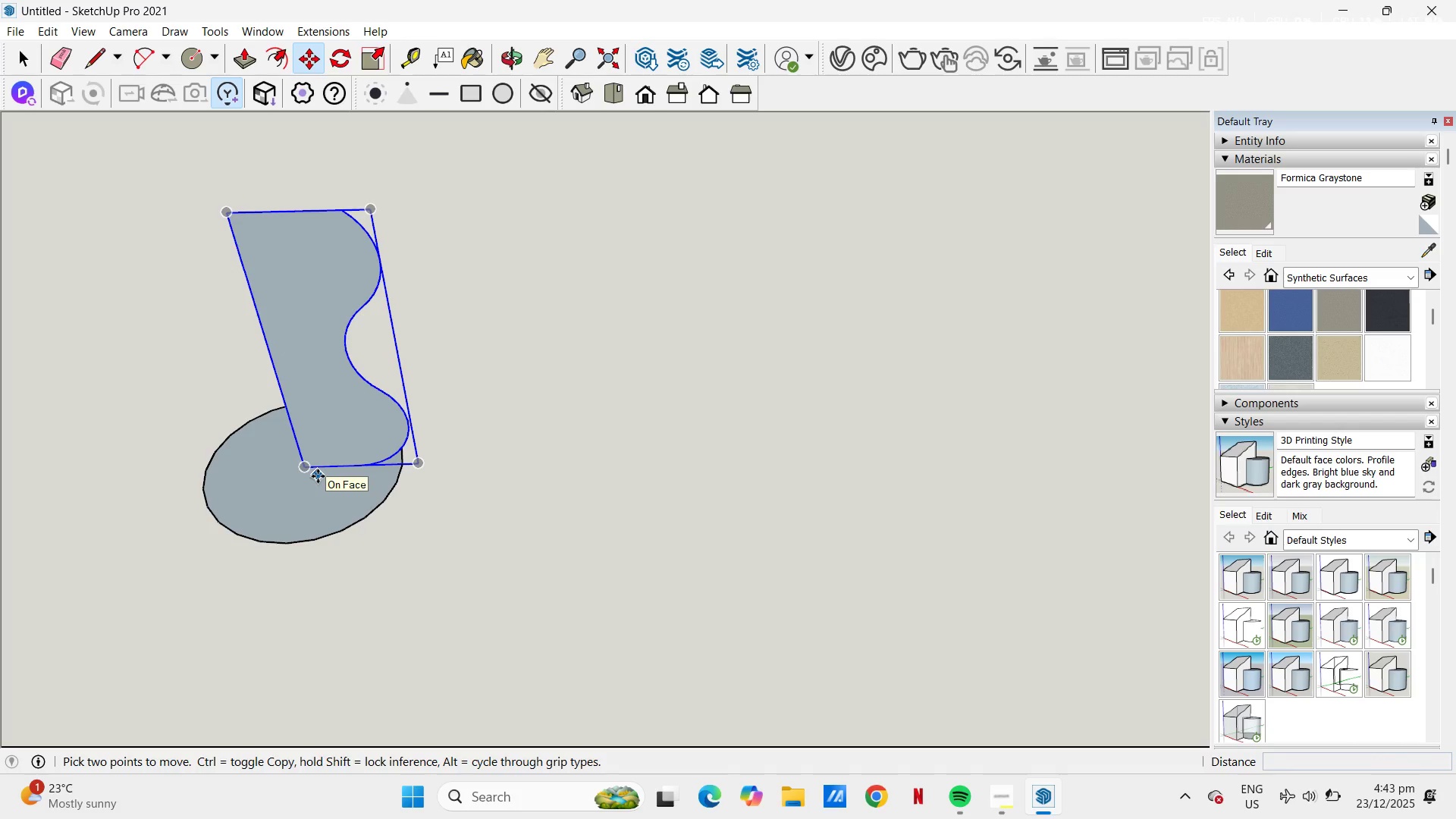 
key(C)
 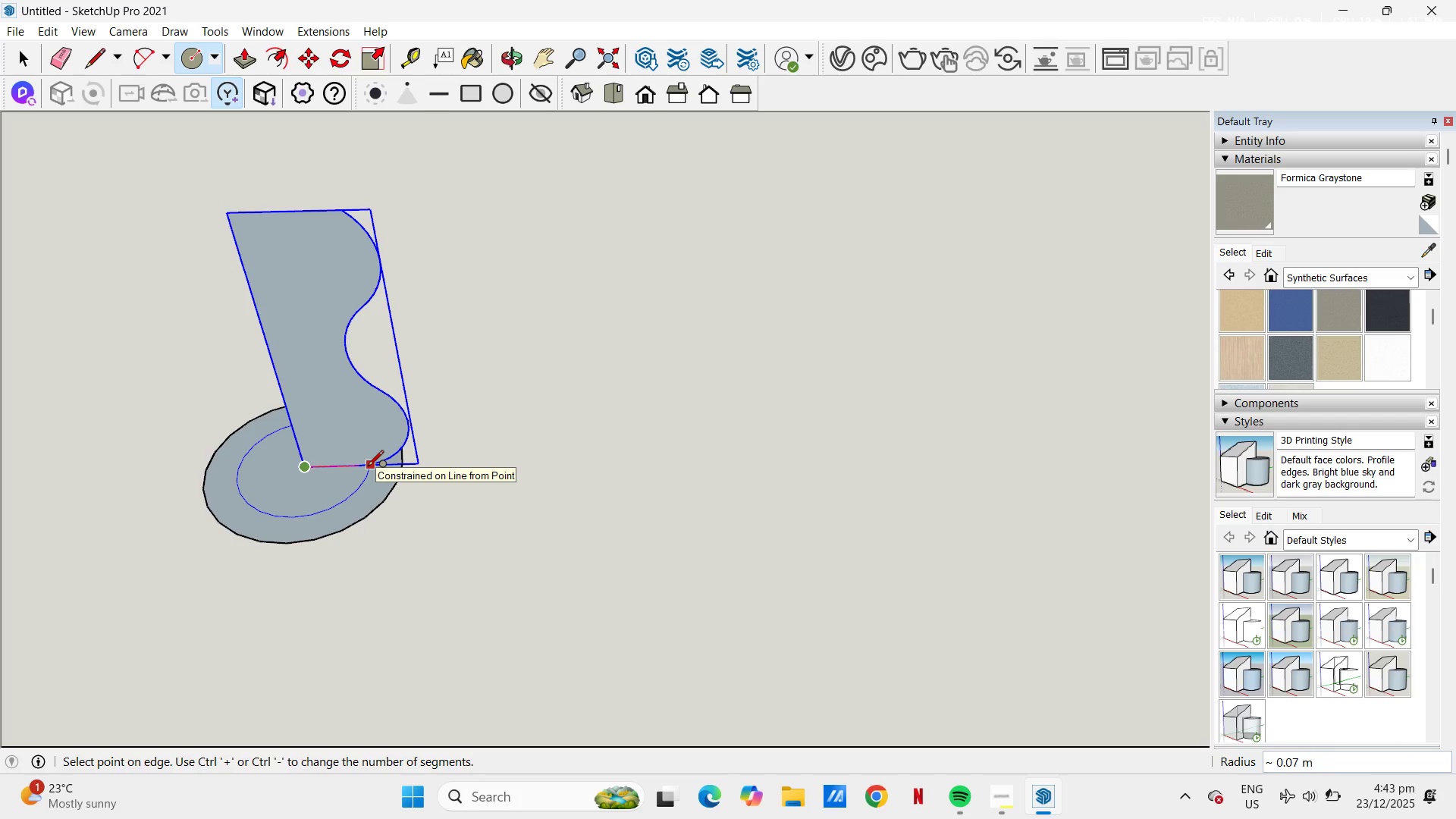 
left_click([368, 467])
 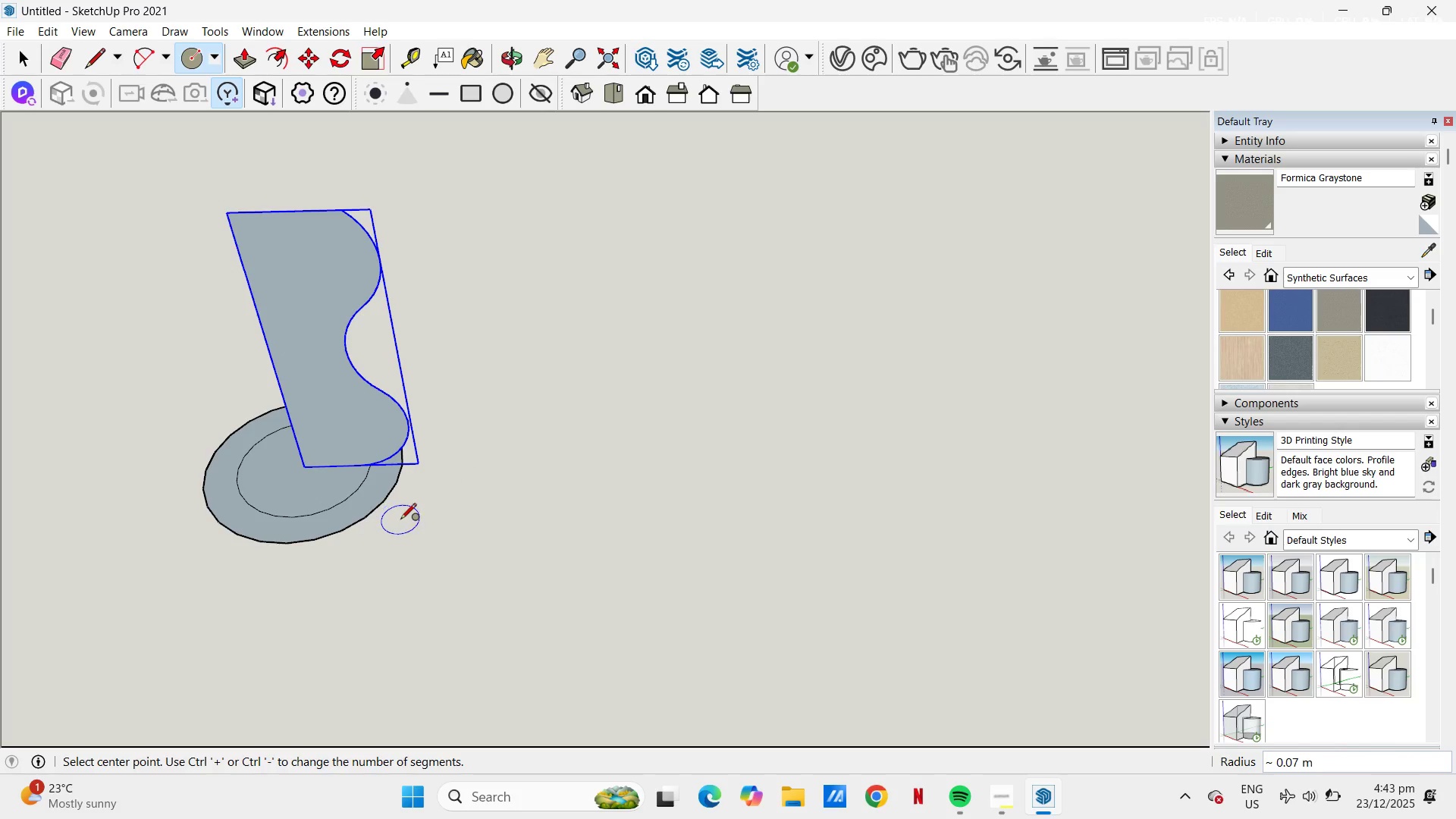 
key(E)
 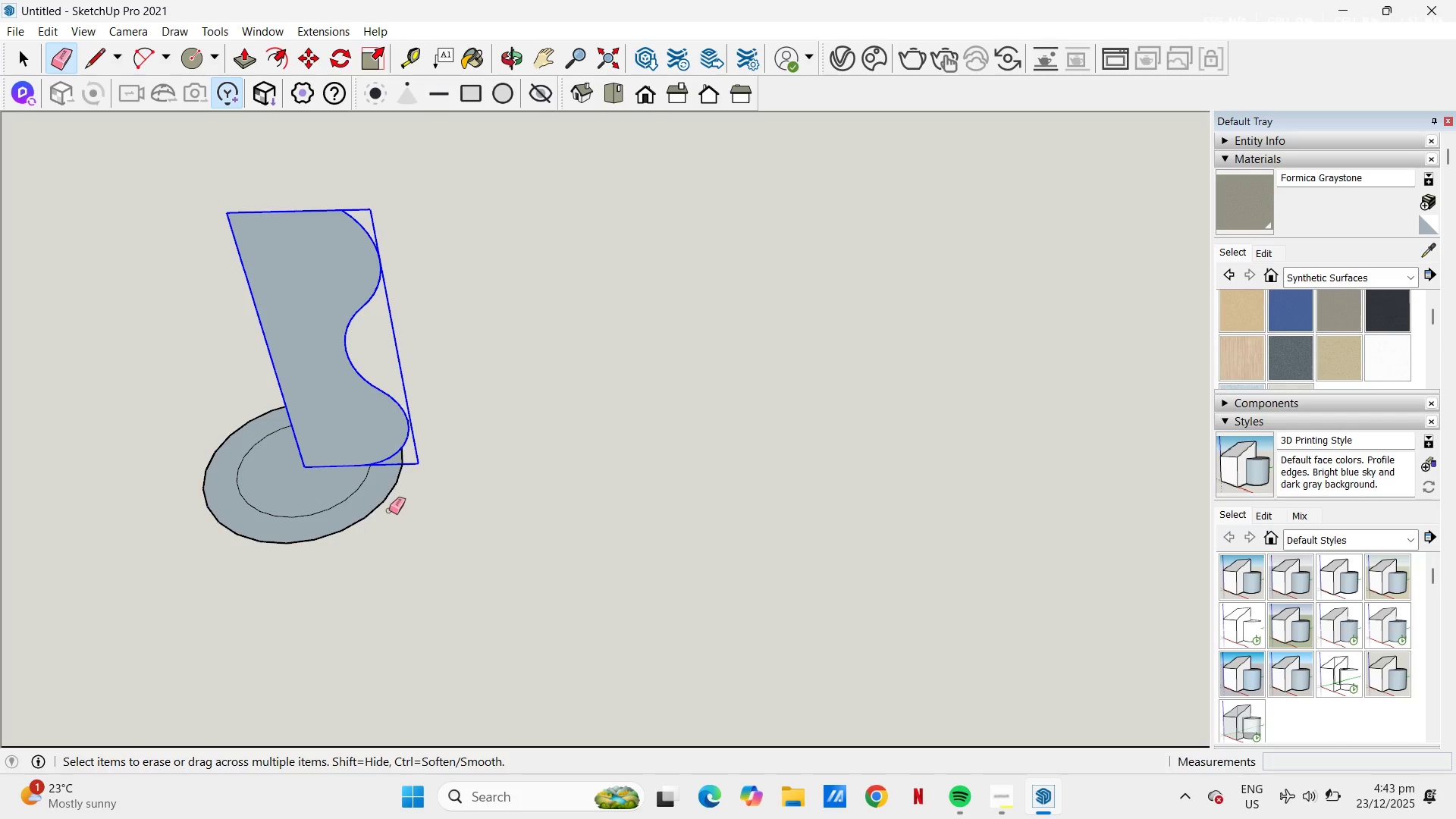 
left_click_drag(start_coordinate=[391, 512], to_coordinate=[385, 499])
 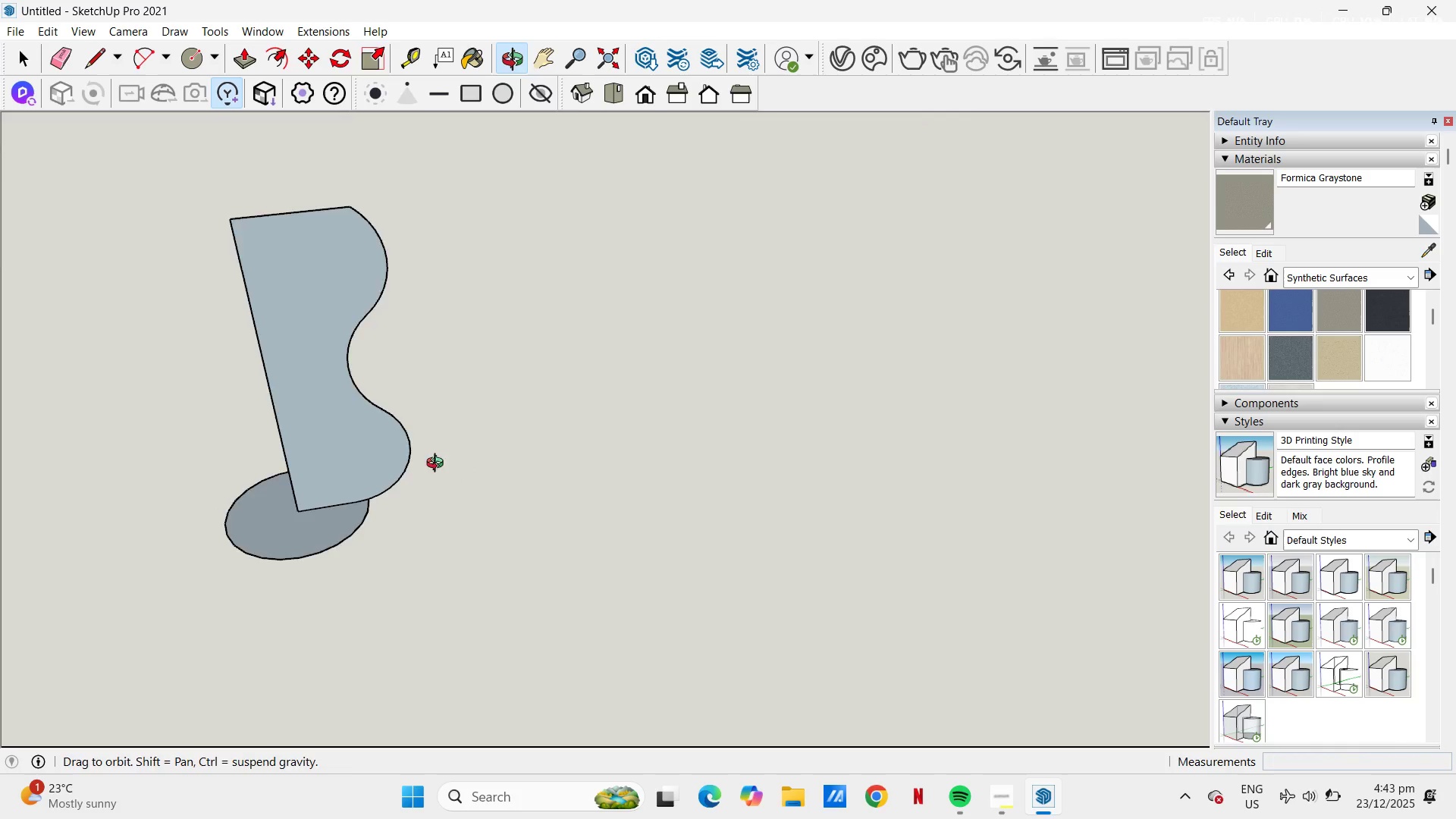 
key(Space)
 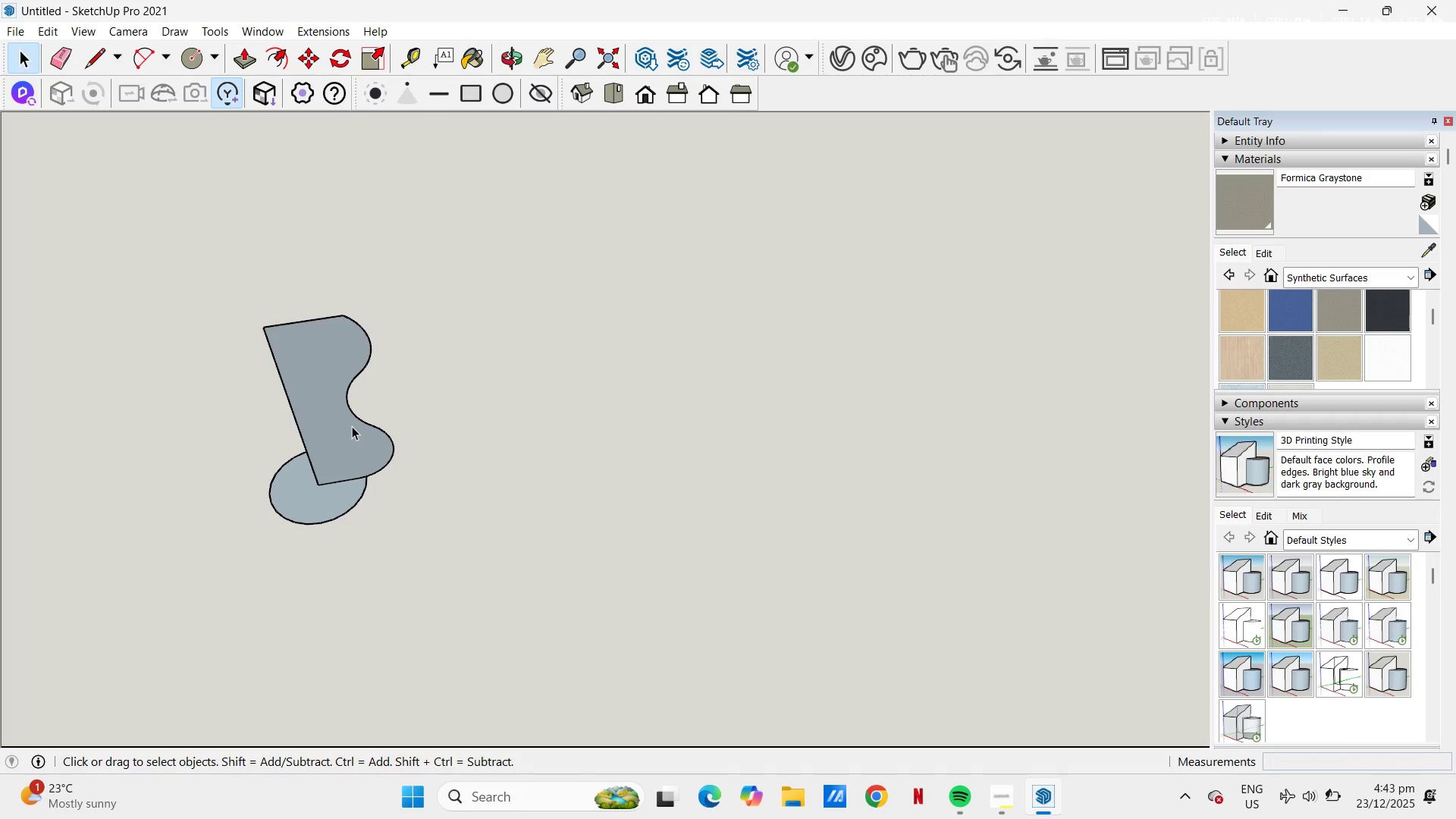 
scroll: coordinate [355, 428], scroll_direction: down, amount: 4.0
 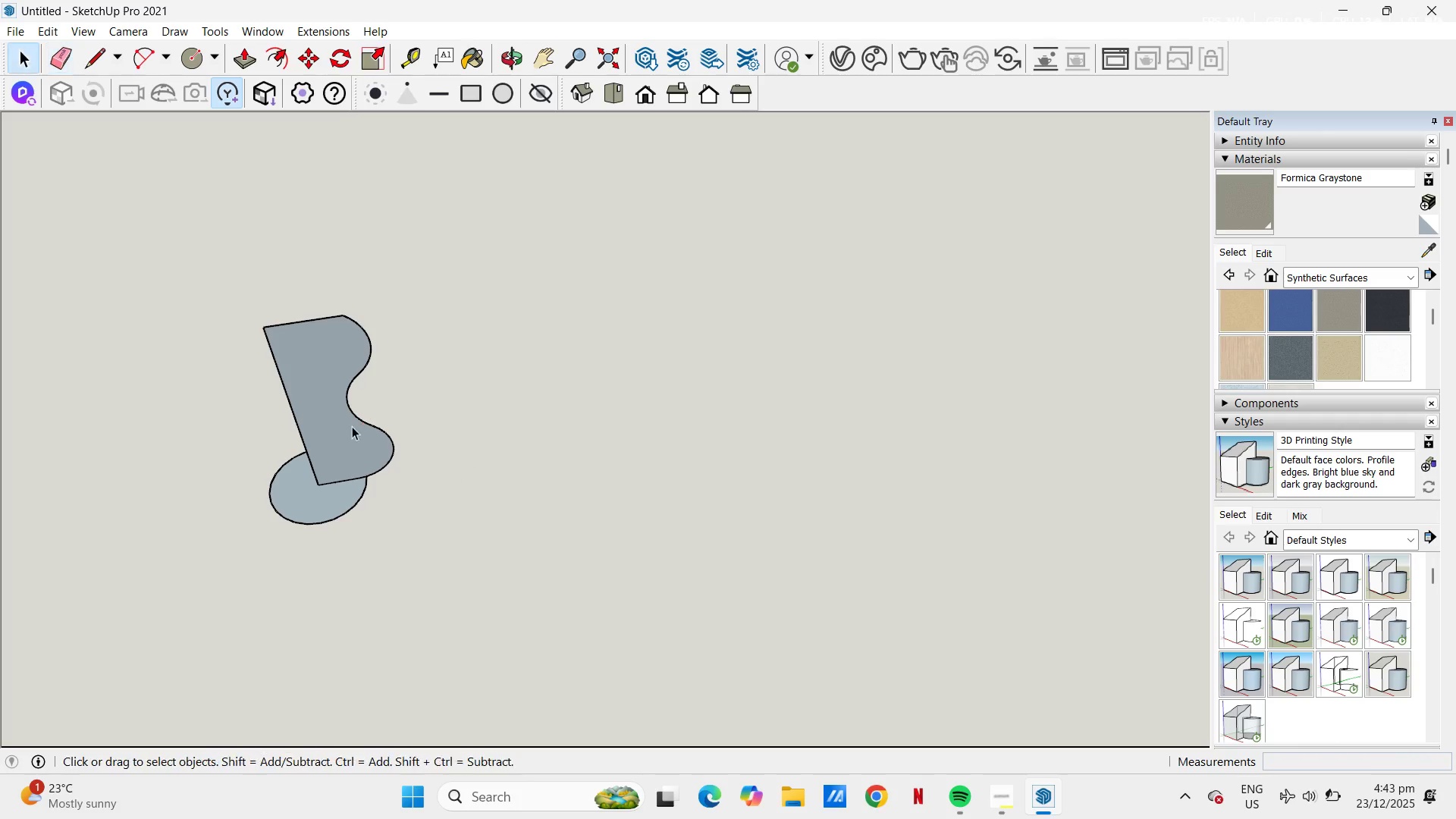 
left_click([352, 426])
 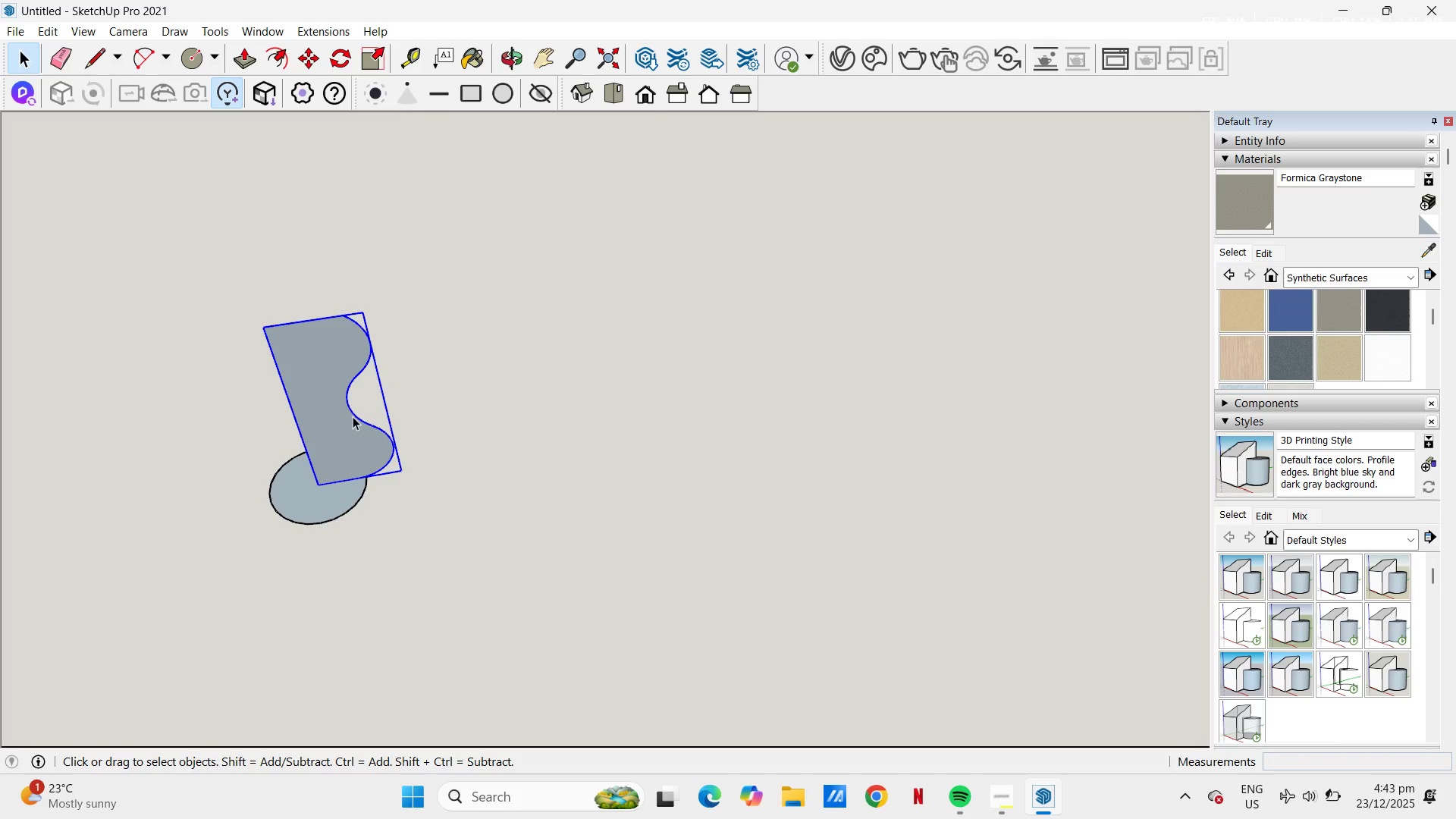 
right_click([353, 416])
 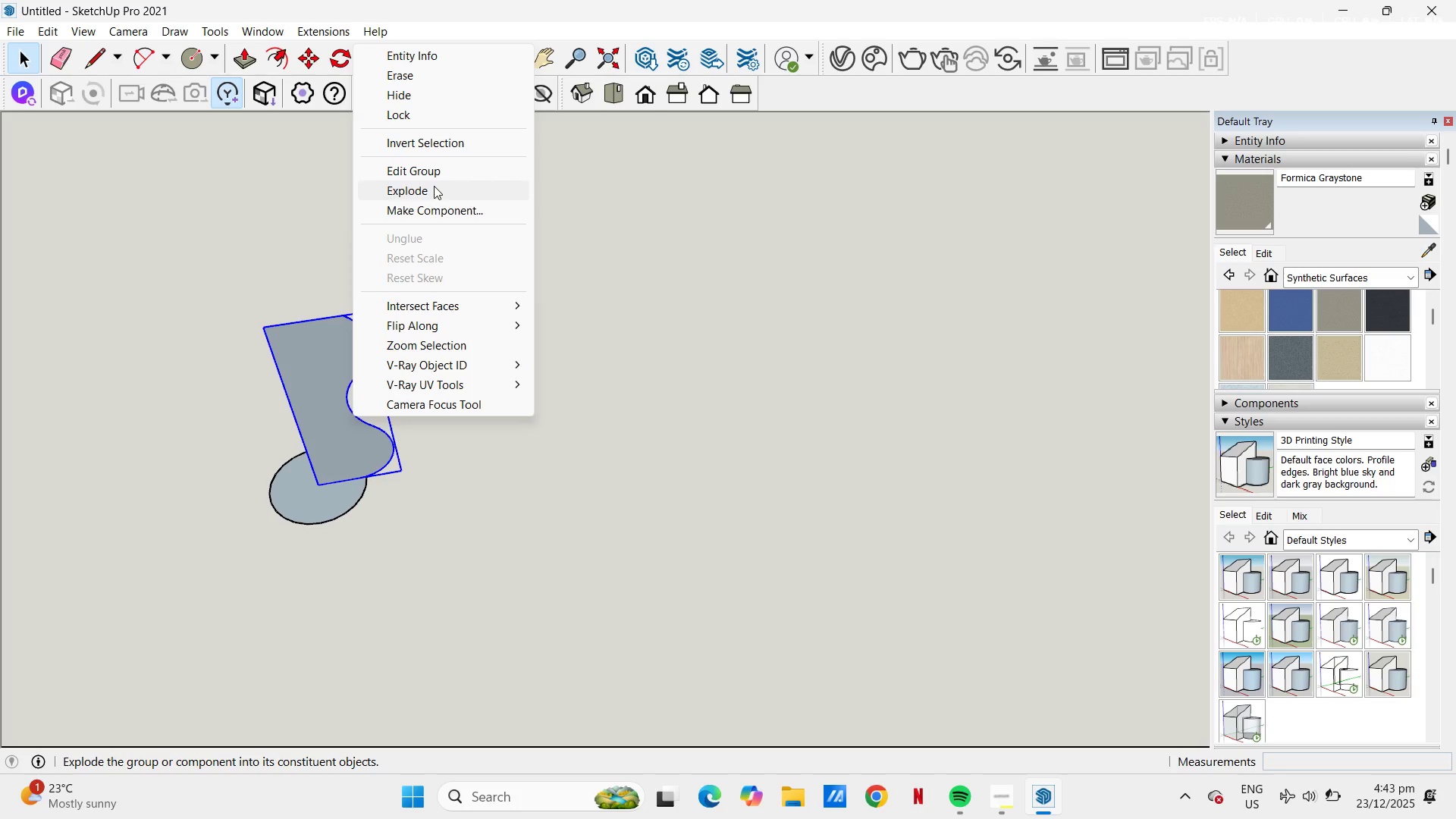 
left_click([434, 186])
 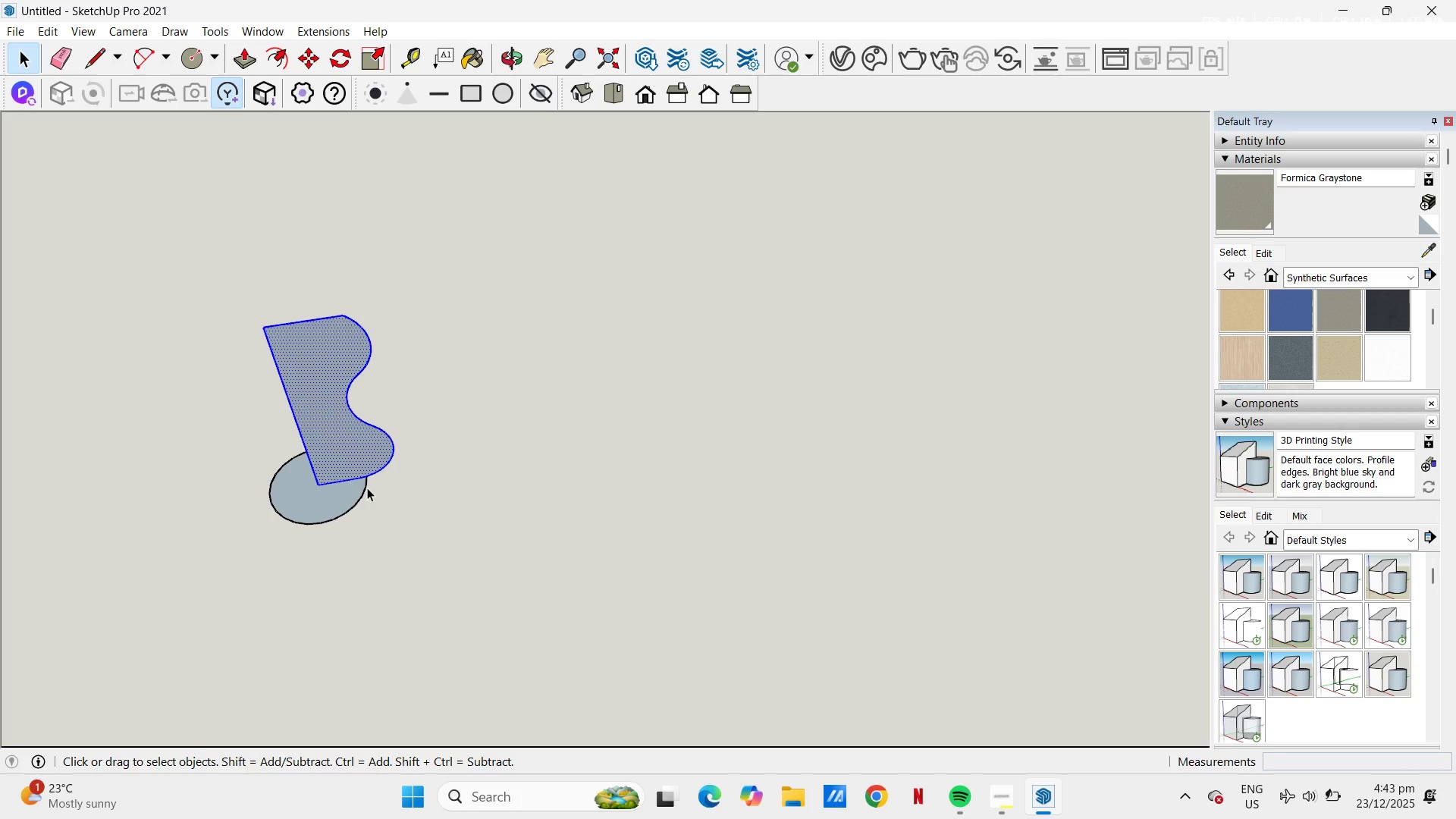 
left_click([366, 488])
 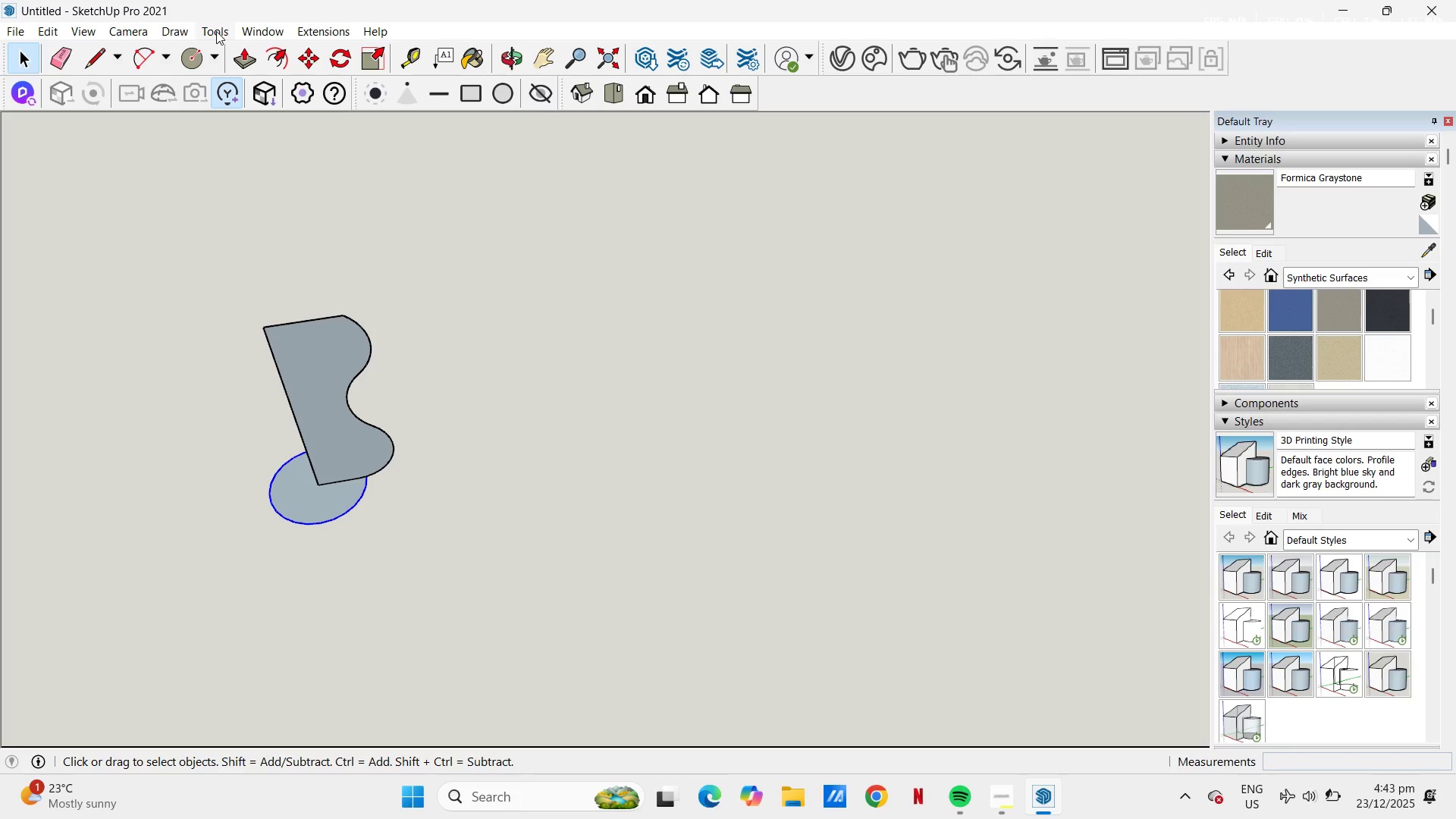 
left_click([214, 32])
 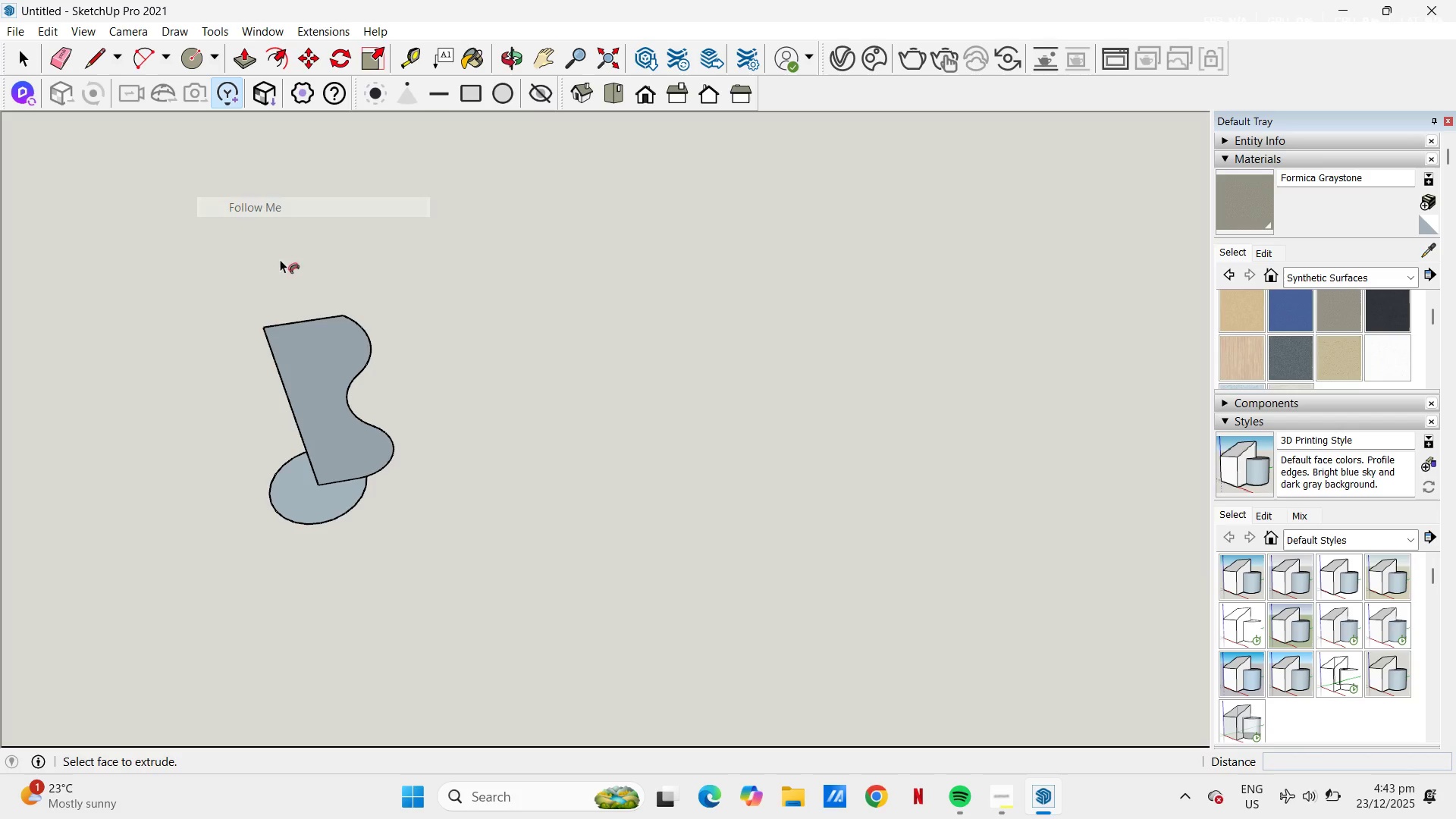 
double_click([313, 387])
 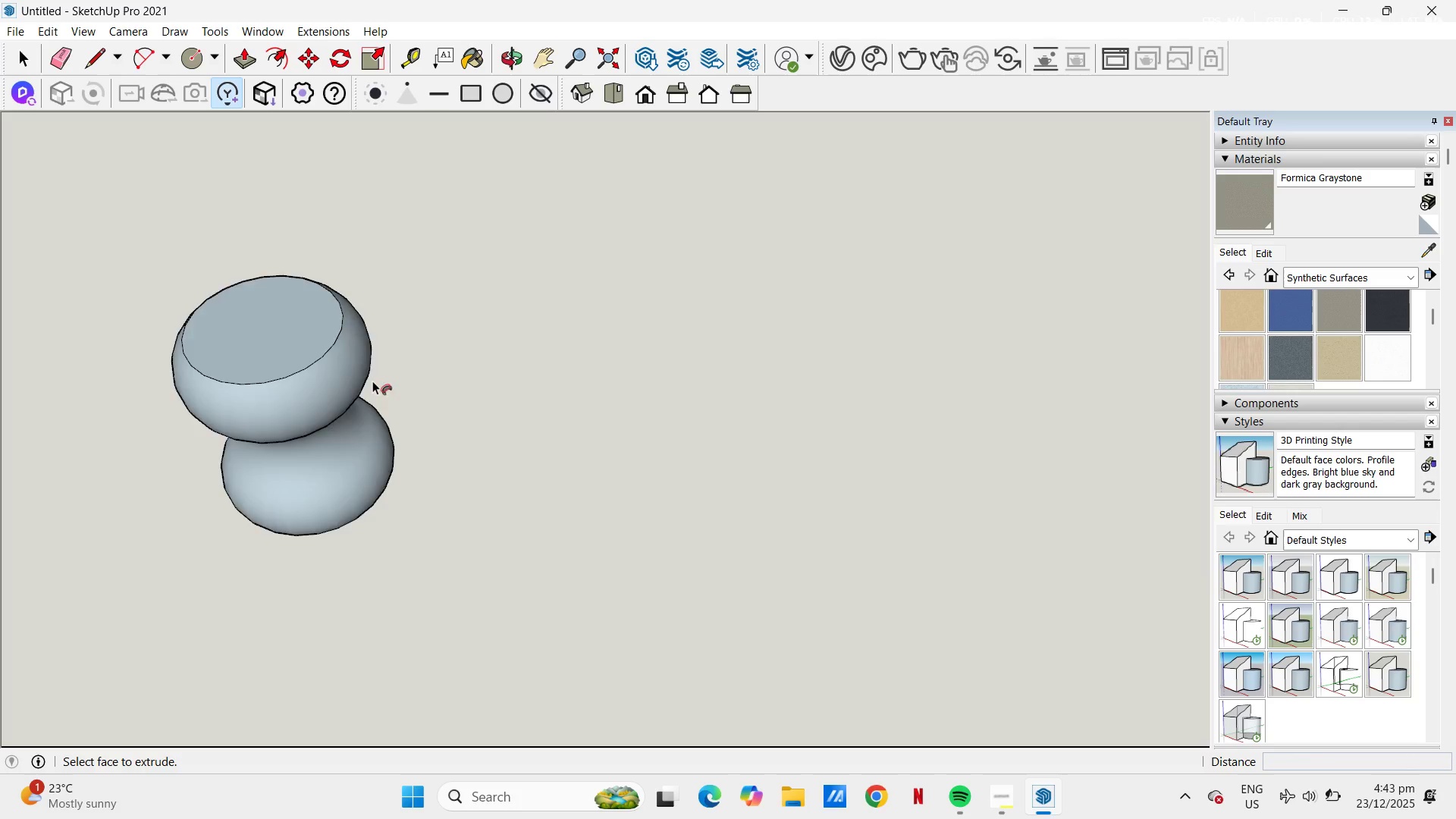 
scroll: coordinate [468, 362], scroll_direction: down, amount: 7.0
 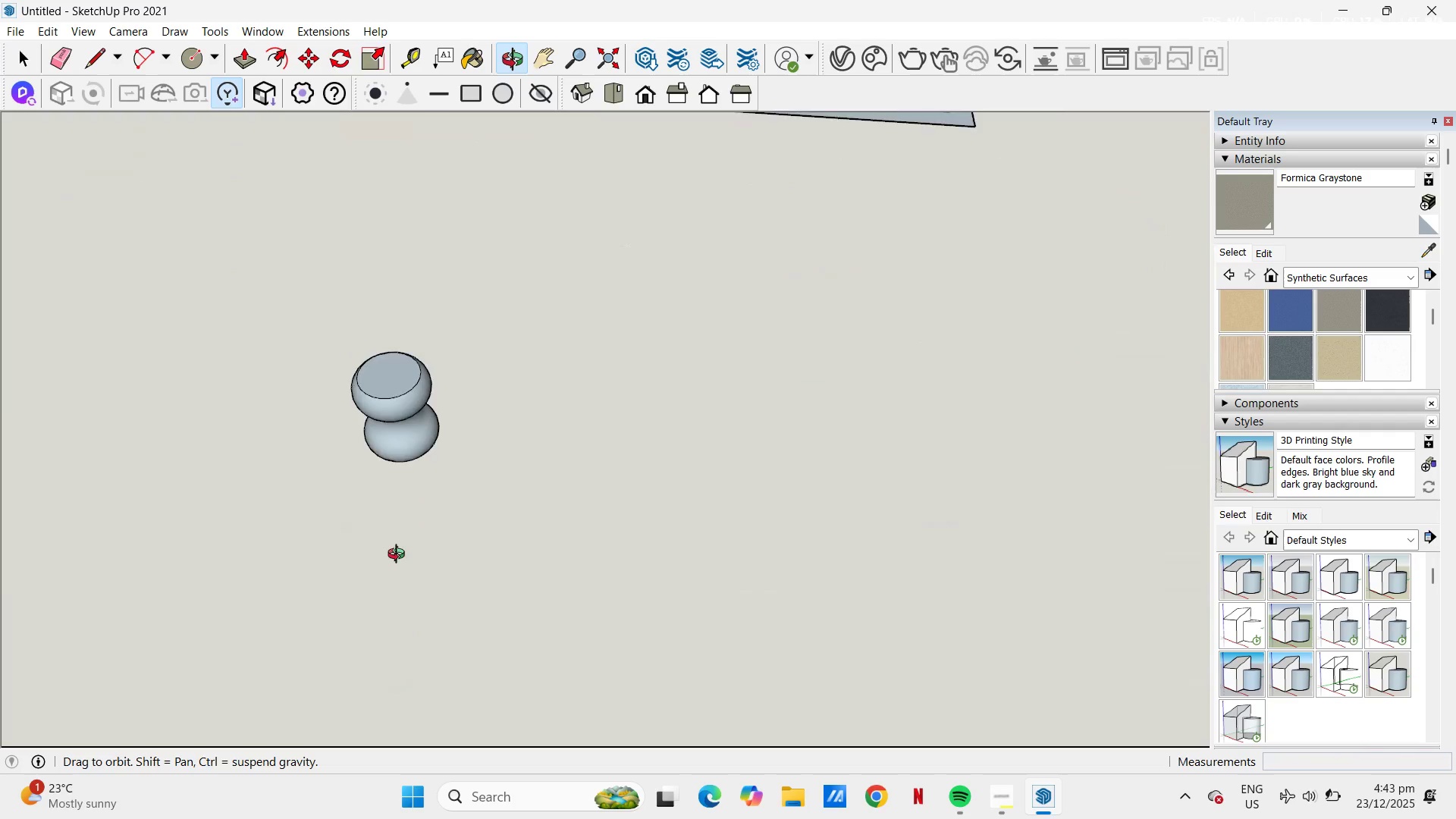 
scroll: coordinate [364, 410], scroll_direction: up, amount: 10.0
 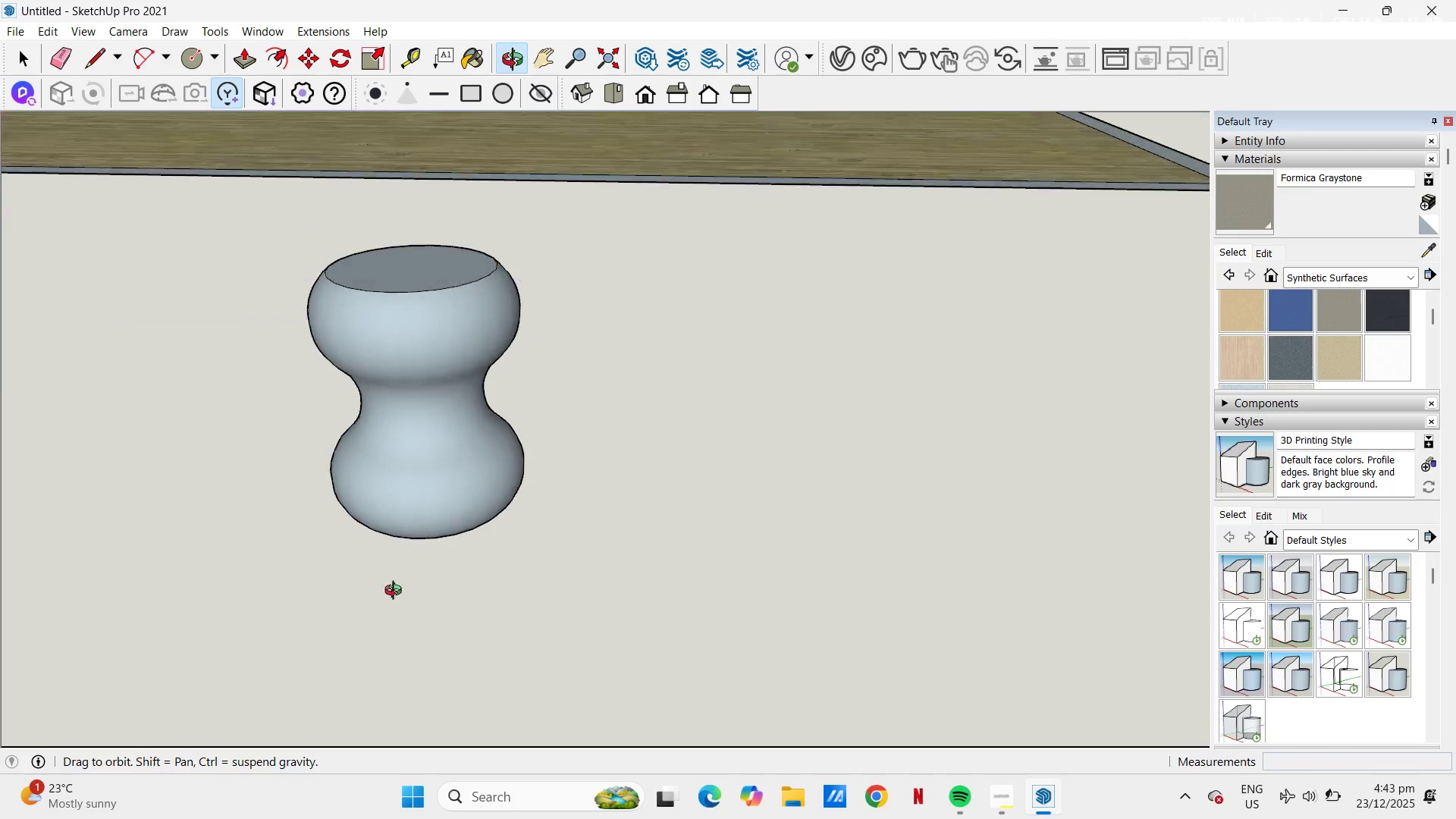 
key(Space)
 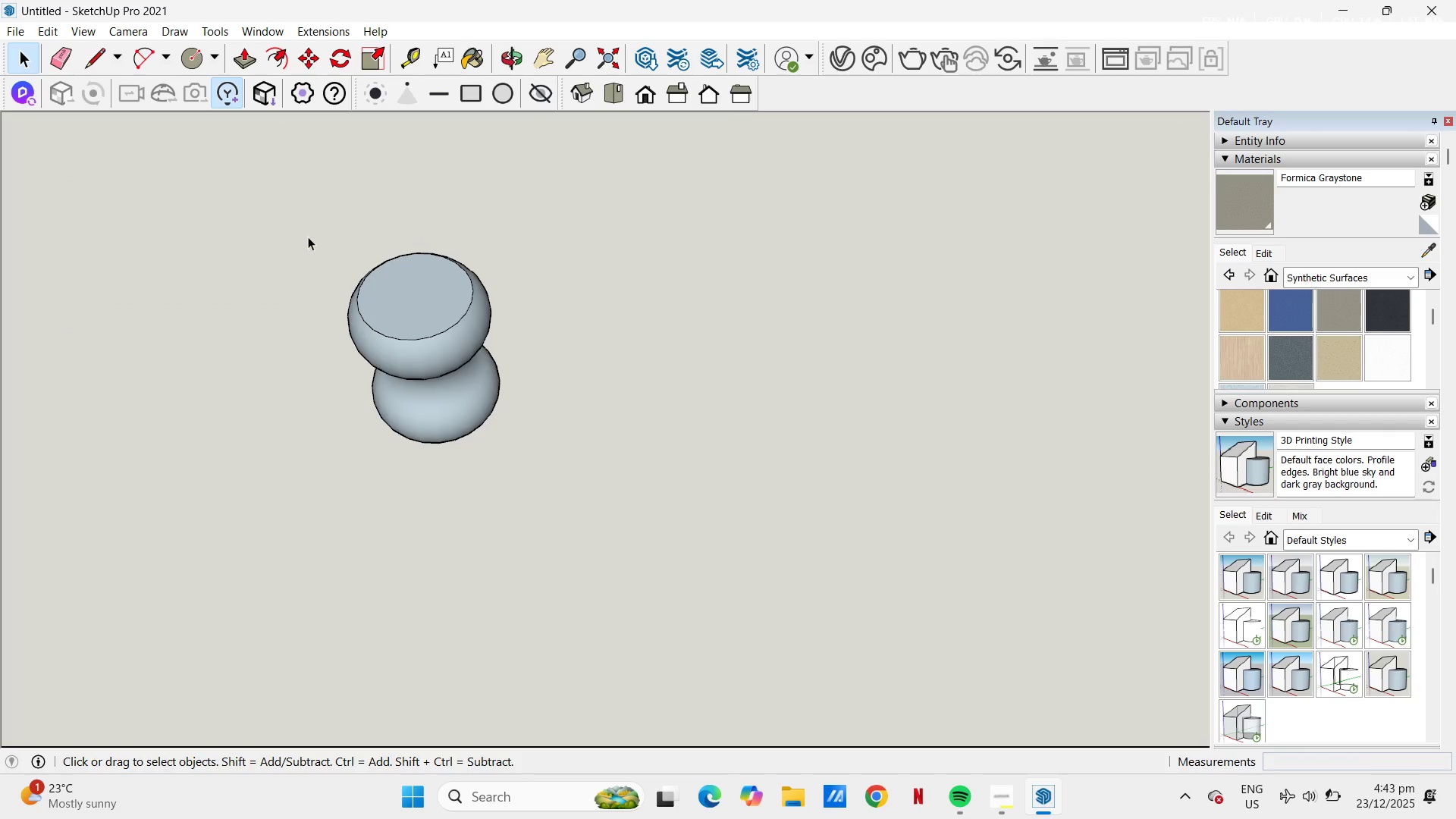 
scroll: coordinate [447, 289], scroll_direction: down, amount: 5.0
 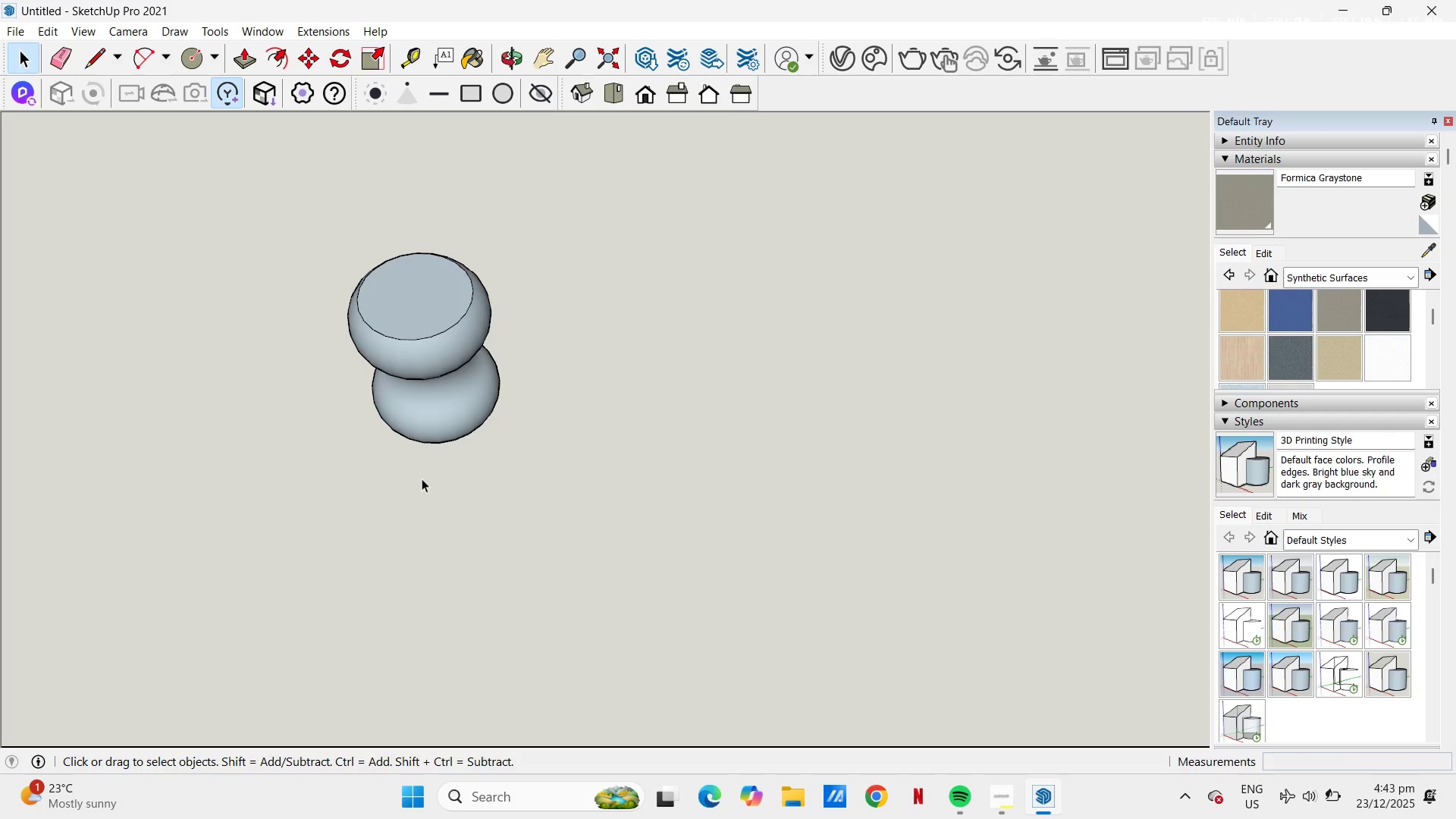 
left_click_drag(start_coordinate=[308, 237], to_coordinate=[613, 544])
 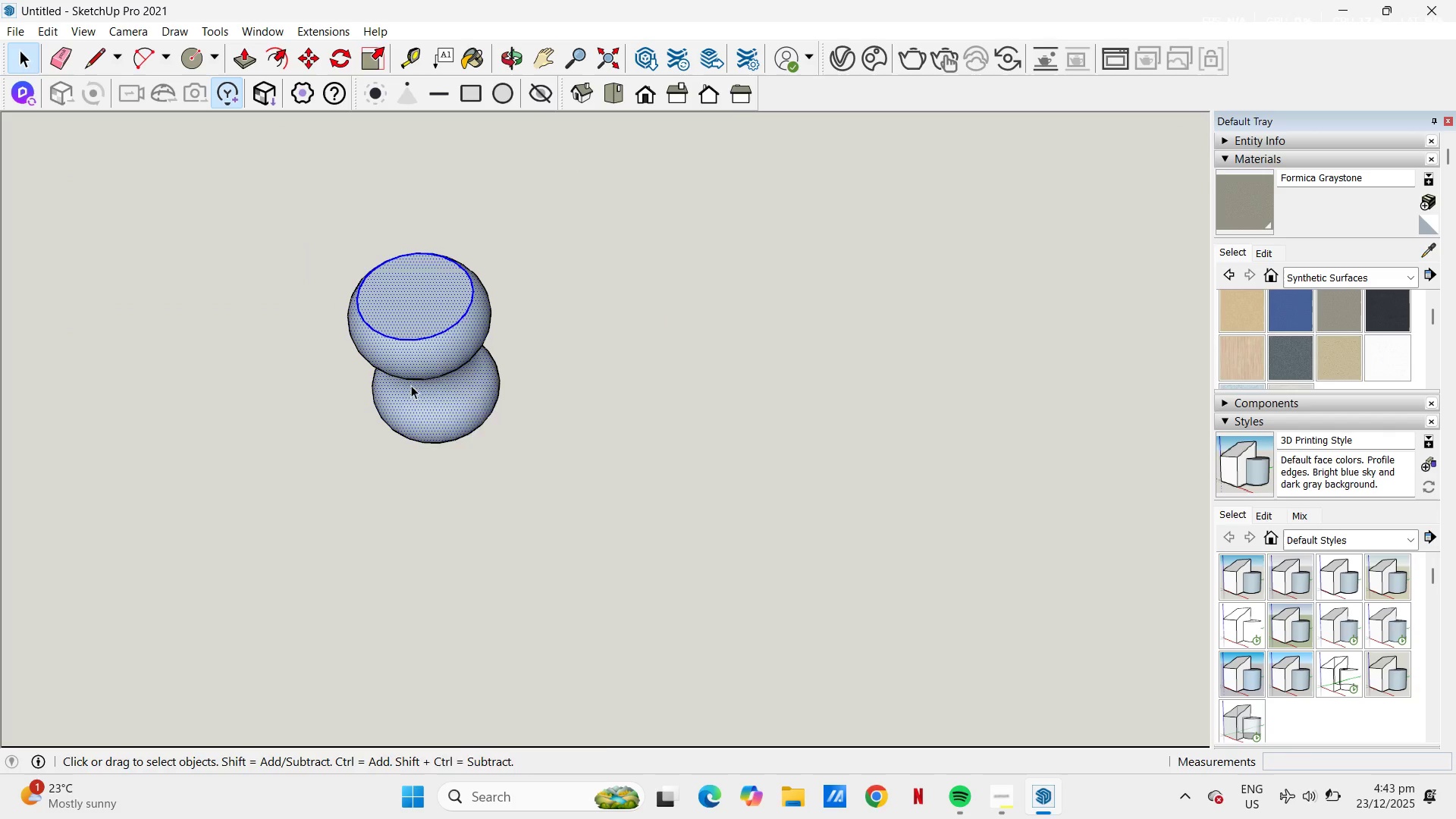 
right_click([411, 385])
 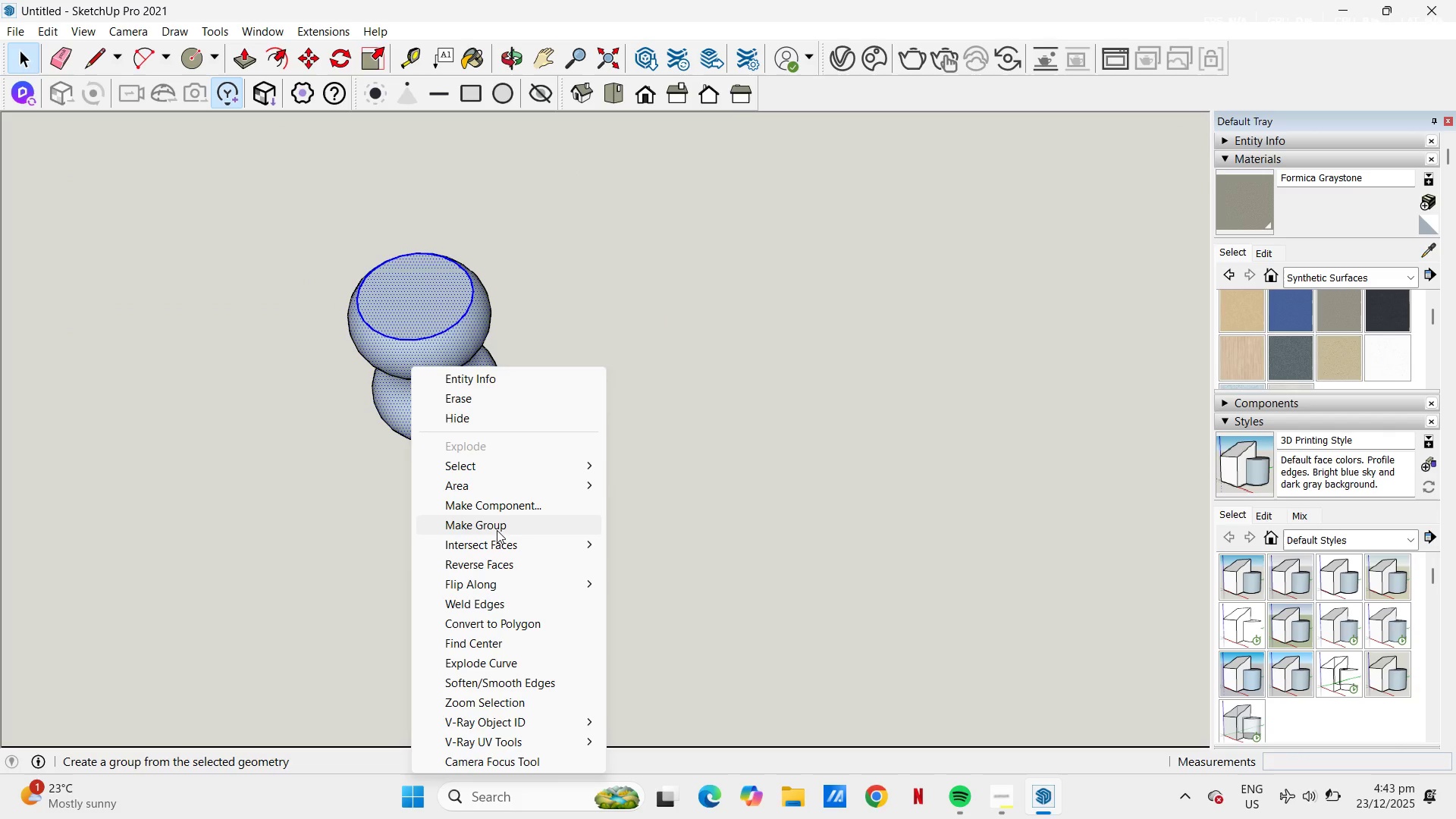 
left_click([496, 529])
 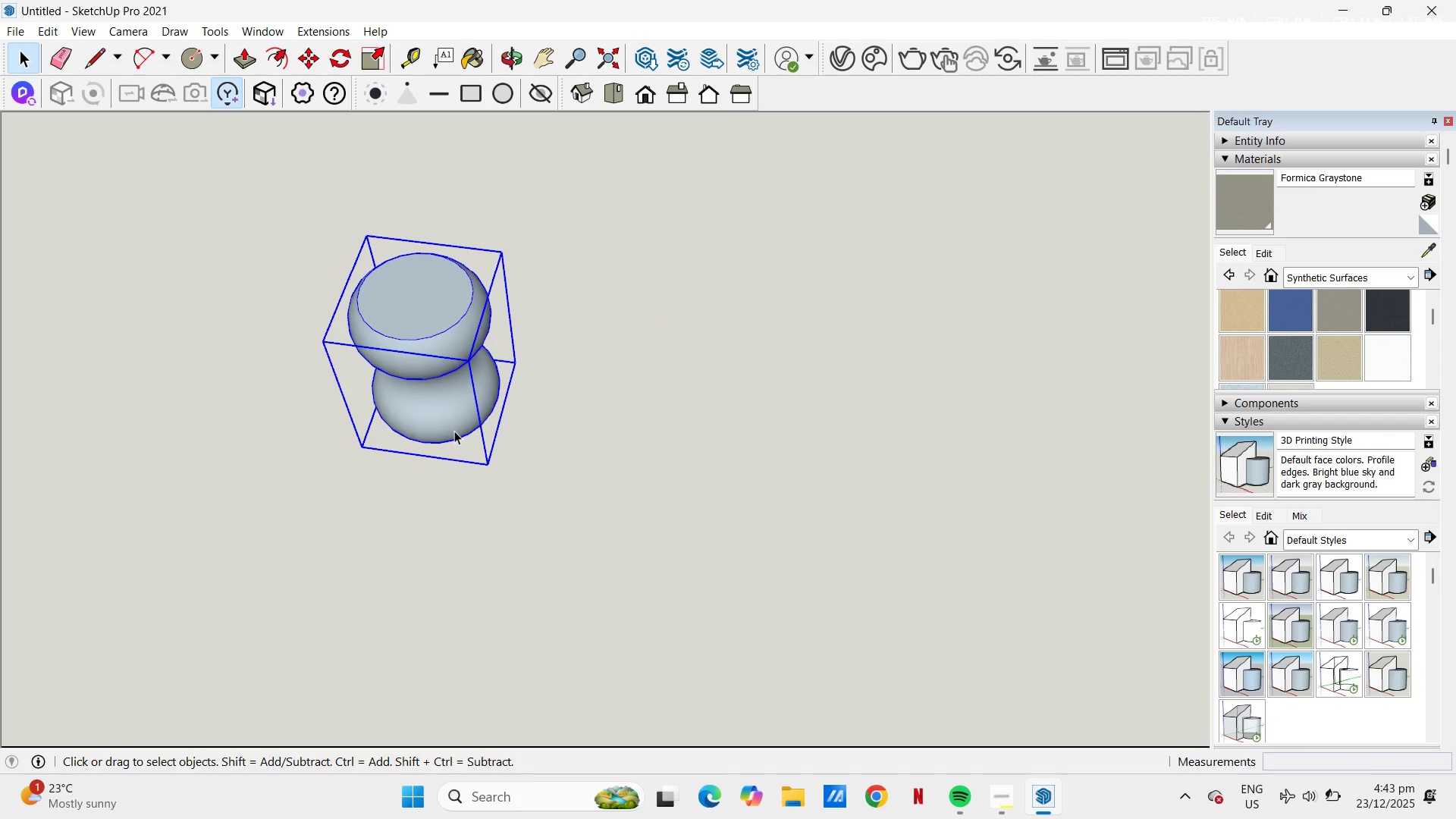 
right_click([440, 388])
 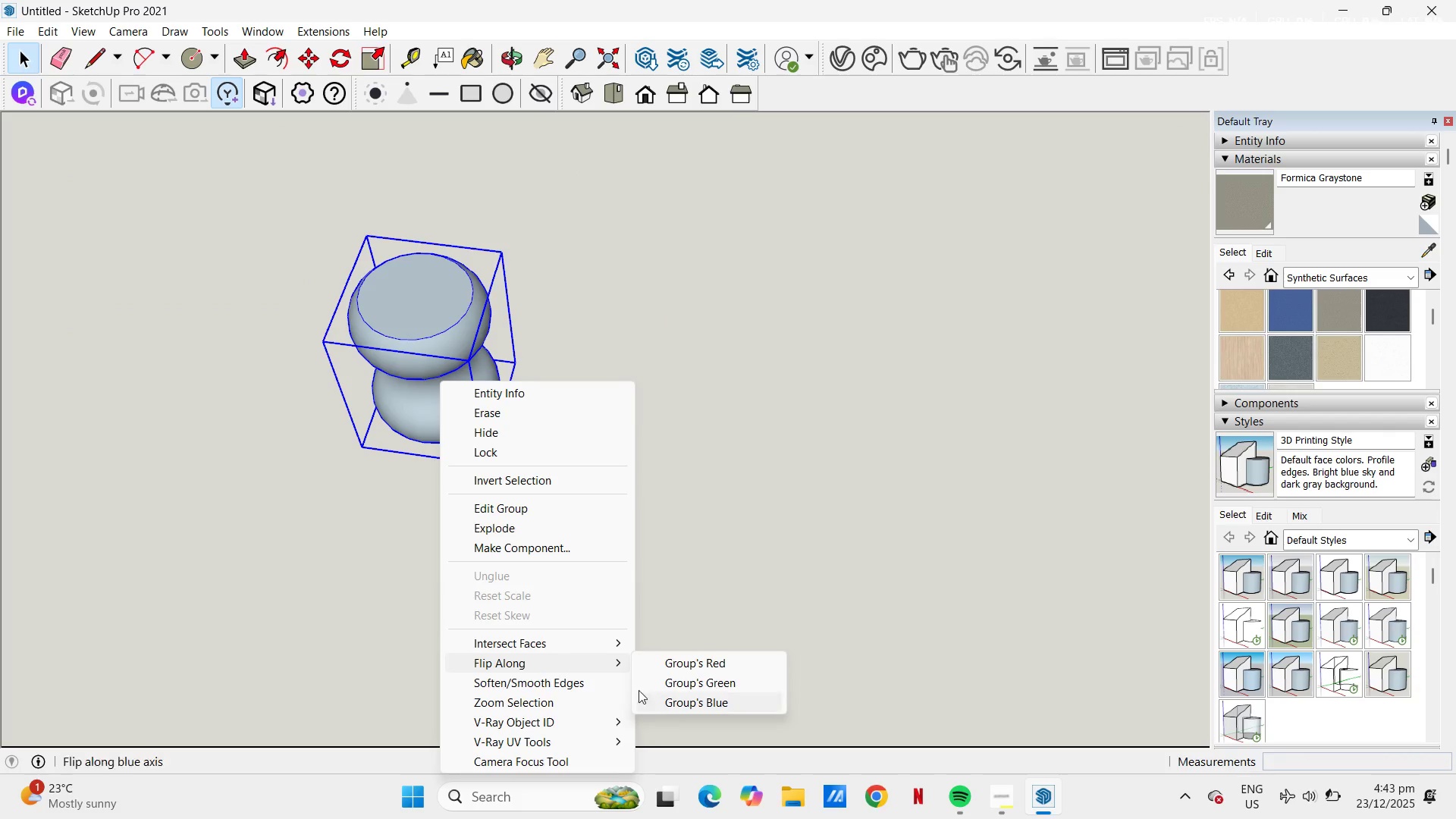 
left_click([701, 704])
 